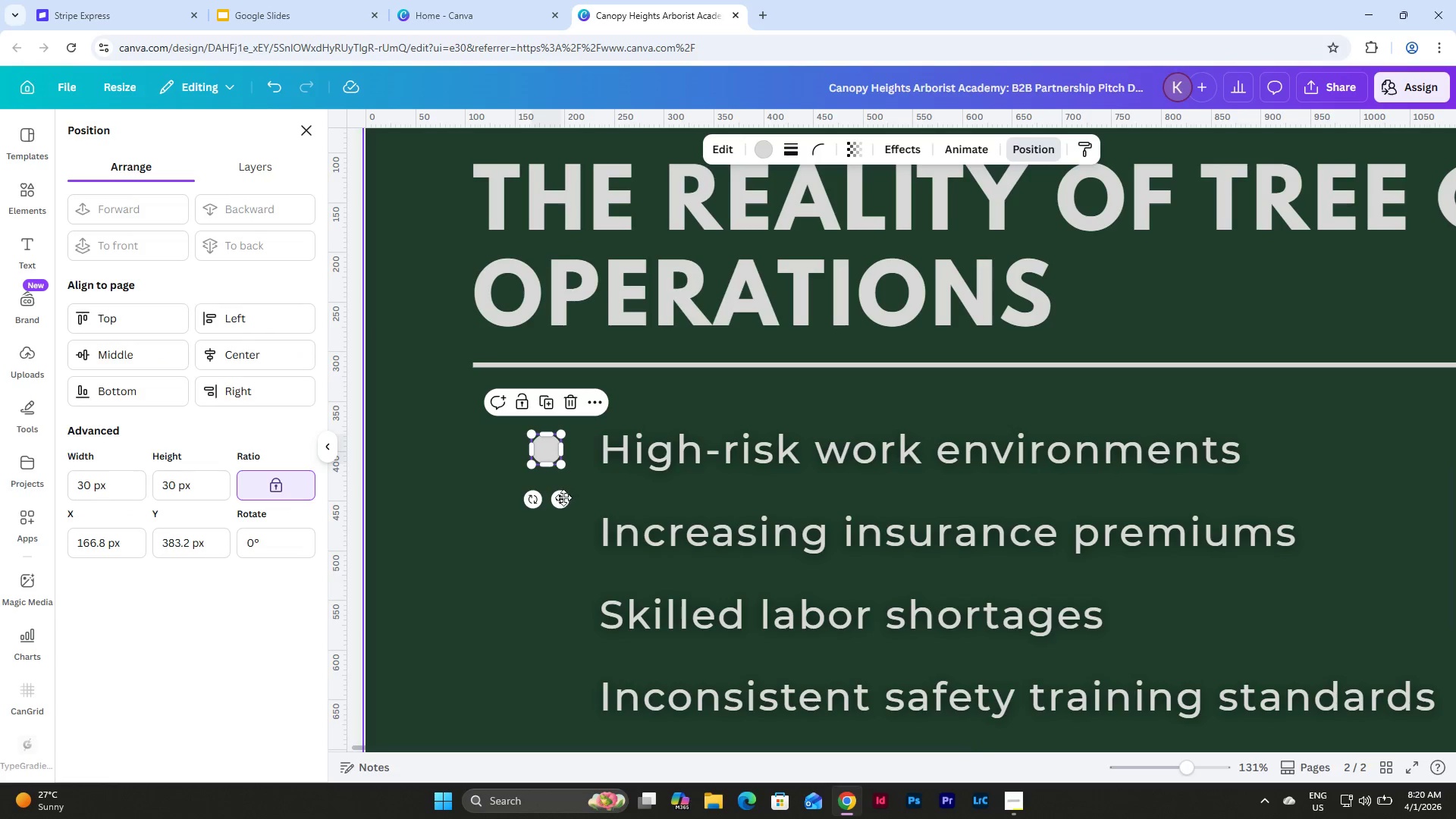 
left_click_drag(start_coordinate=[560, 498], to_coordinate=[560, 494])
 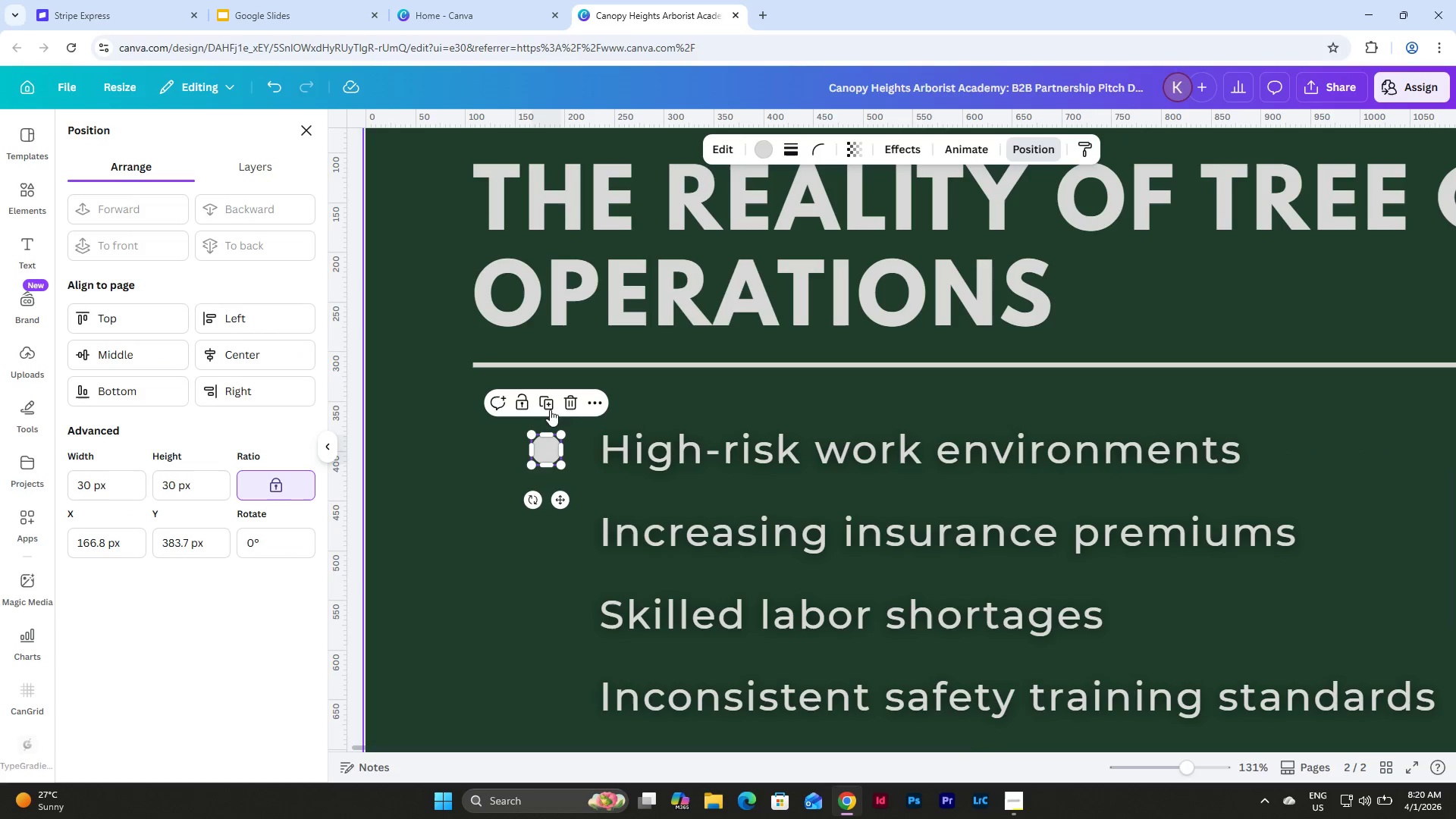 
left_click([548, 403])
 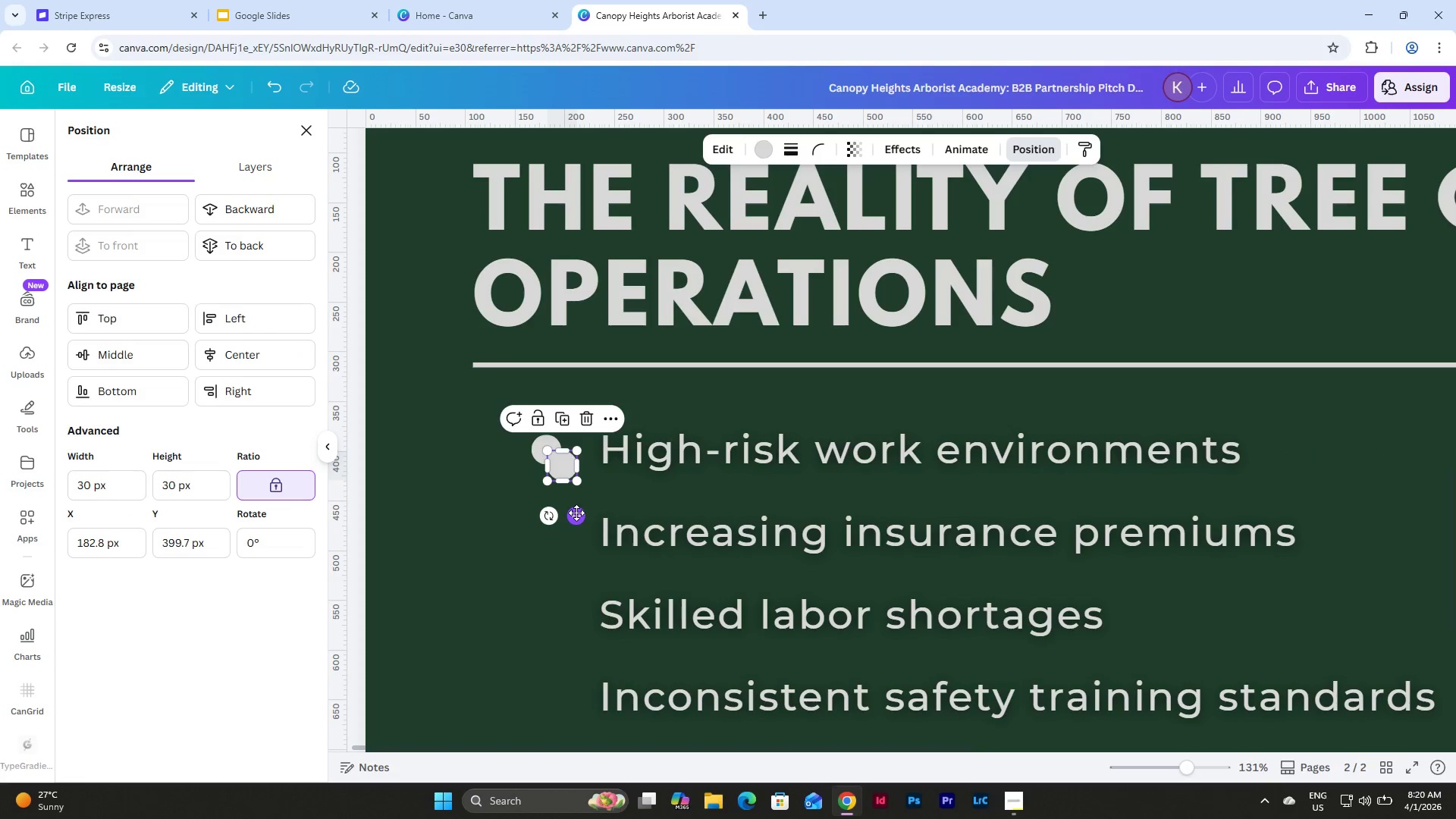 
left_click_drag(start_coordinate=[576, 513], to_coordinate=[563, 576])
 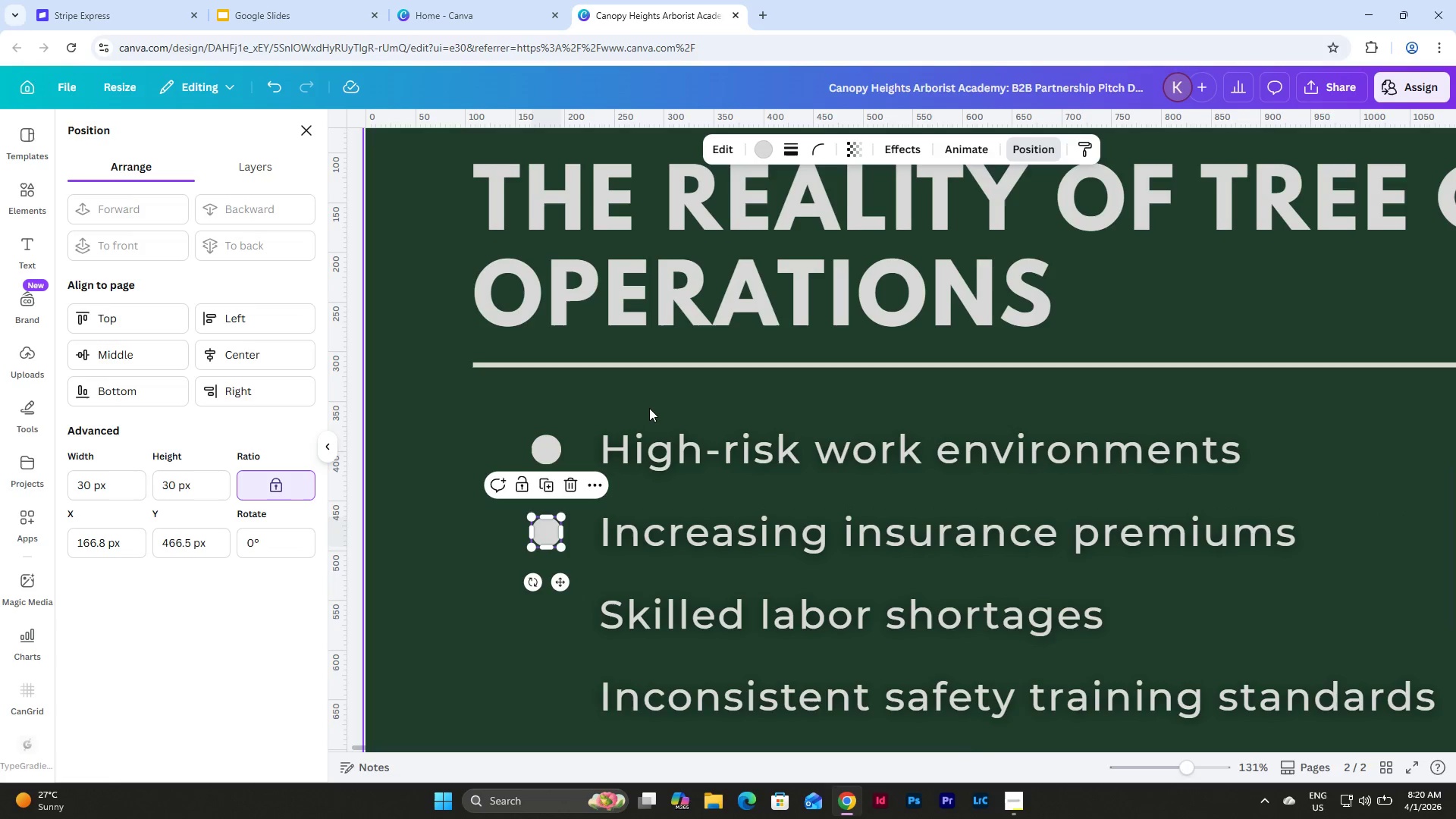 
scroll: coordinate [651, 408], scroll_direction: down, amount: 3.0
 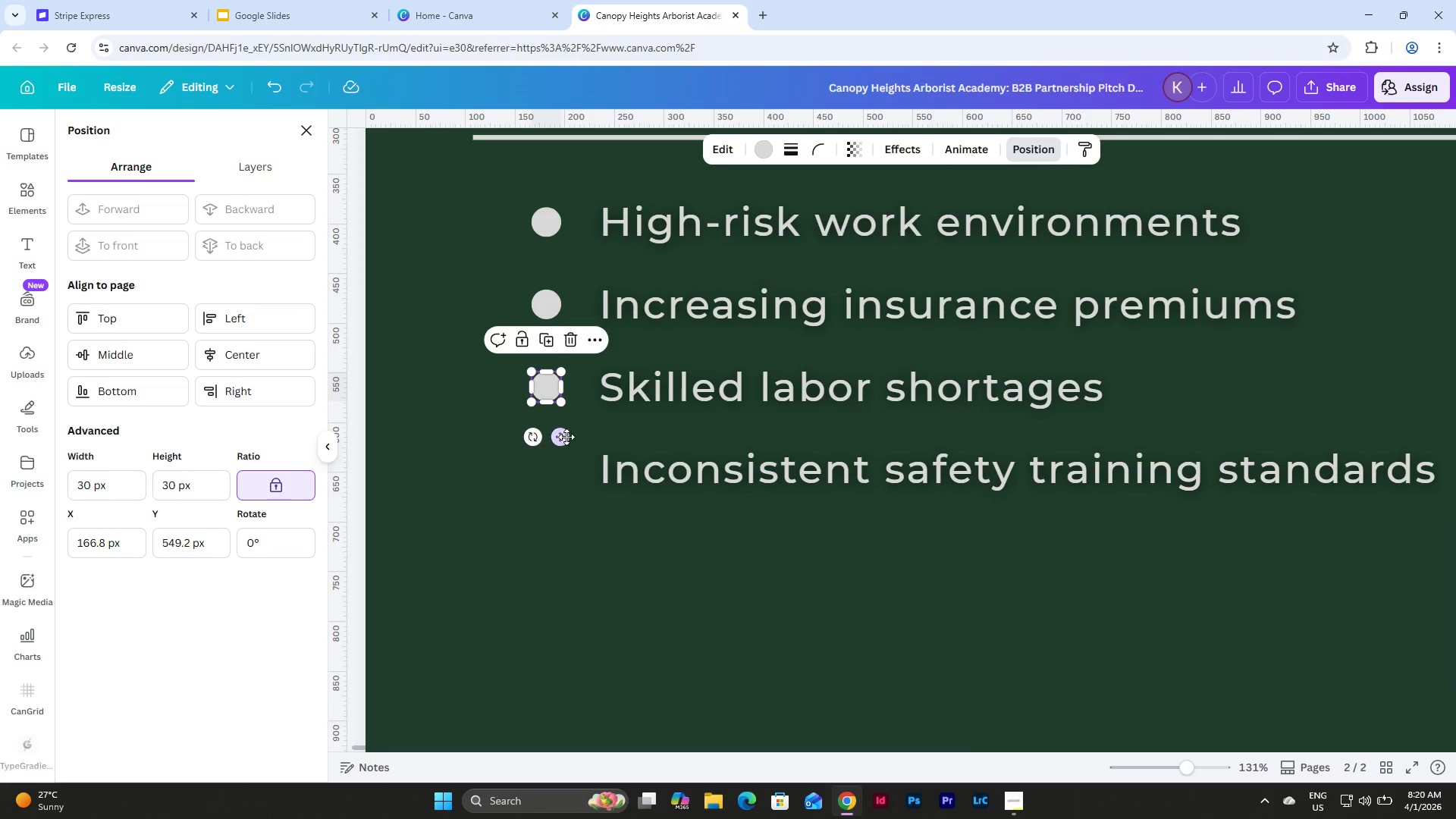 
left_click([546, 346])
 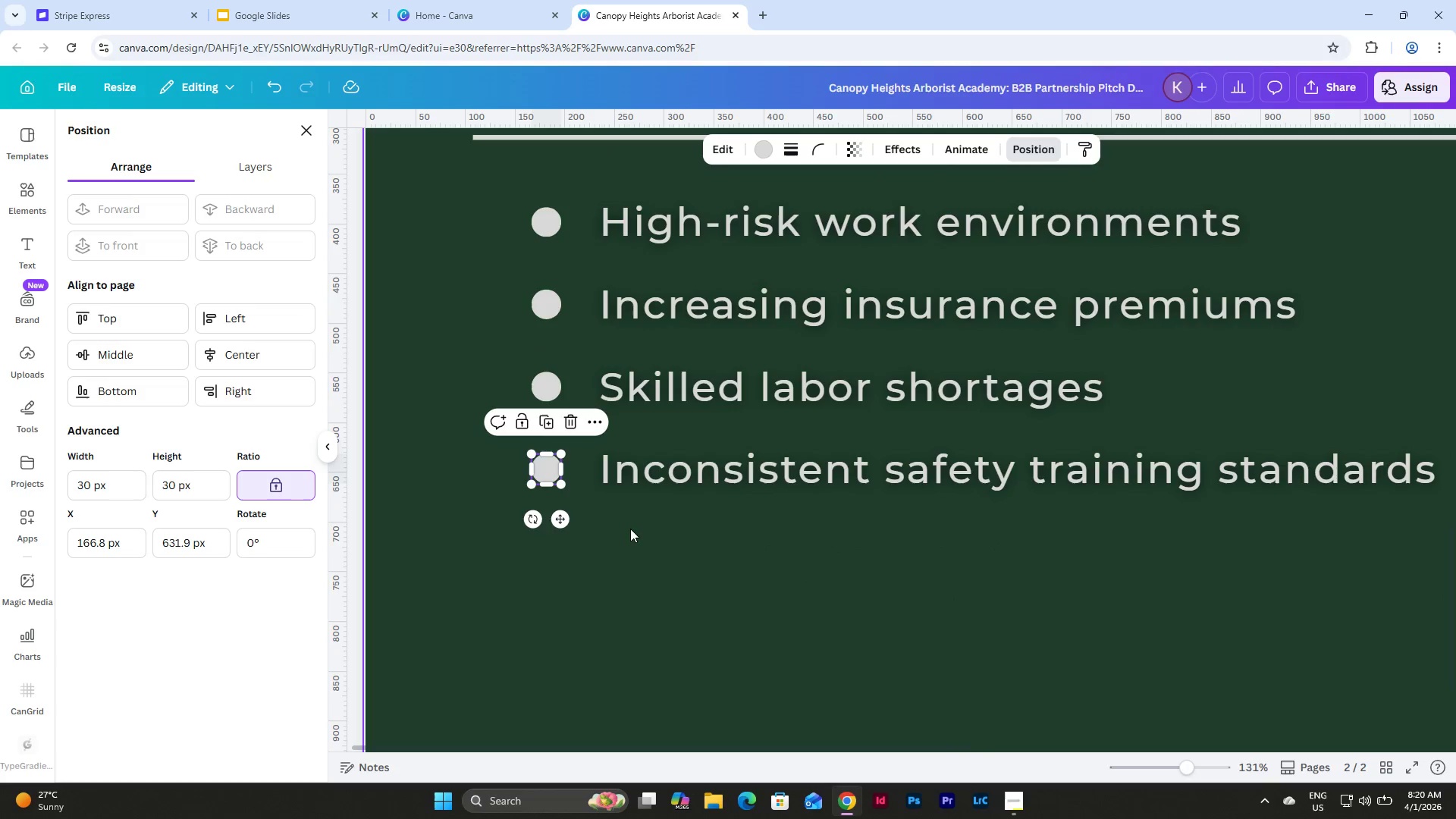 
left_click([680, 547])
 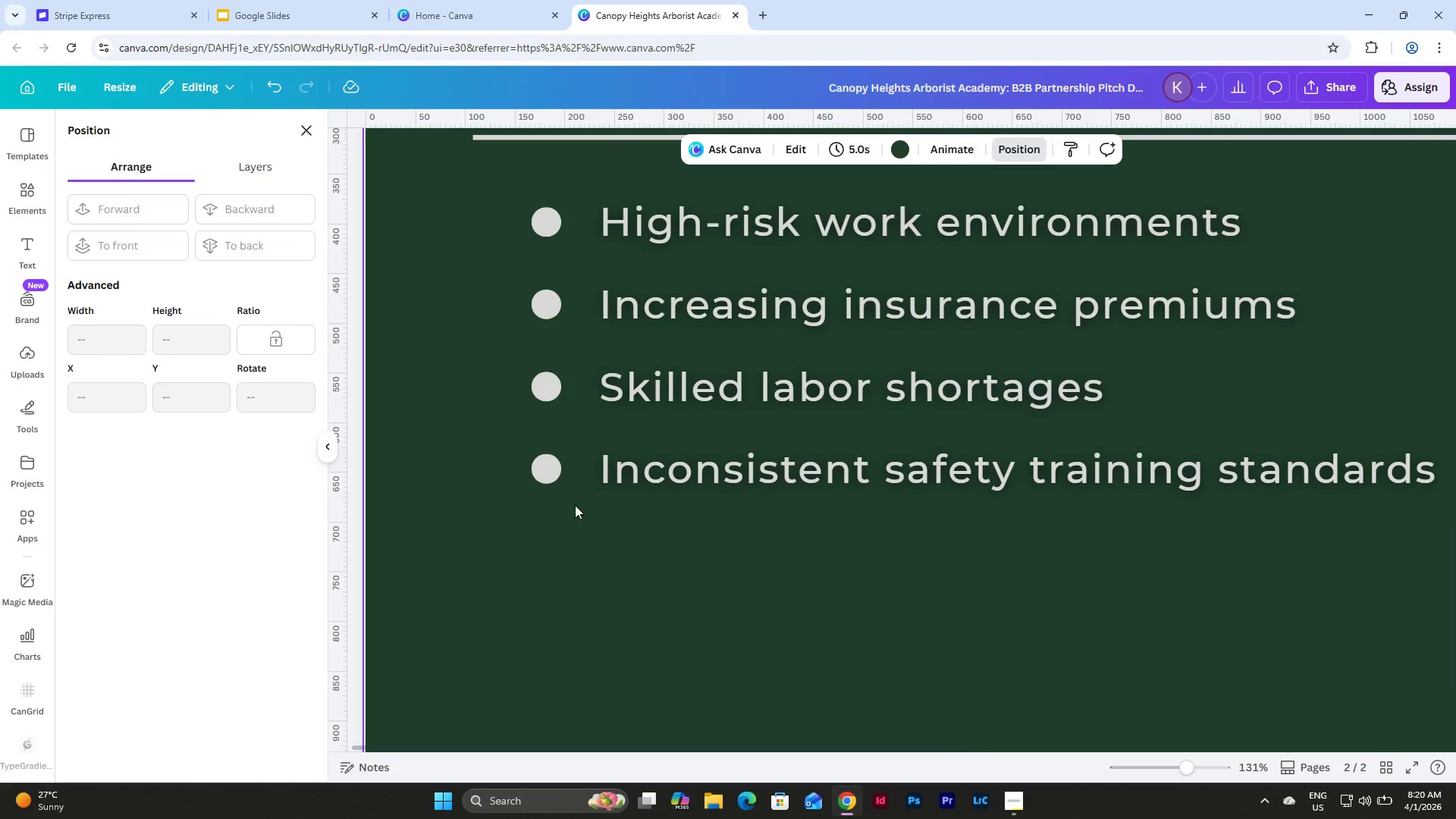 
left_click([545, 469])
 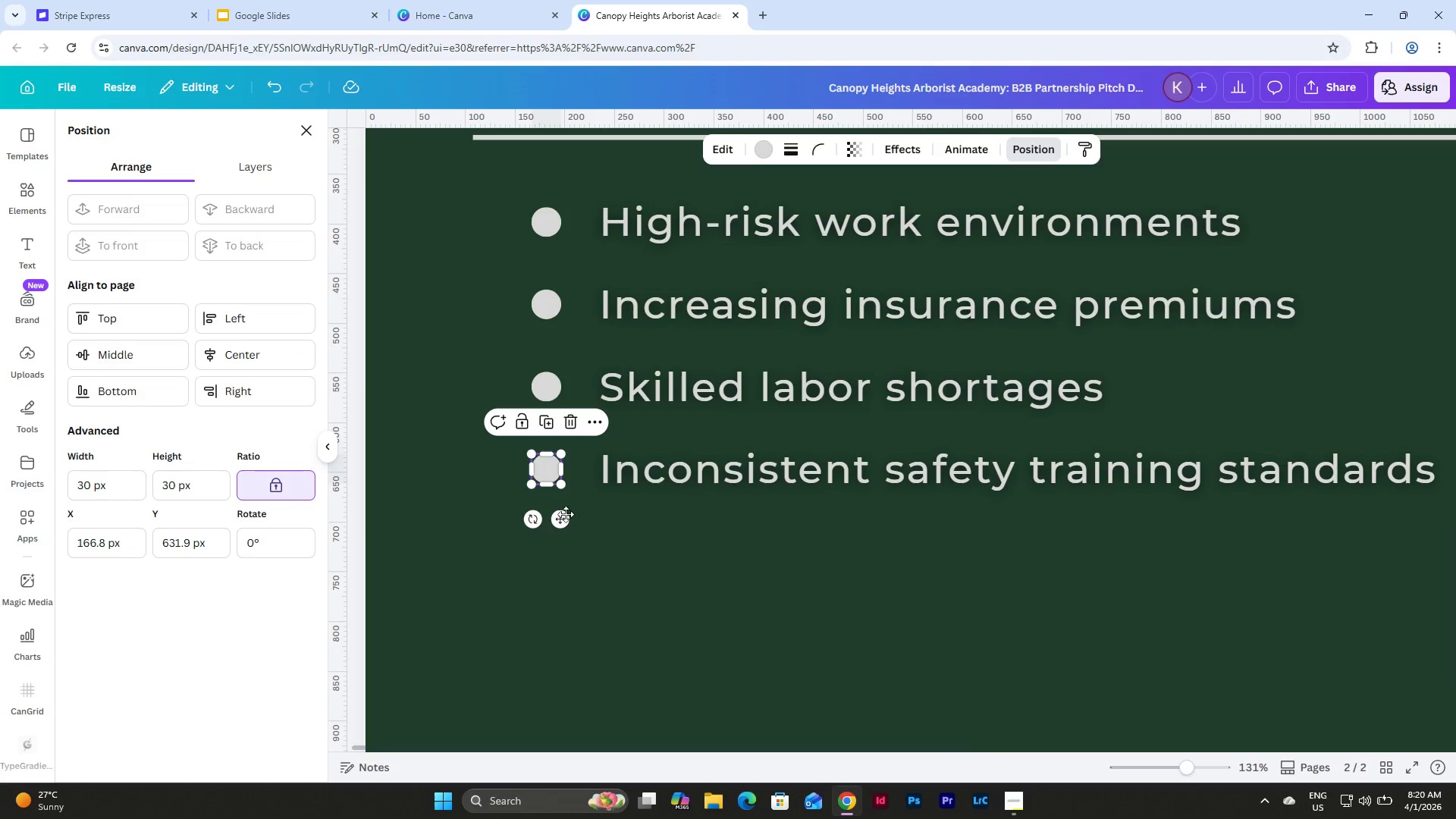 
left_click_drag(start_coordinate=[560, 519], to_coordinate=[564, 520])
 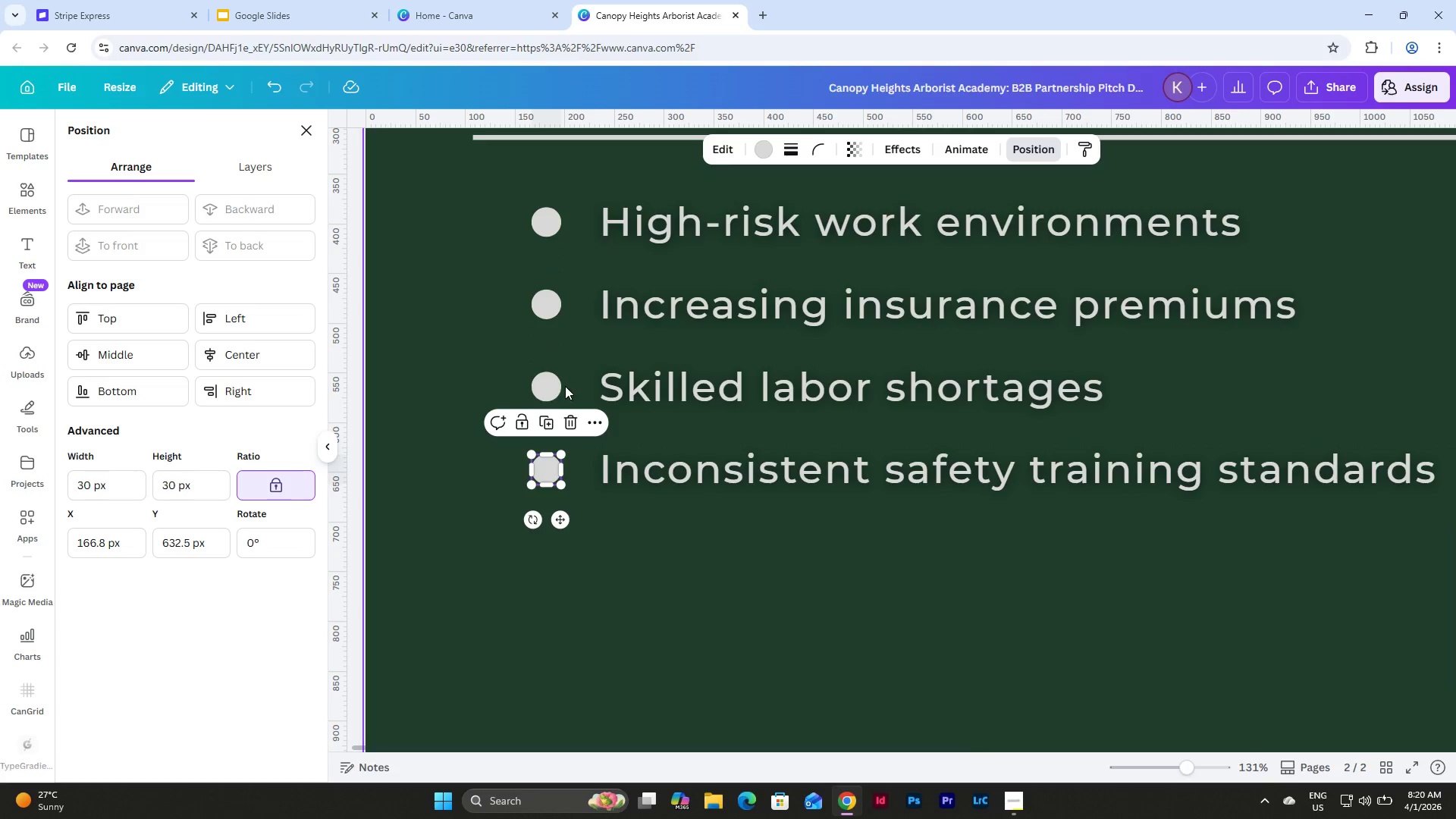 
left_click([544, 383])
 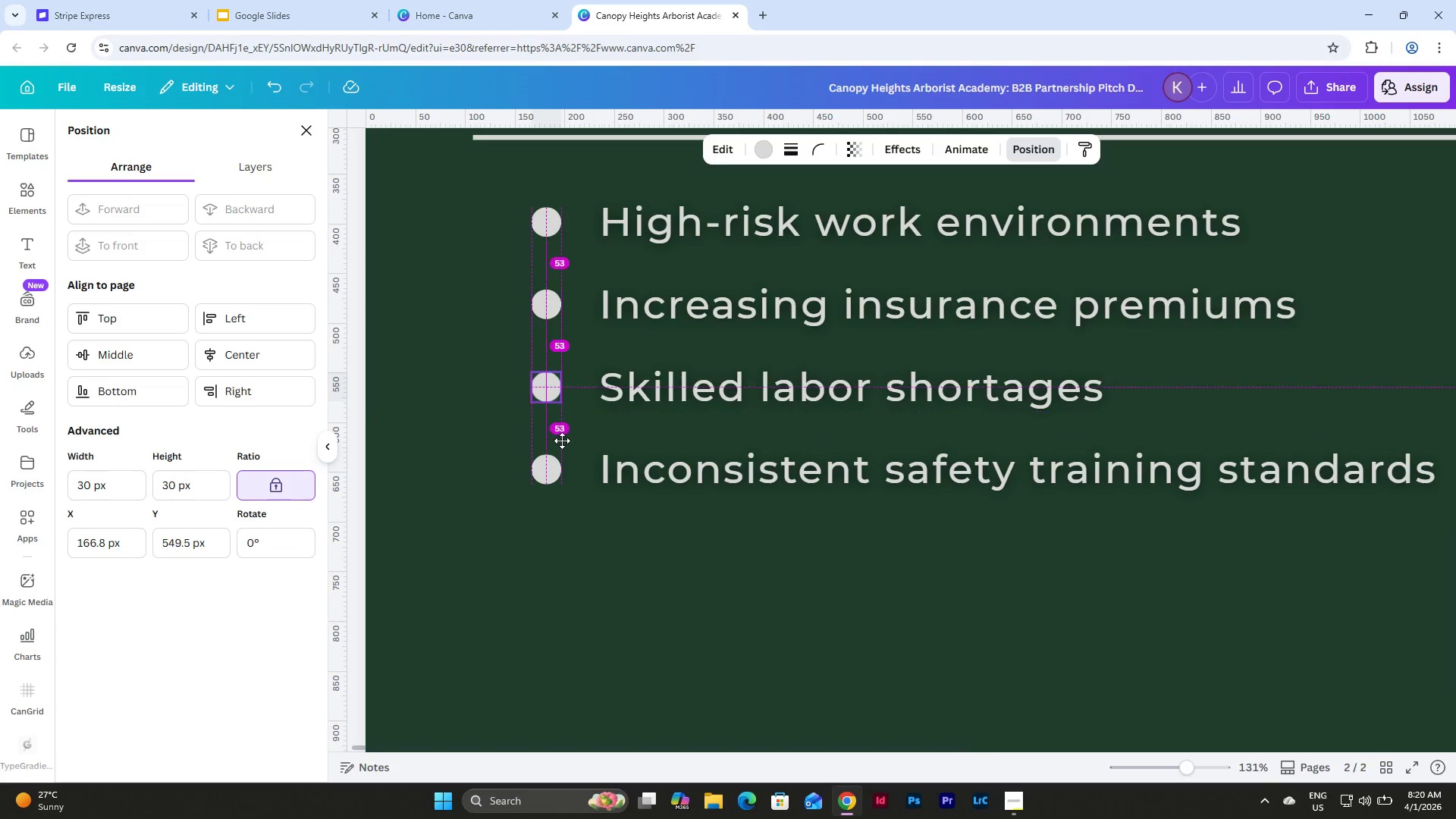 
left_click([669, 591])
 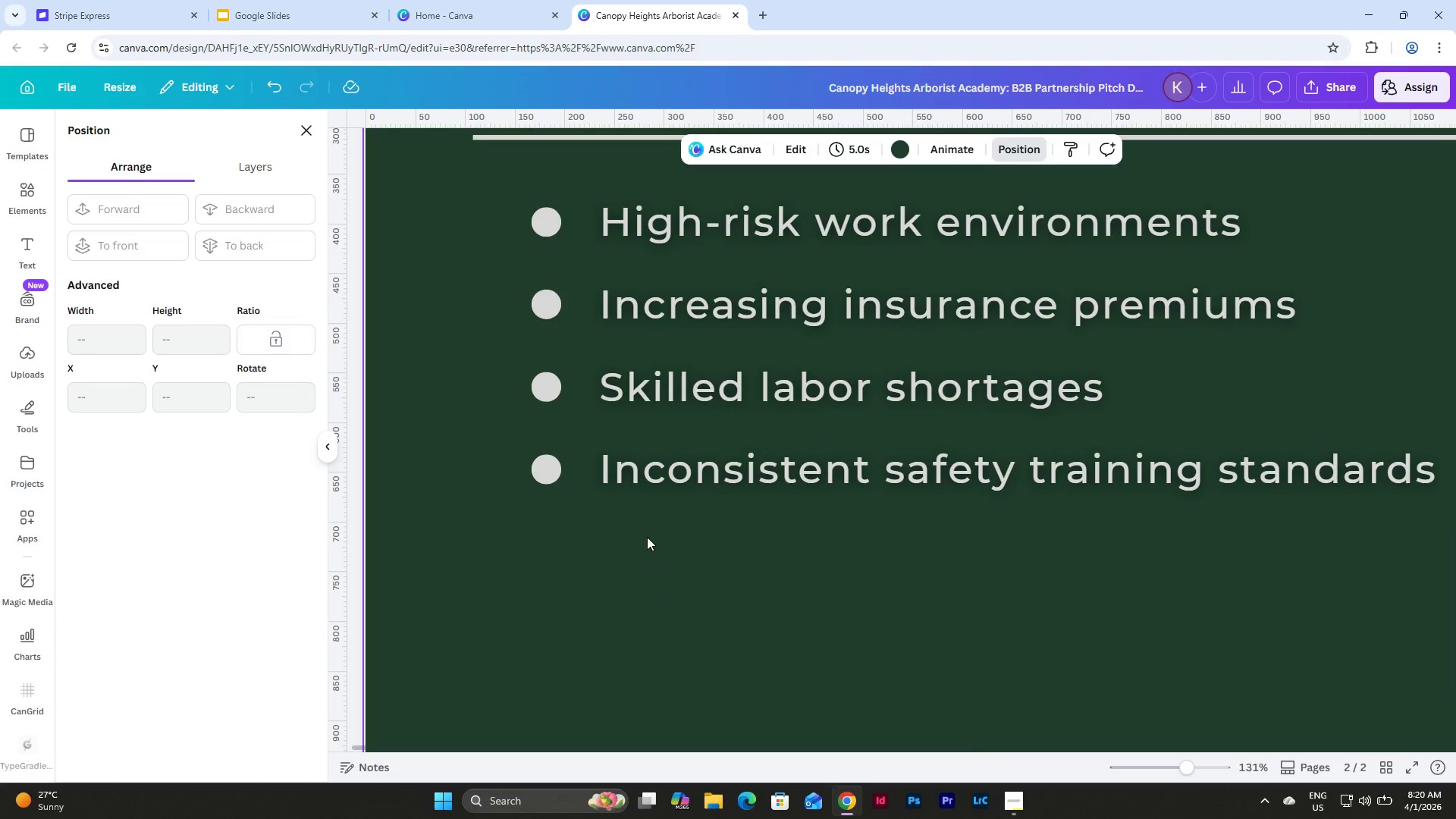 
scroll: coordinate [647, 531], scroll_direction: up, amount: 2.0
 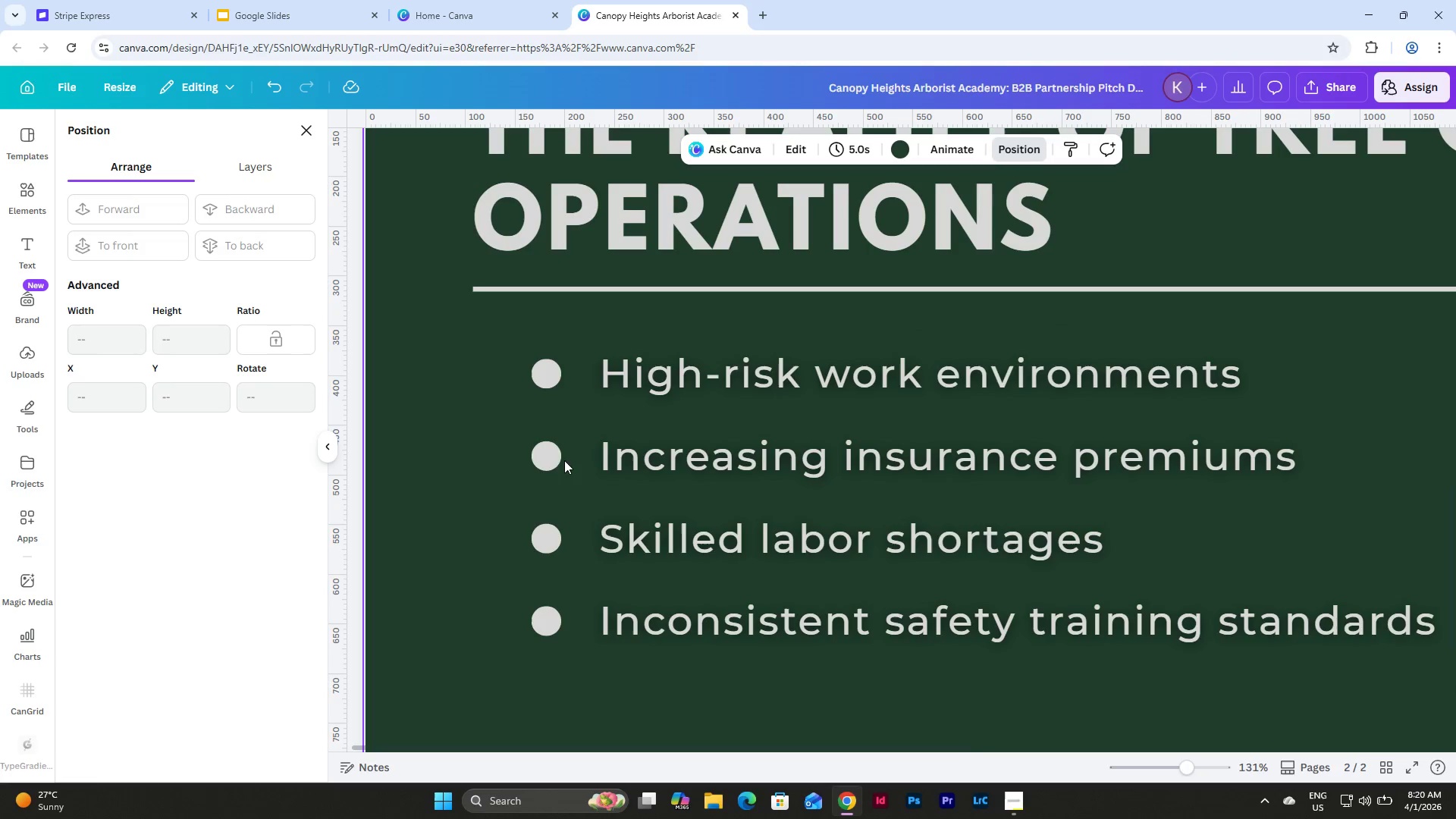 
left_click([550, 452])
 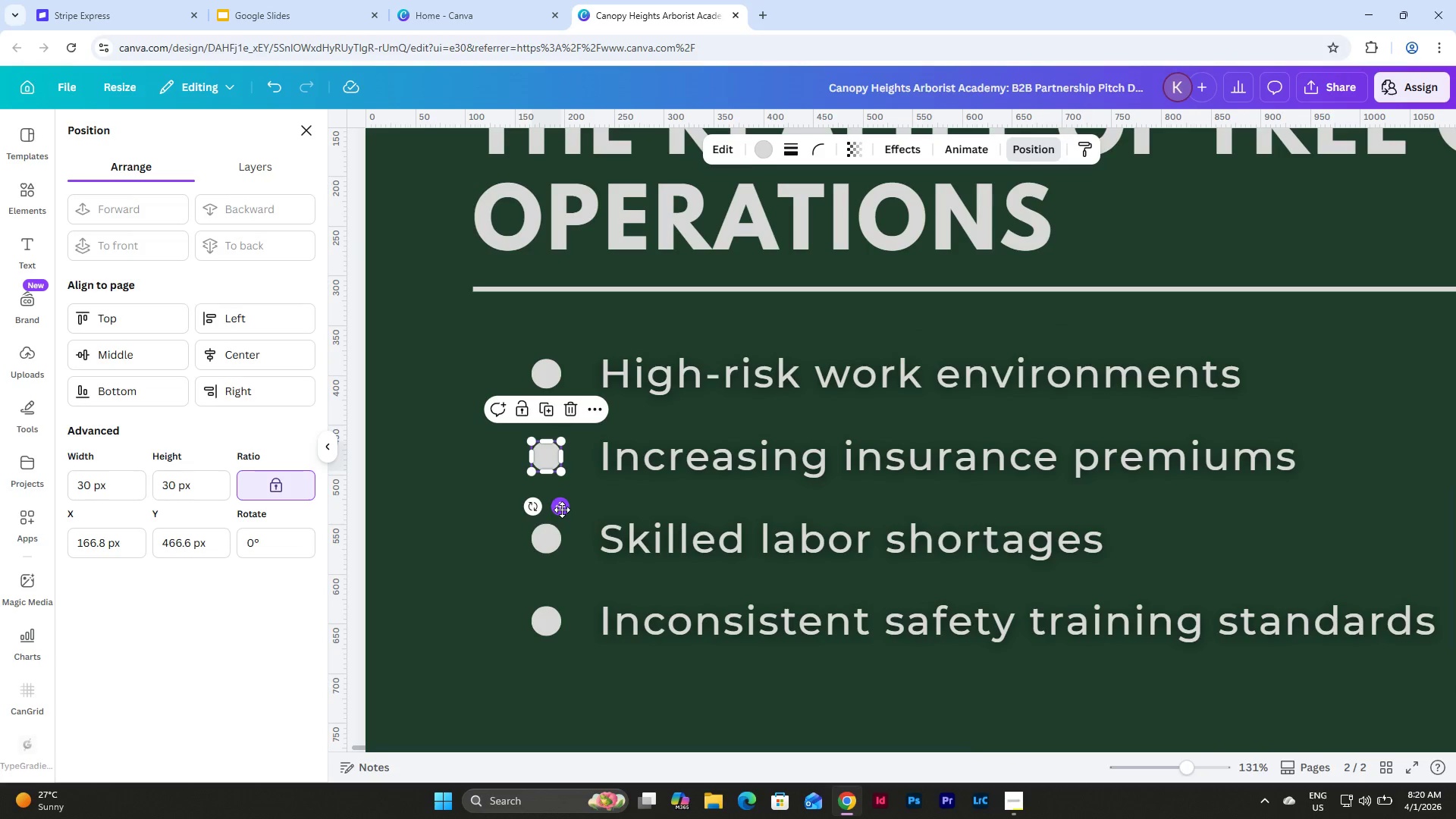 
left_click([719, 659])
 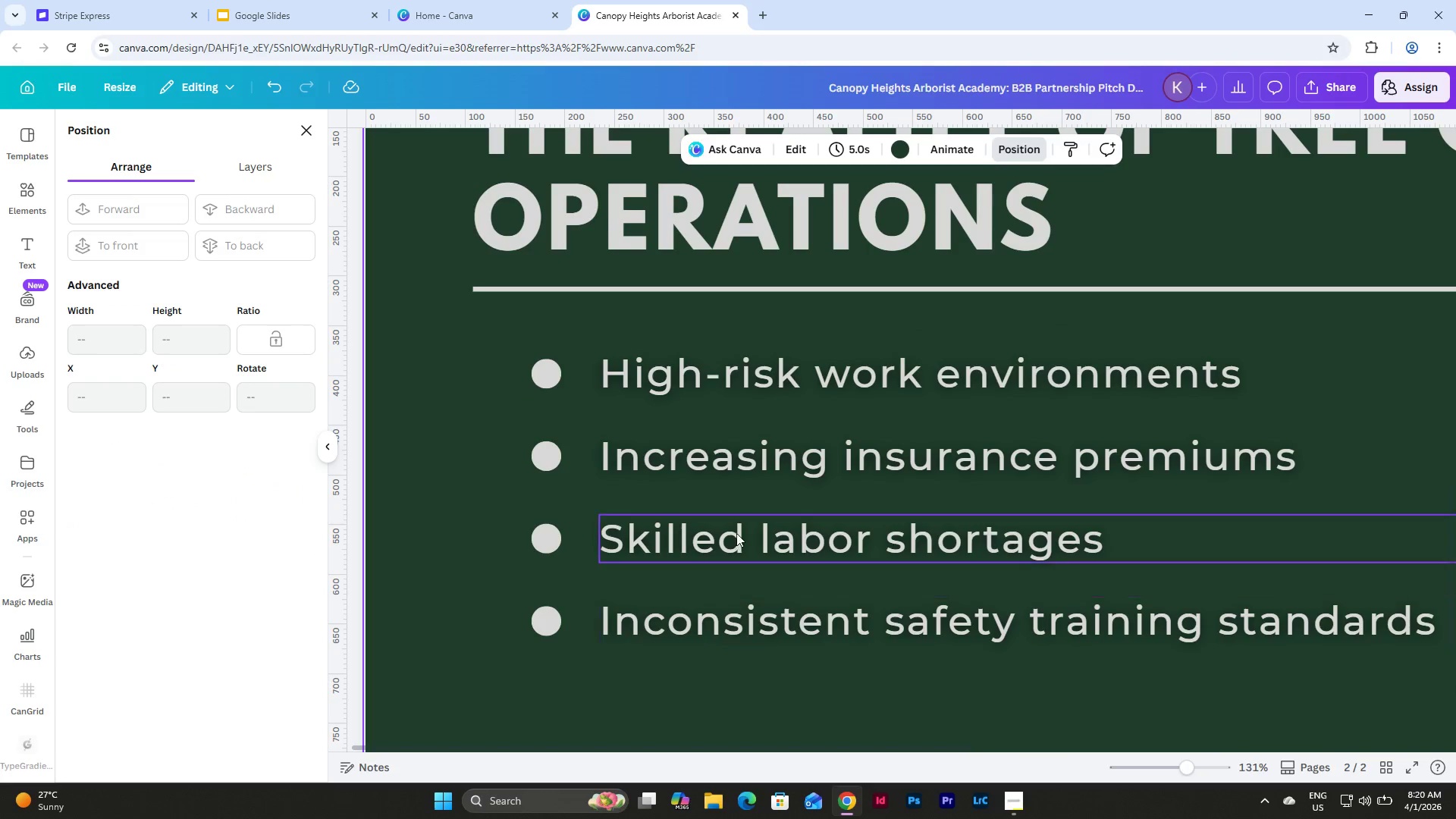 
scroll: coordinate [736, 532], scroll_direction: down, amount: 3.0
 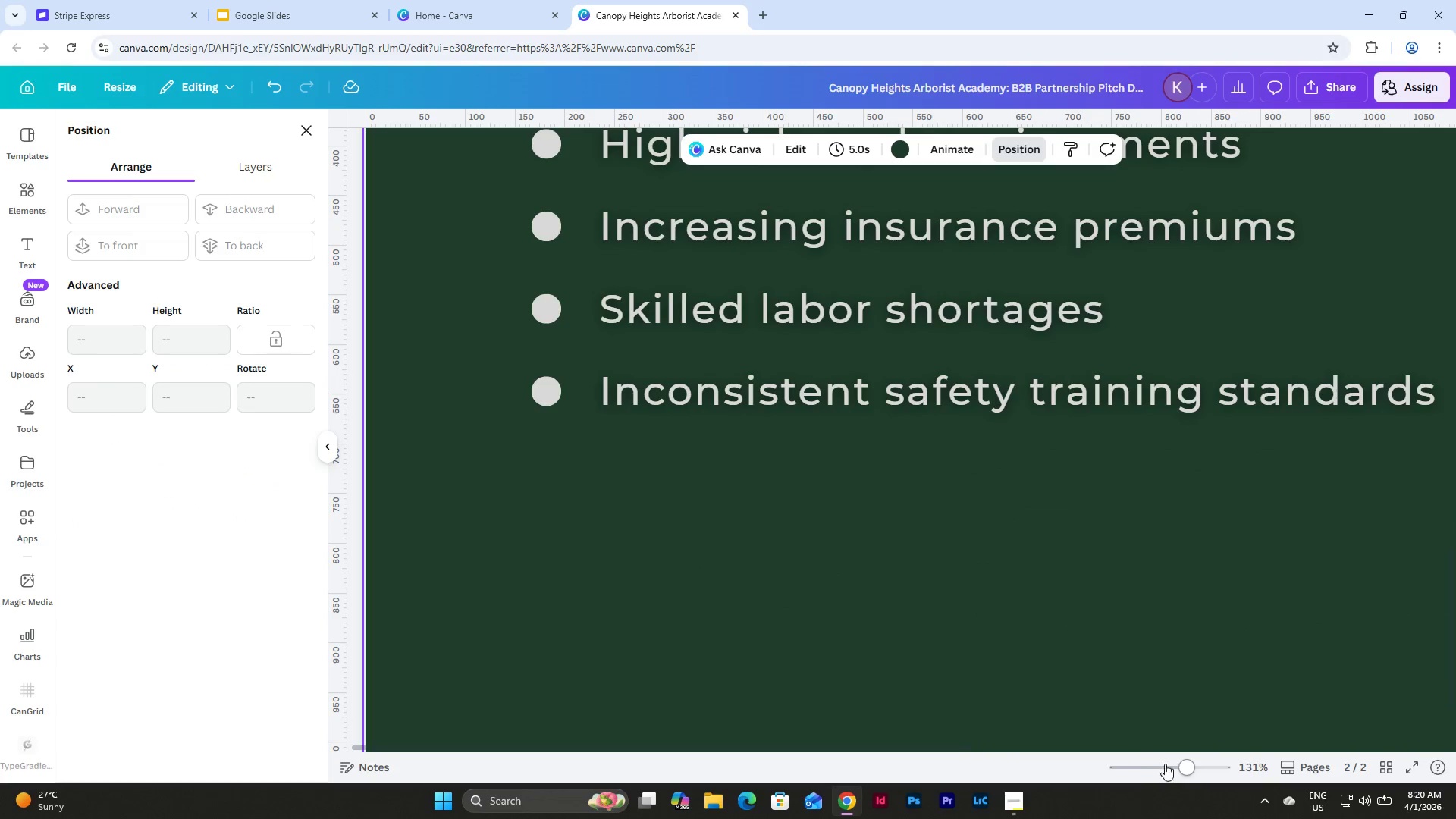 
left_click_drag(start_coordinate=[1188, 767], to_coordinate=[1168, 764])
 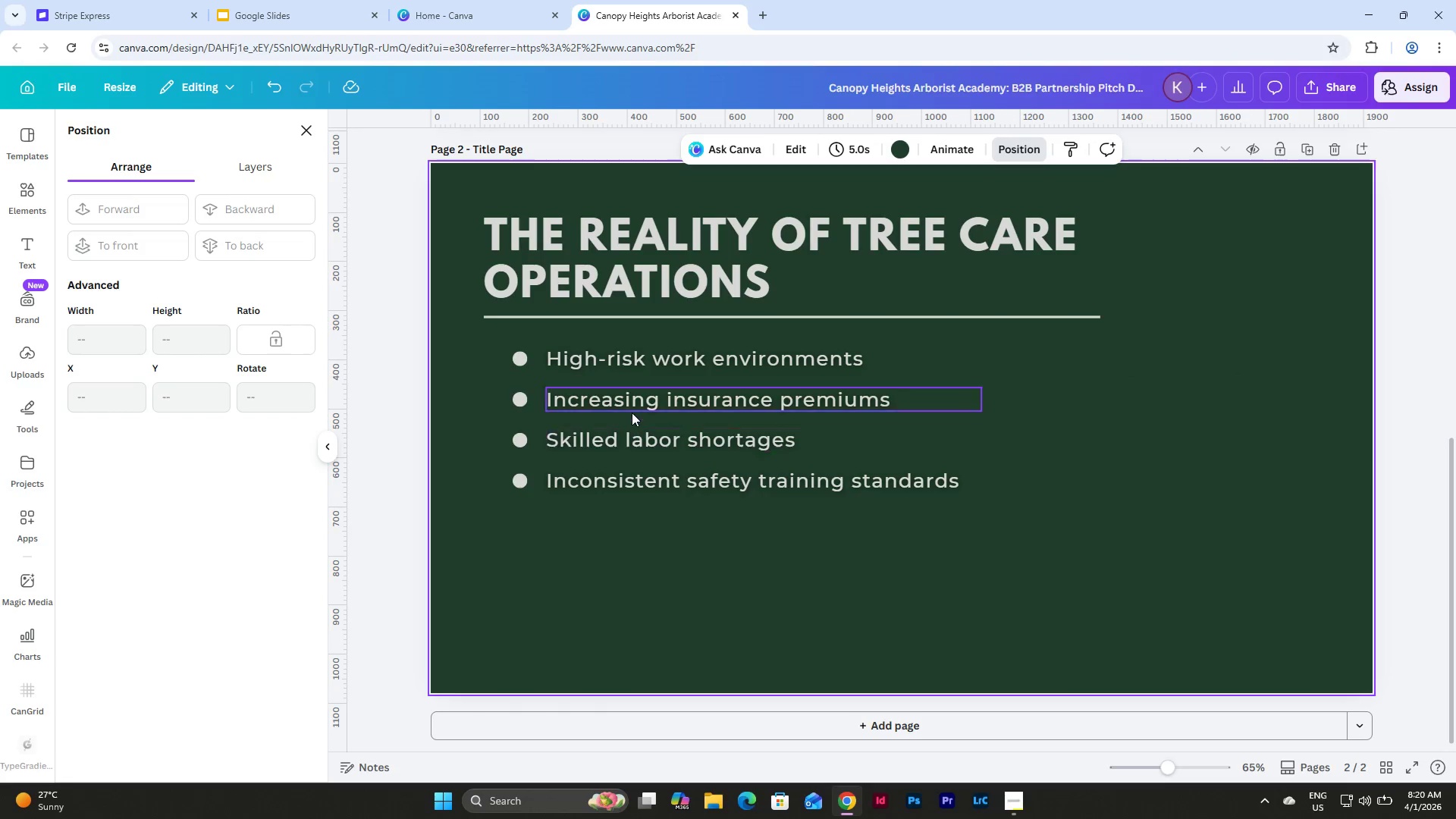 
left_click_drag(start_coordinate=[1021, 669], to_coordinate=[494, 425])
 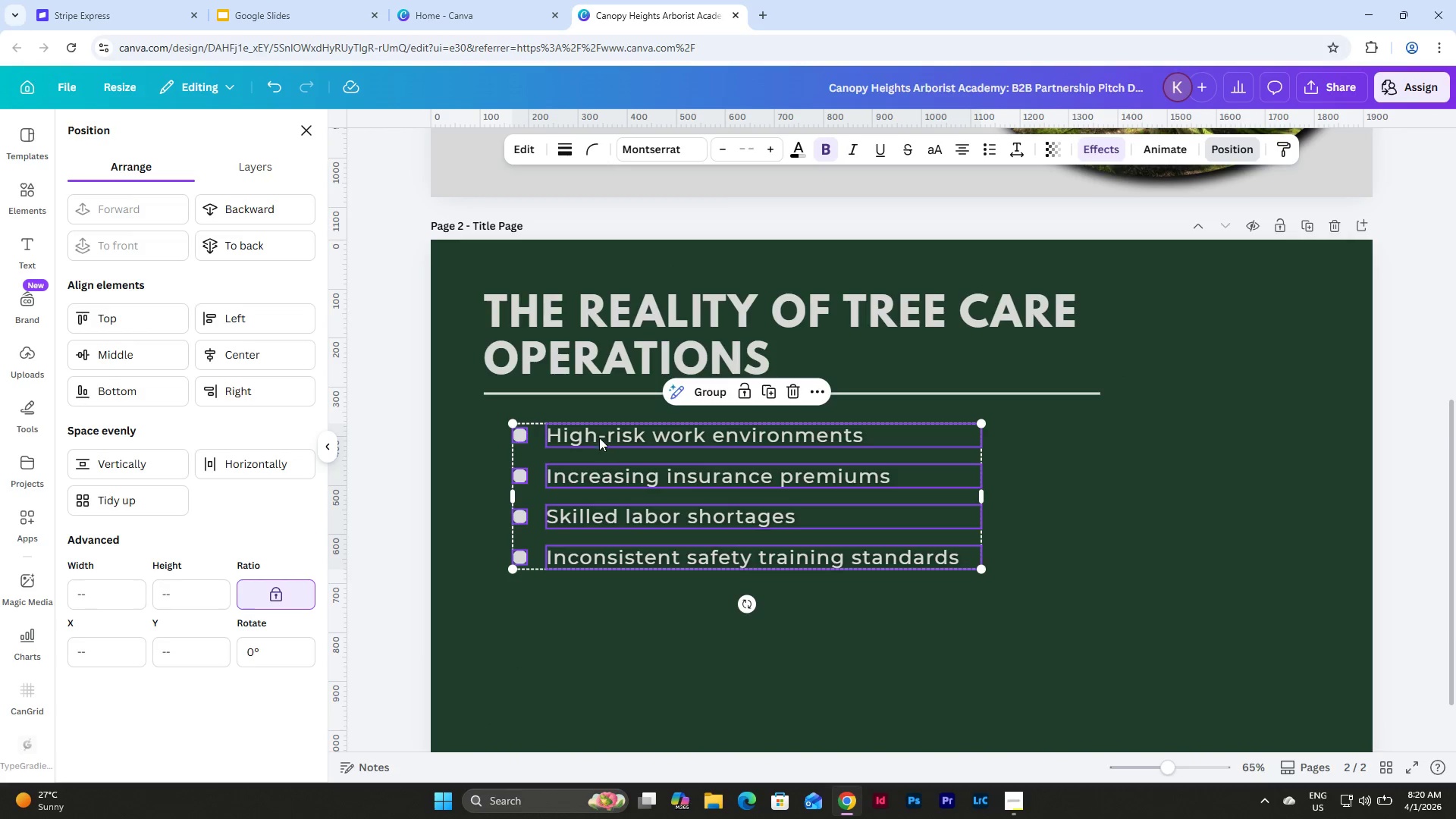 
scroll: coordinate [632, 413], scroll_direction: up, amount: 1.0
 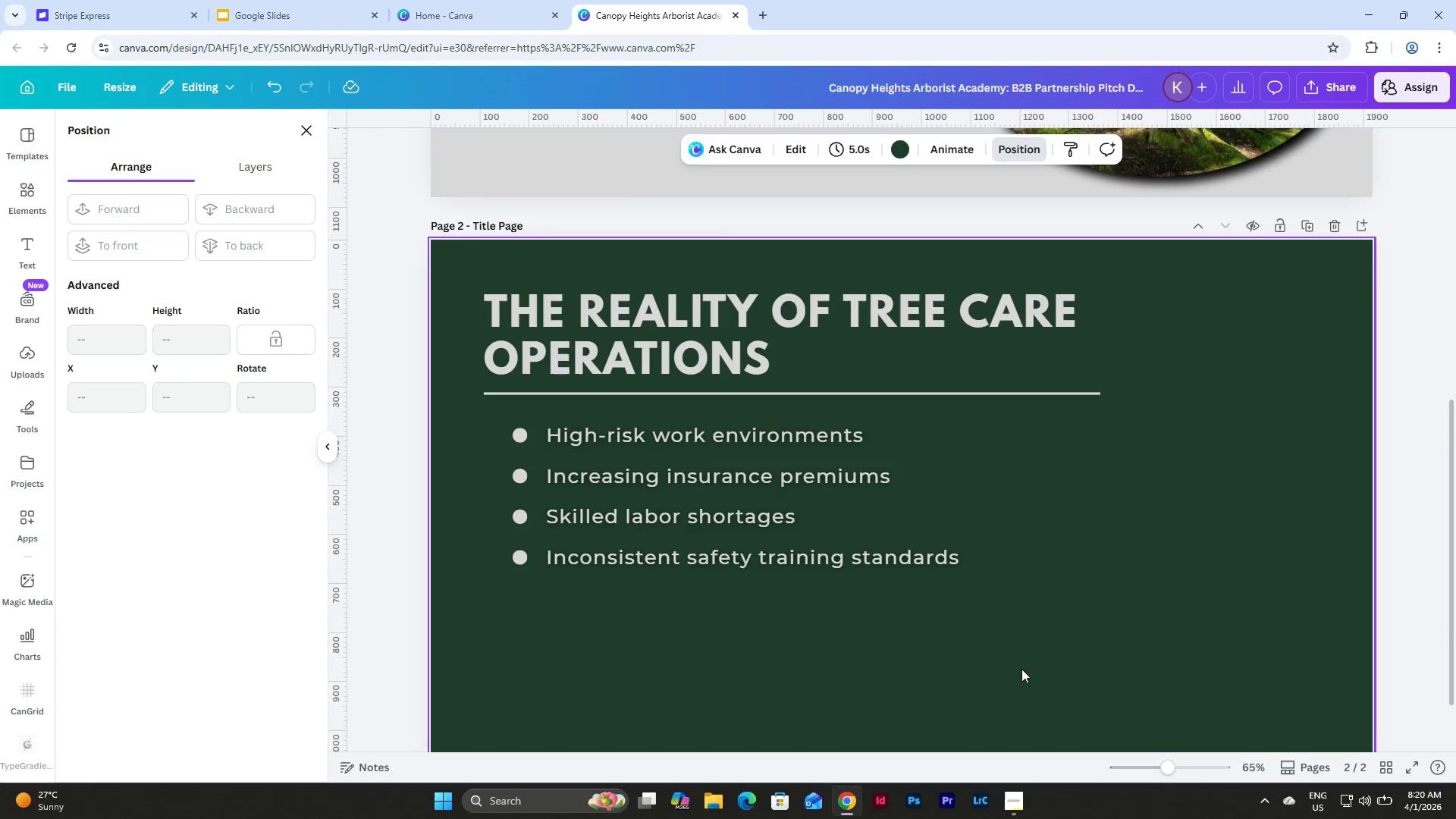 
left_click_drag(start_coordinate=[598, 435], to_coordinate=[610, 435])
 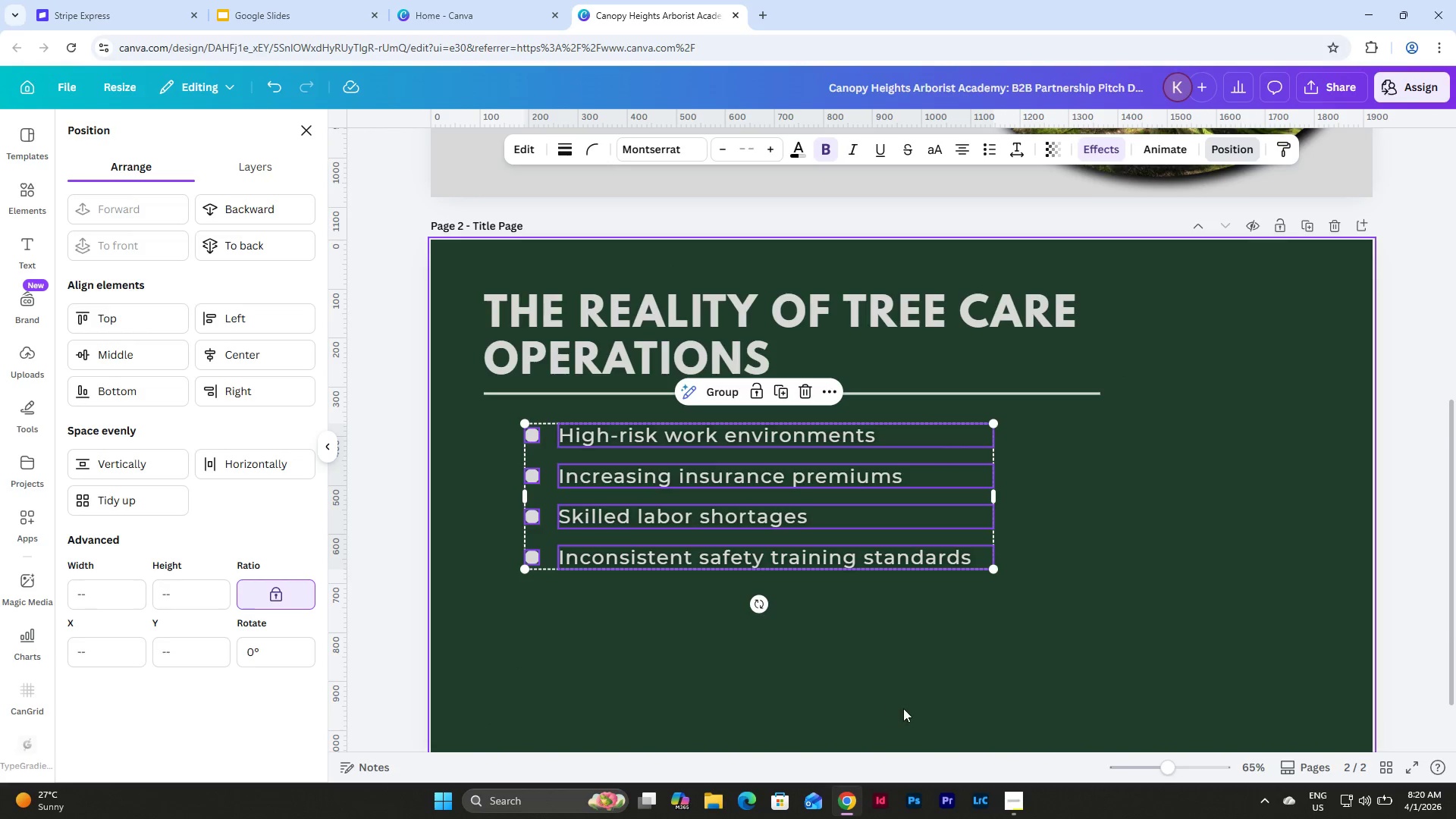 
left_click([903, 708])
 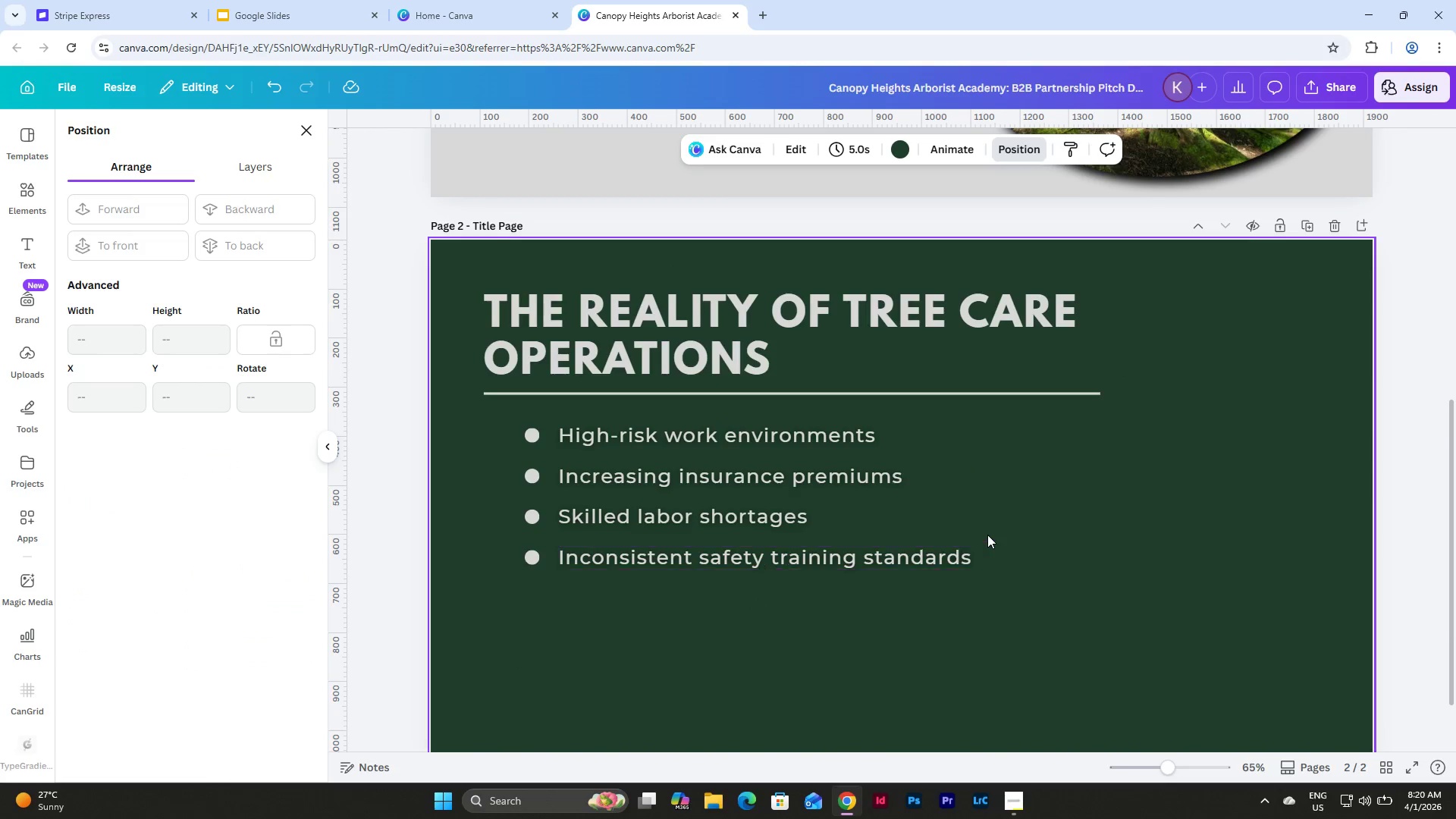 
scroll: coordinate [987, 535], scroll_direction: down, amount: 1.0
 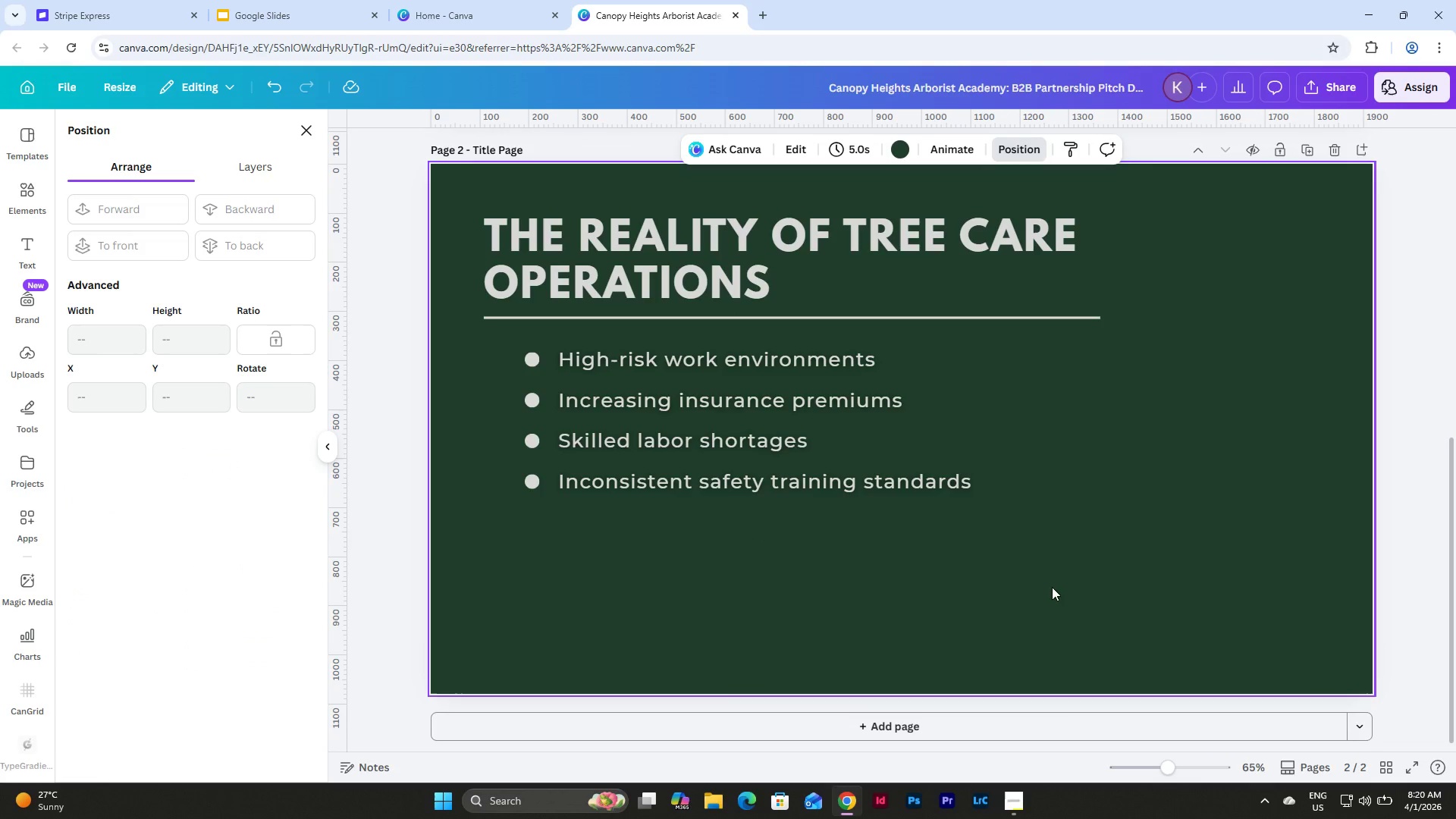 
wait(7.44)
 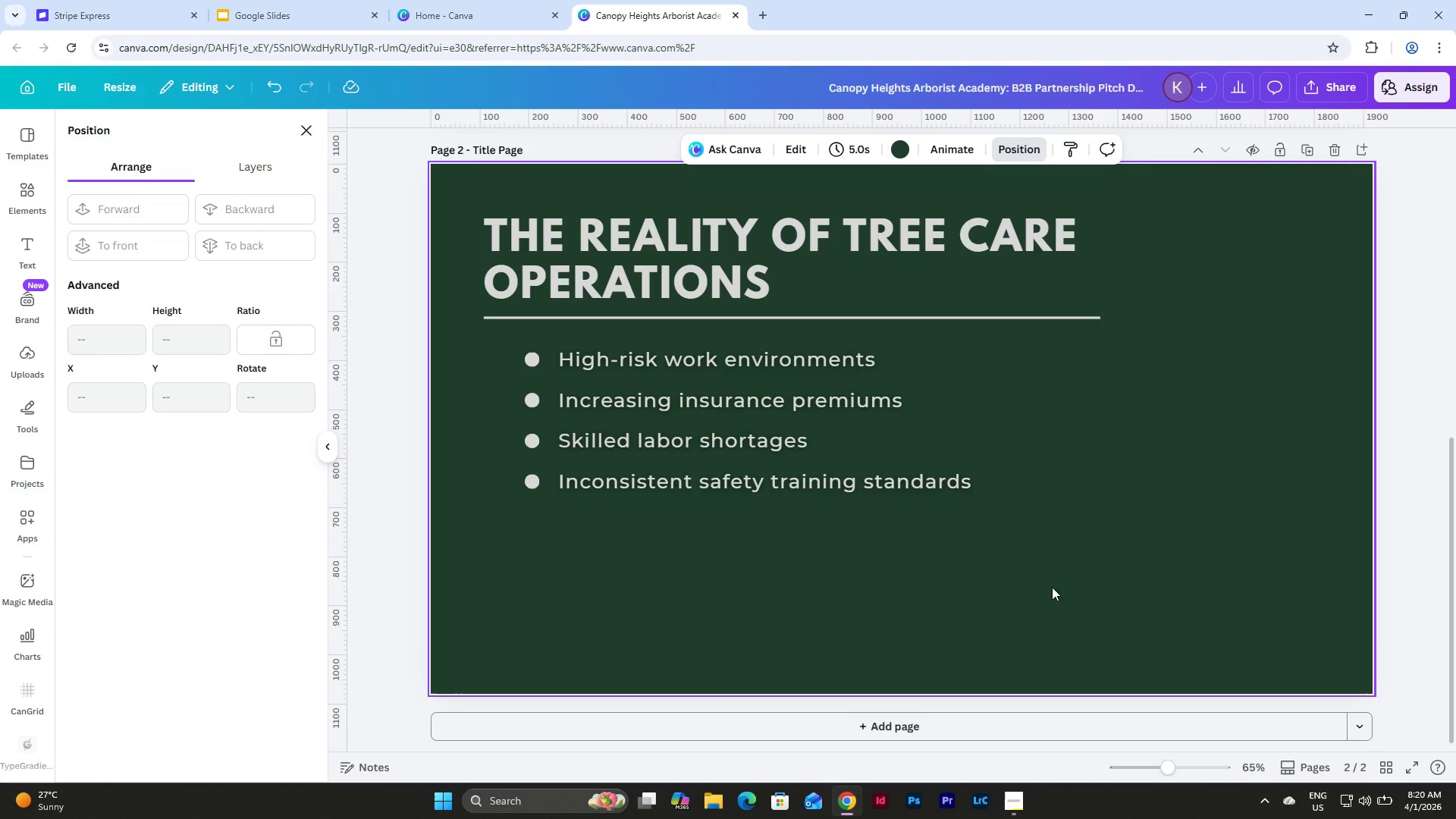 
left_click([28, 190])
 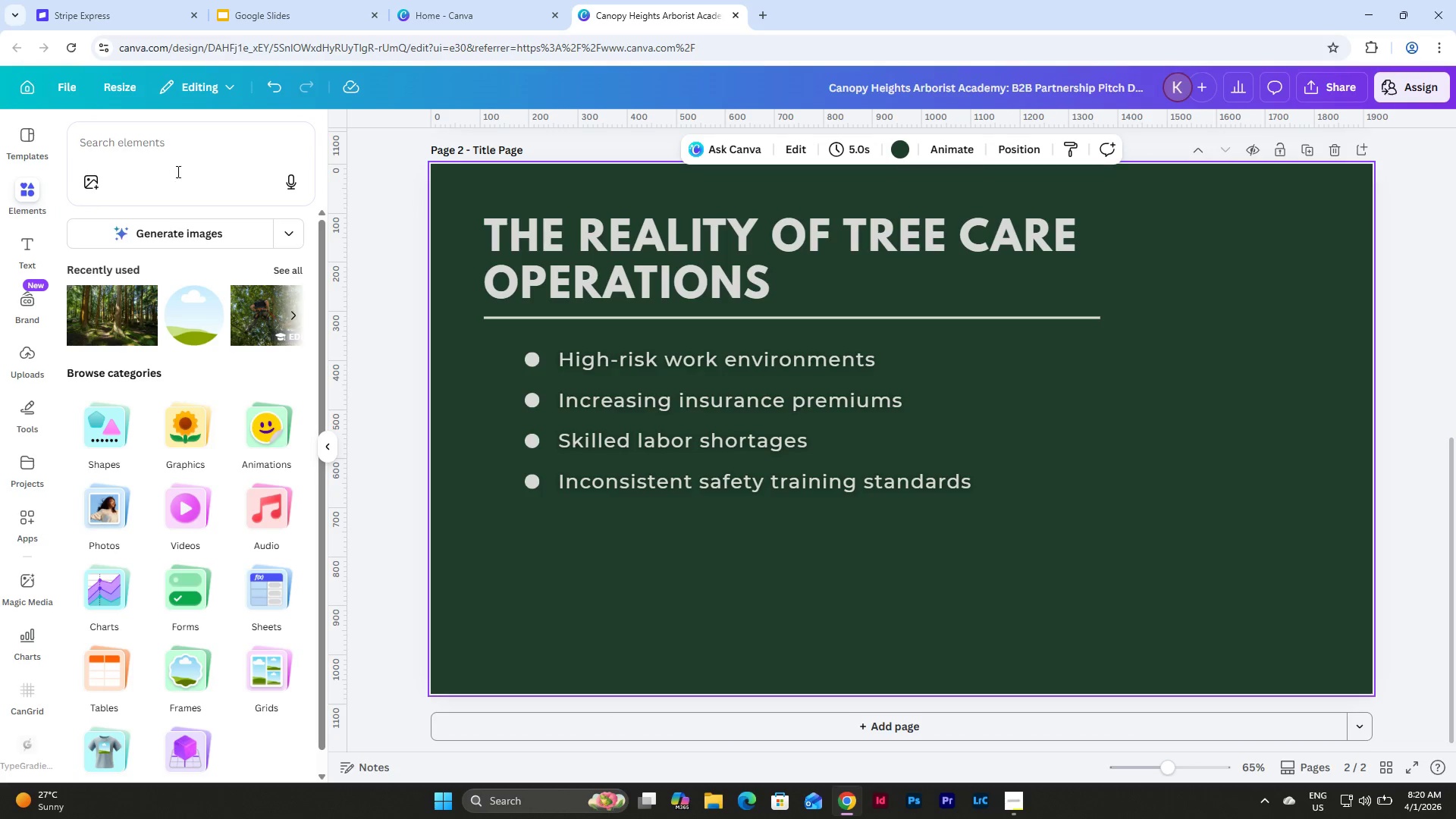 
left_click([184, 147])
 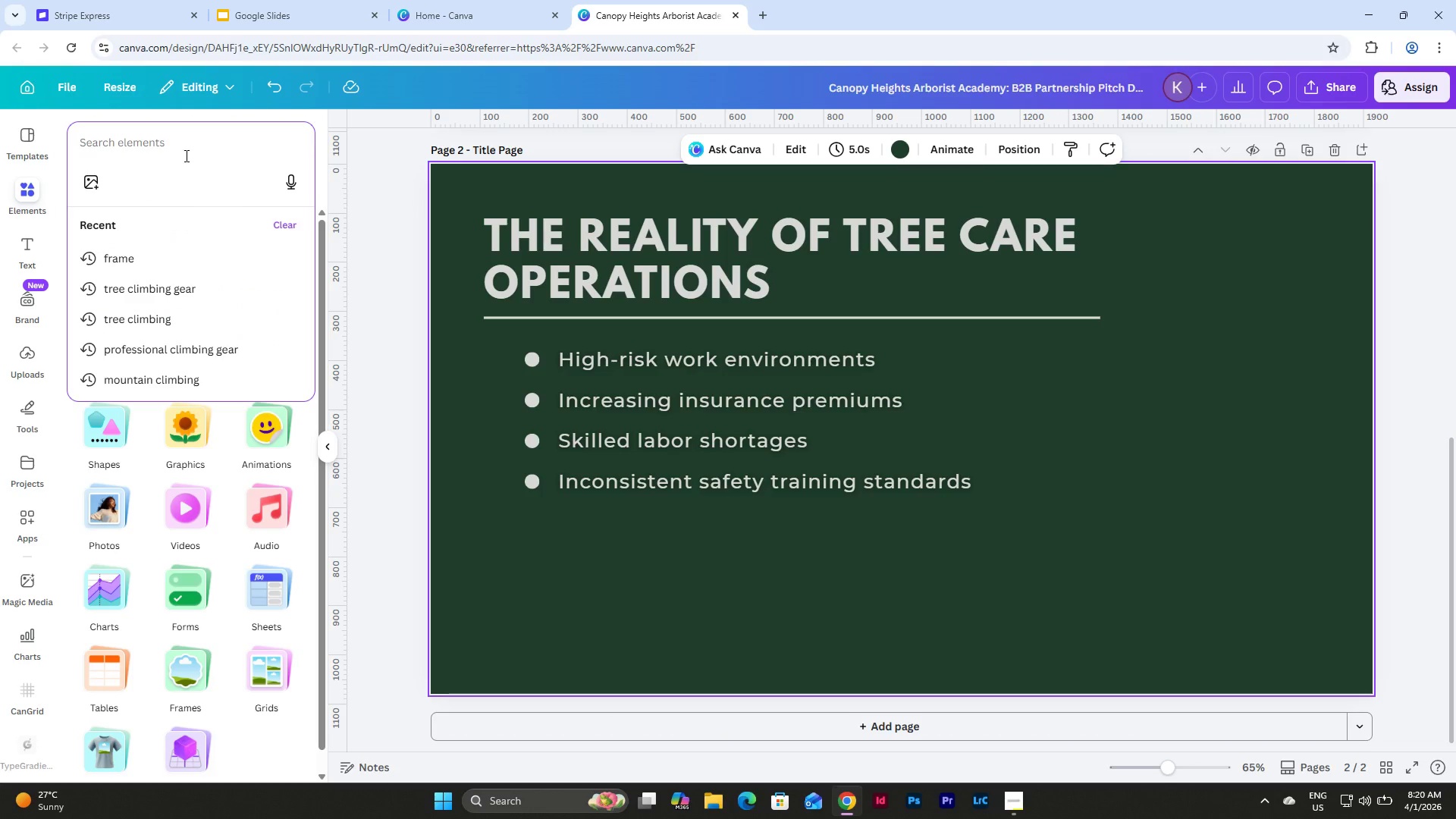 
type(arborist)
 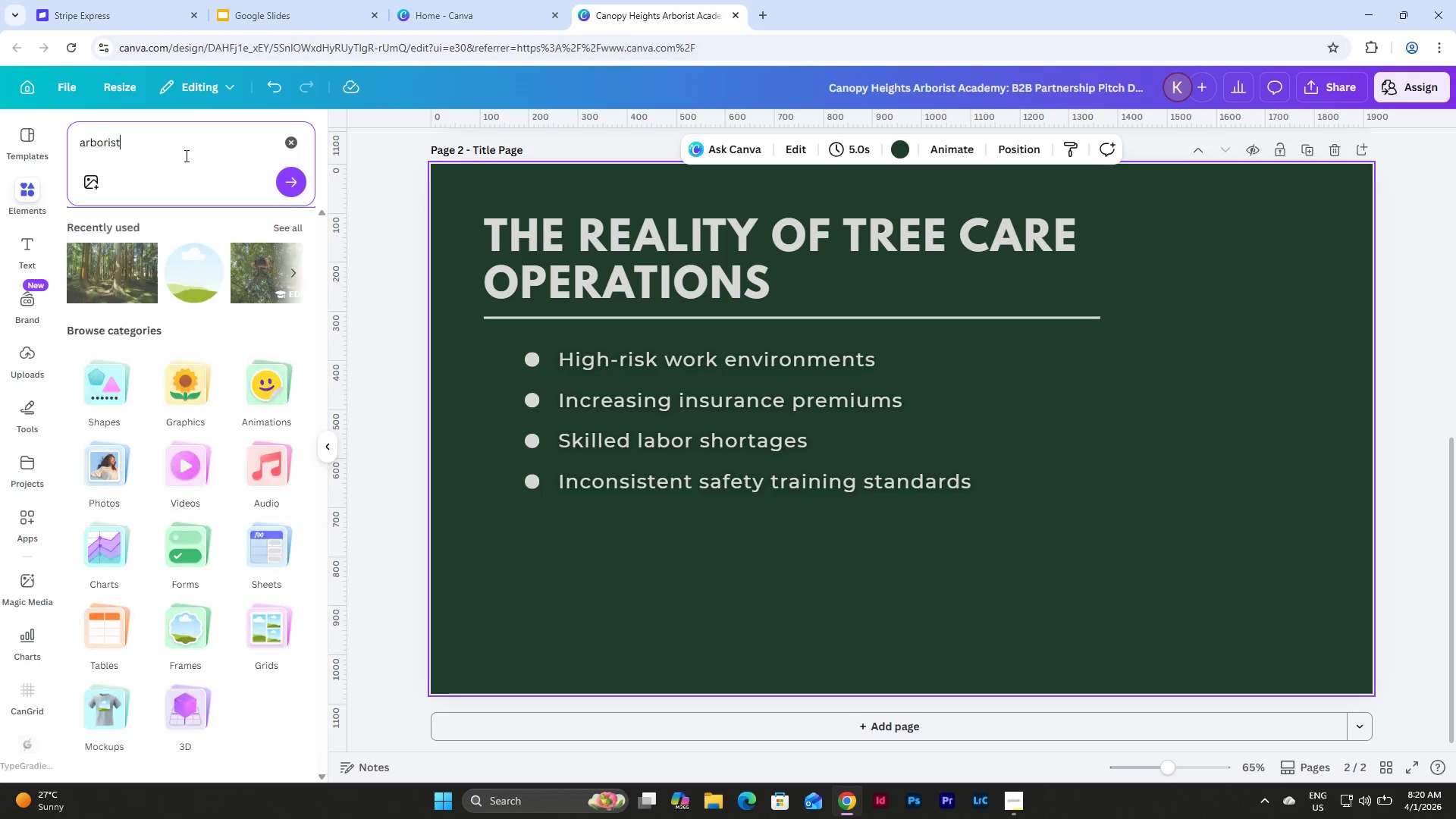 
key(Enter)
 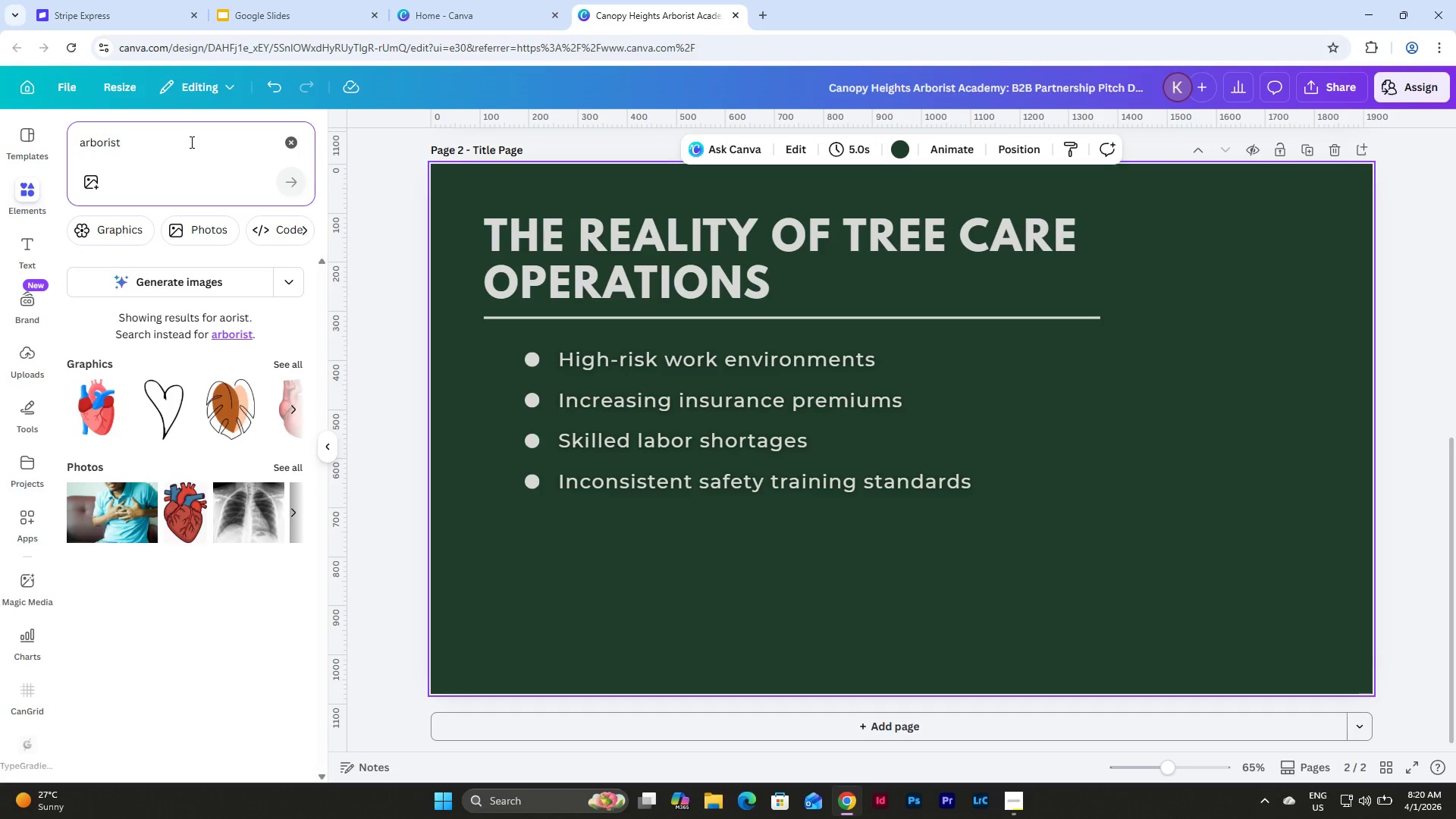 
left_click([178, 141])
 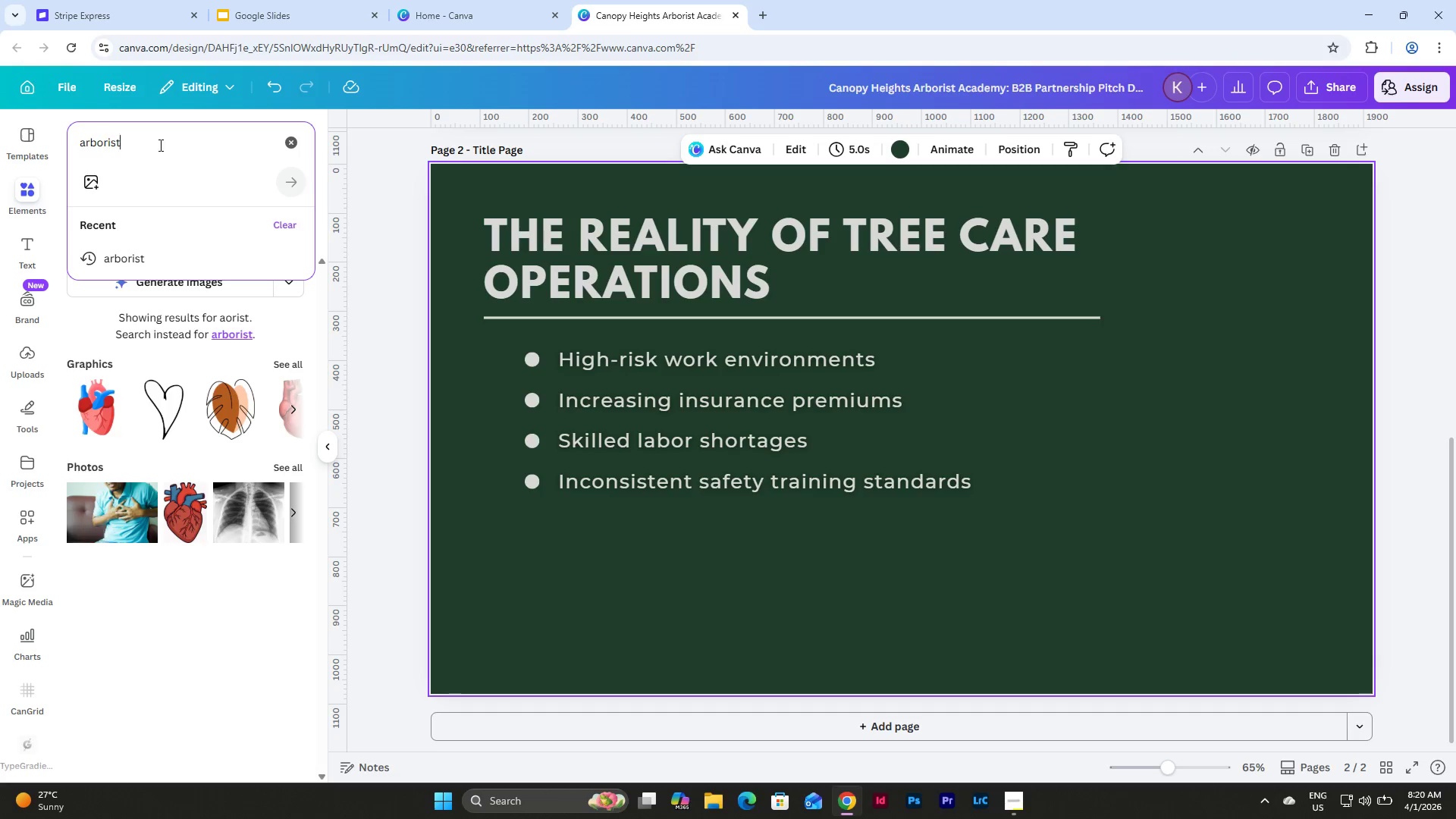 
left_click_drag(start_coordinate=[177, 145], to_coordinate=[0, 149])
 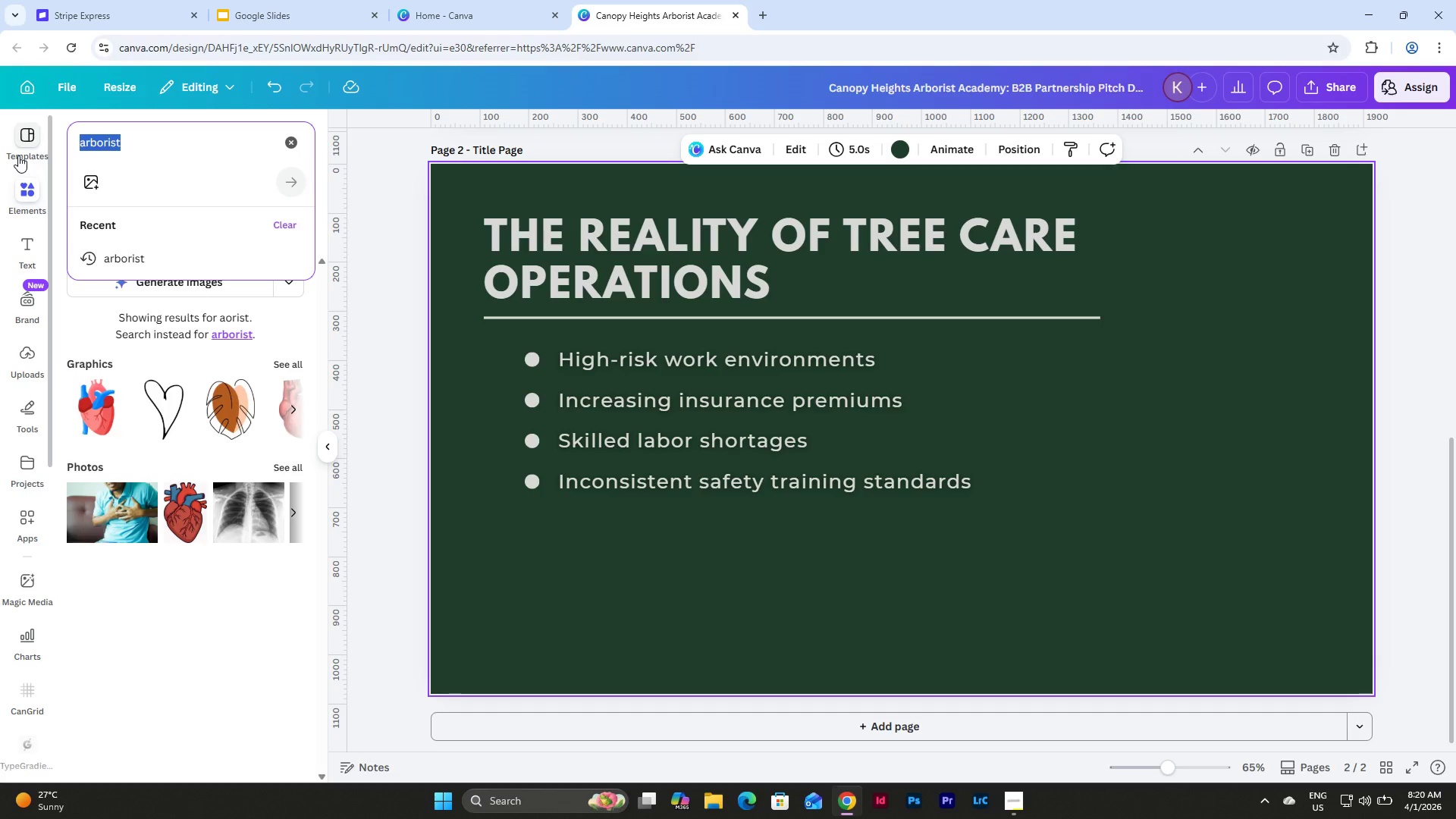 
wait(6.41)
 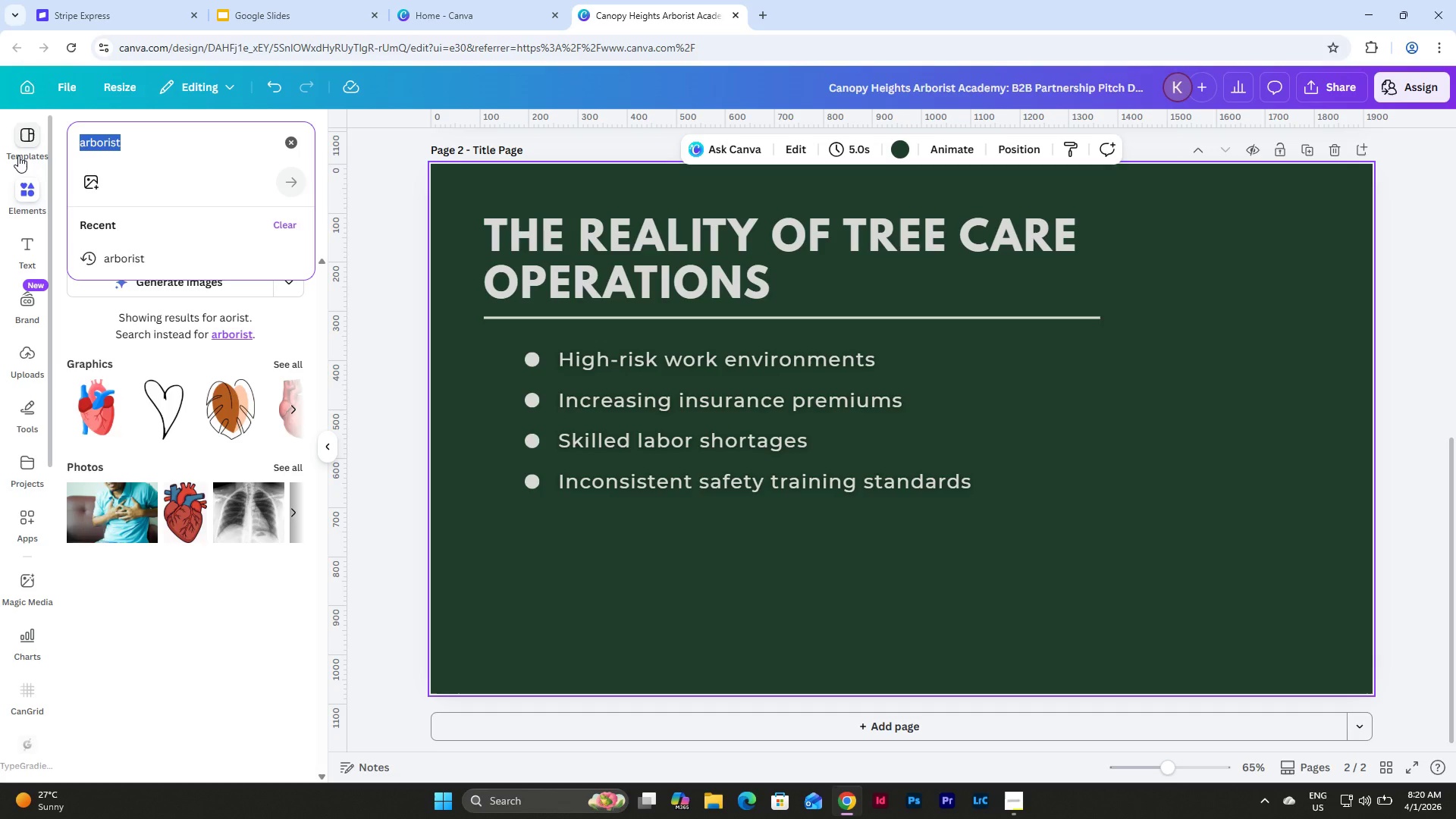 
type(tree)
key(Backspace)
key(Backspace)
key(Backspace)
type(man mid-climbman mid-)
key(Backspace)
key(Backspace)
key(Backspace)
key(Backspace)
type(climbing with safety gear)
 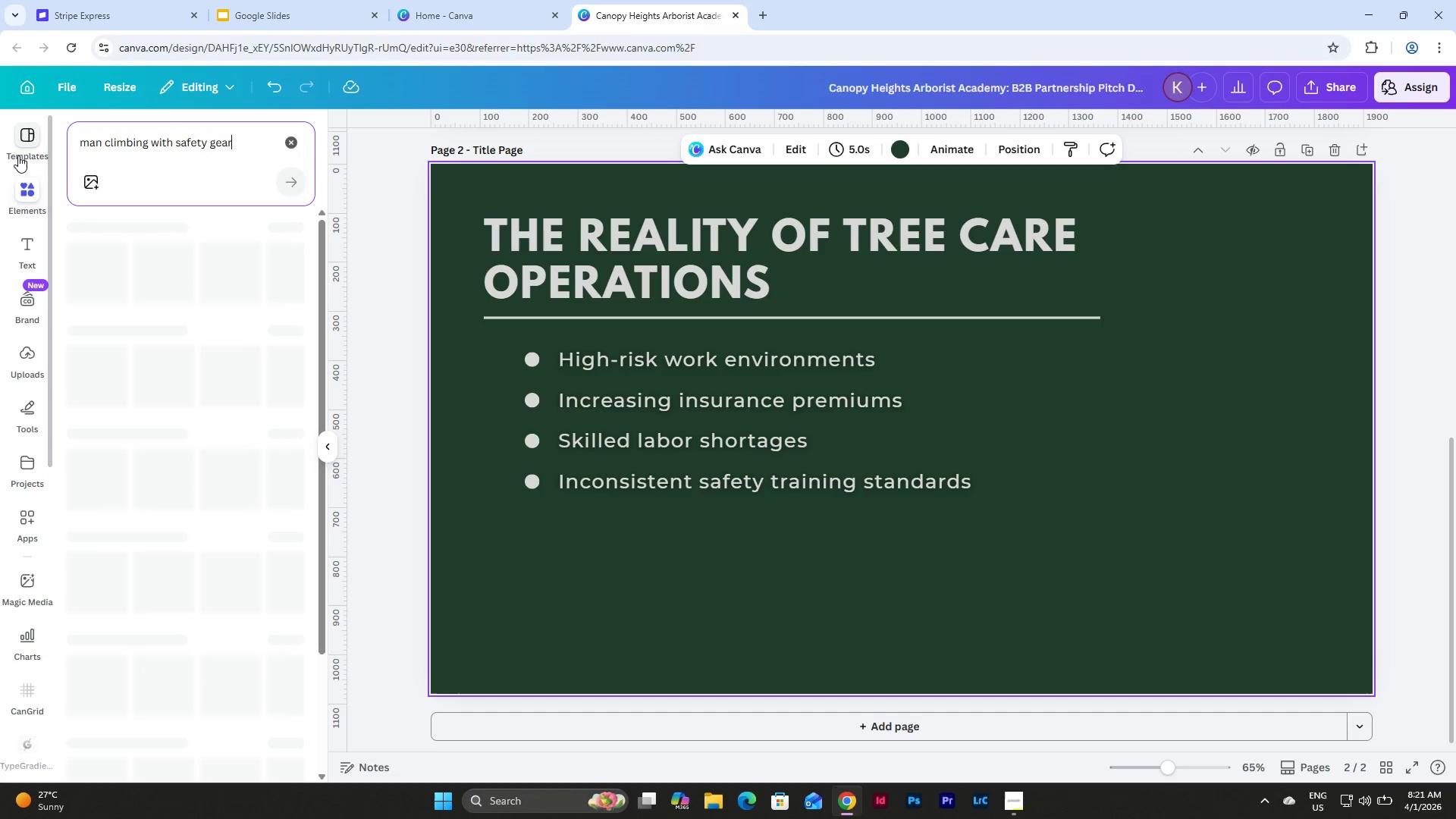 
key(Enter)
 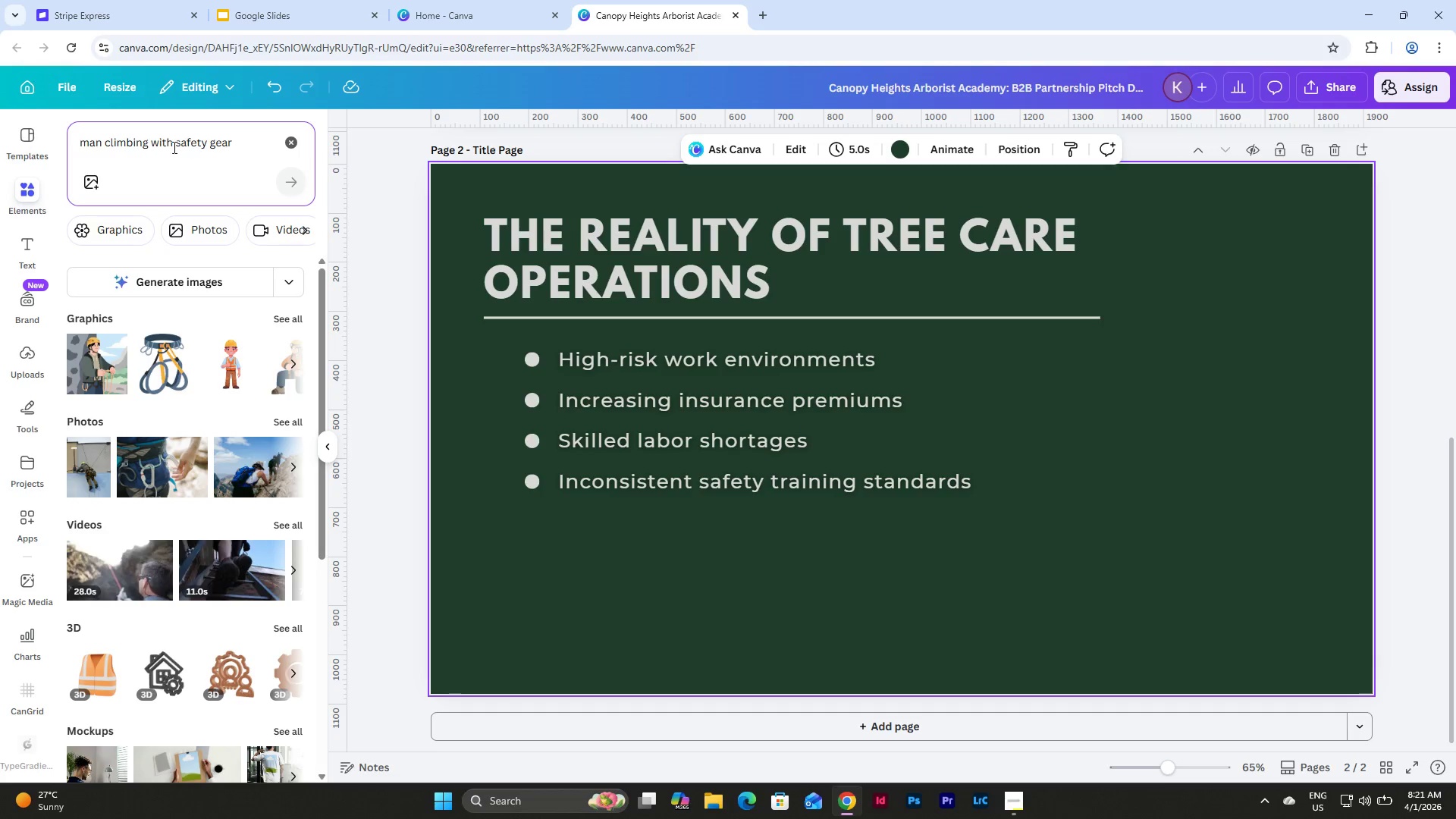 
type( in forest)
 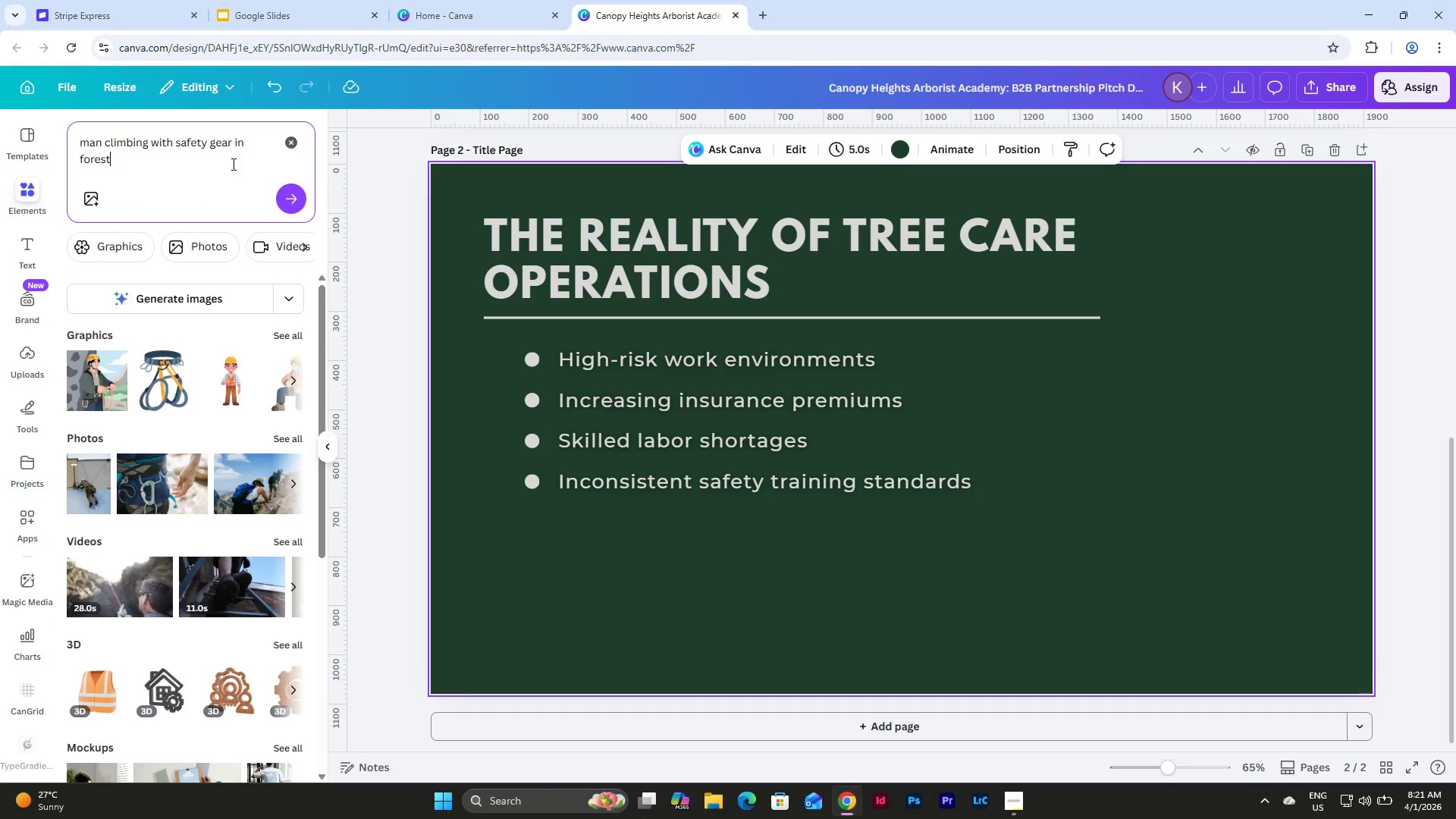 
key(Enter)
 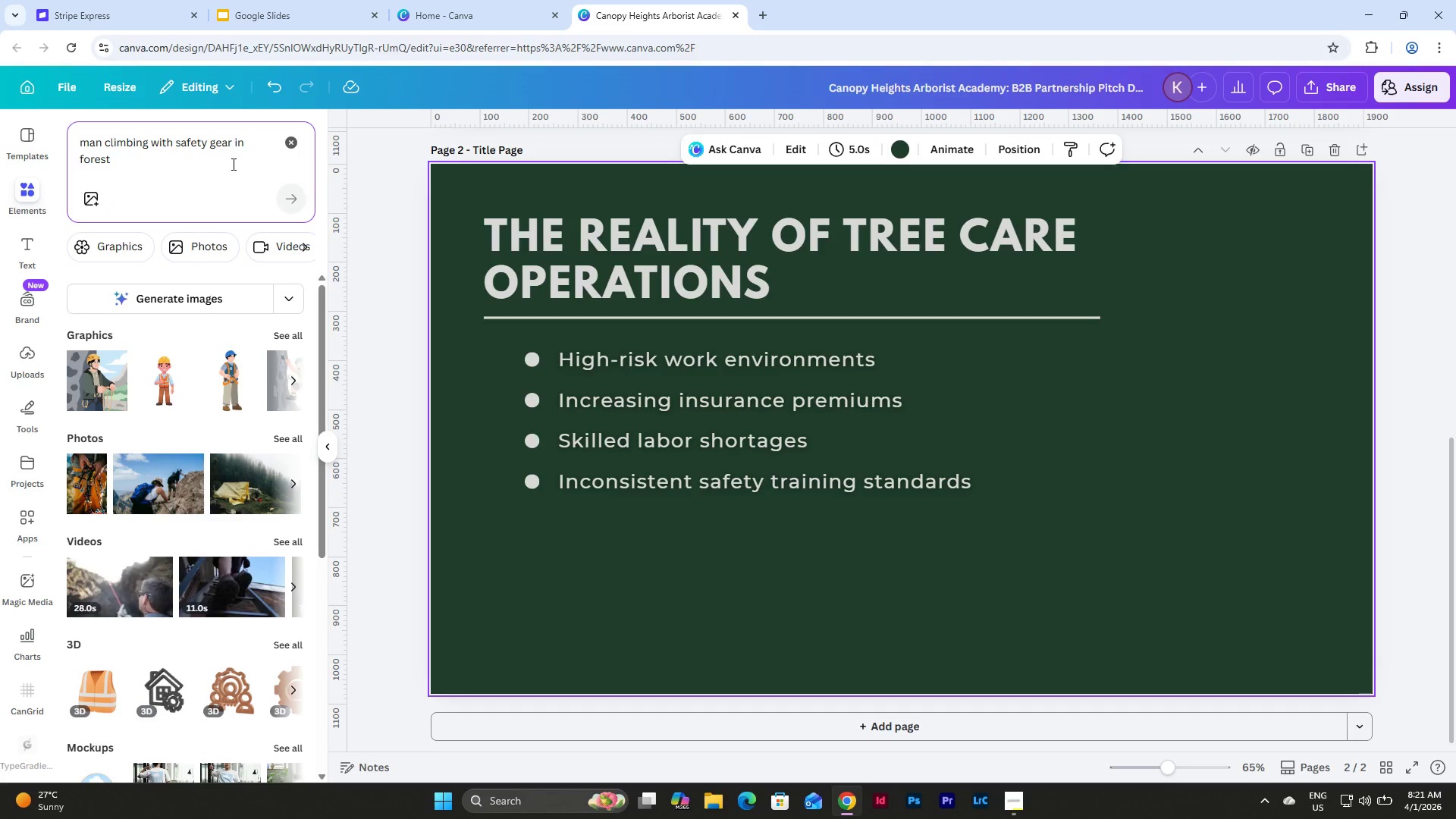 
left_click([286, 437])
 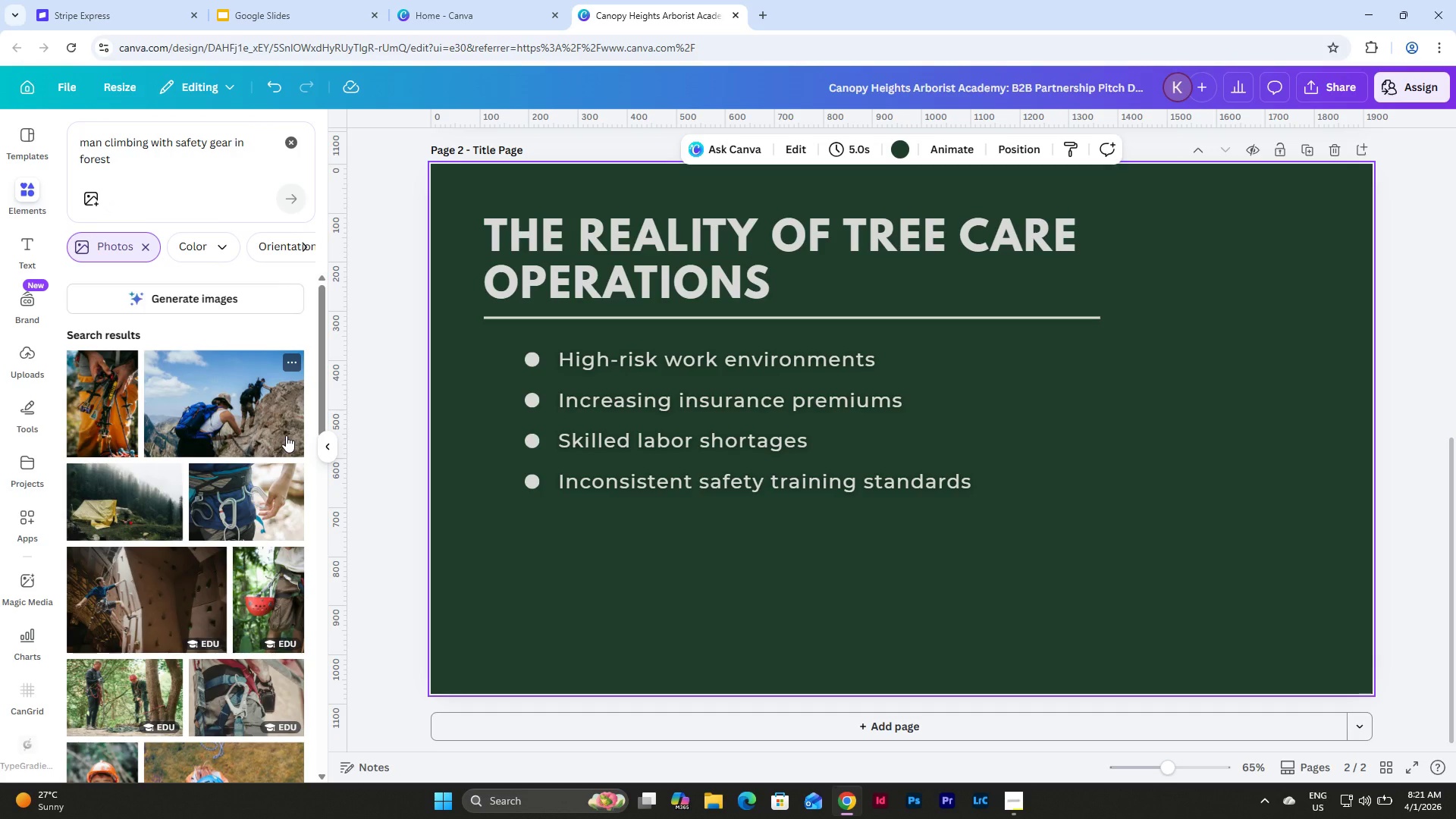 
scroll: coordinate [196, 434], scroll_direction: down, amount: 2.0
 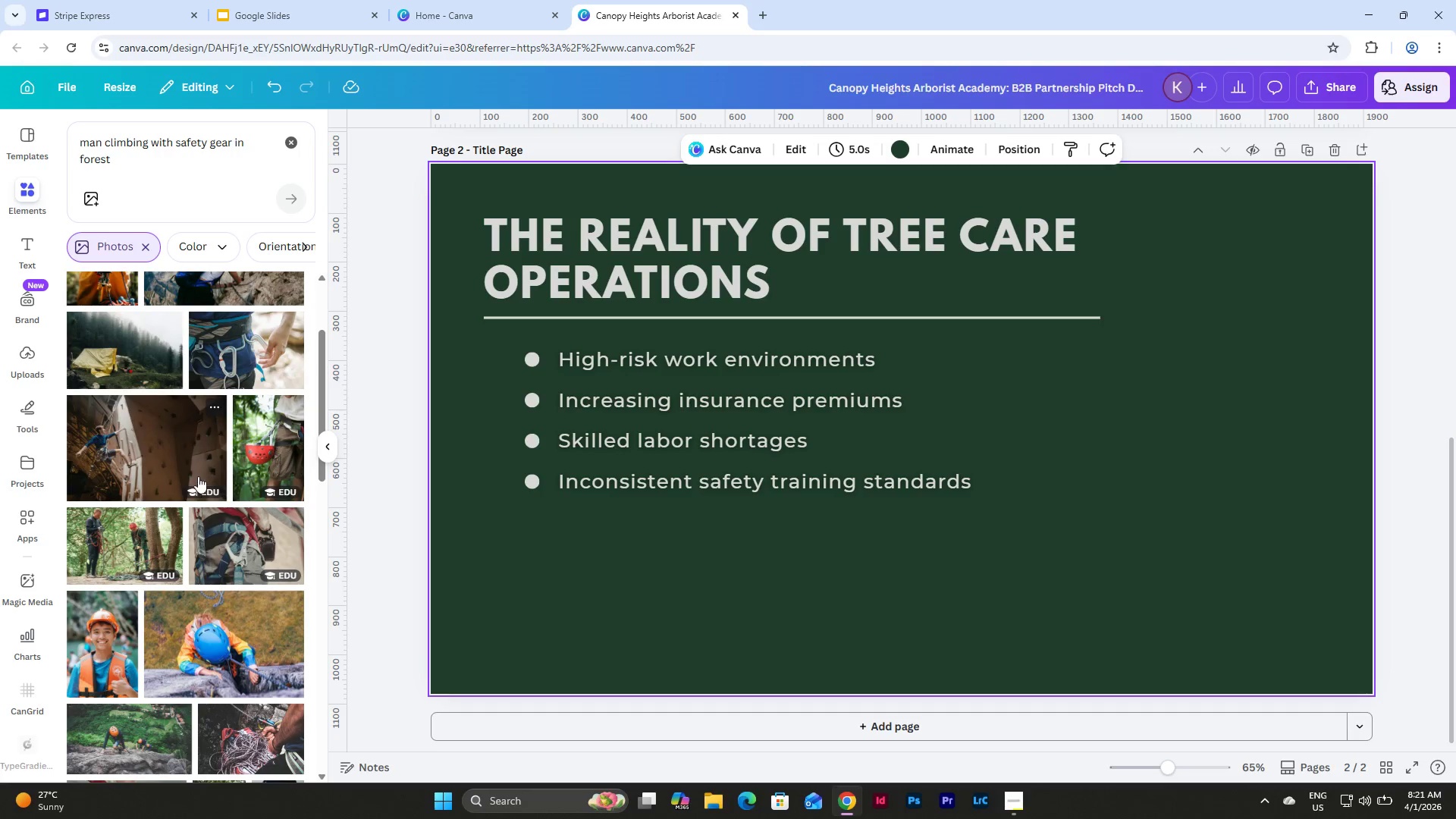 
left_click([108, 544])
 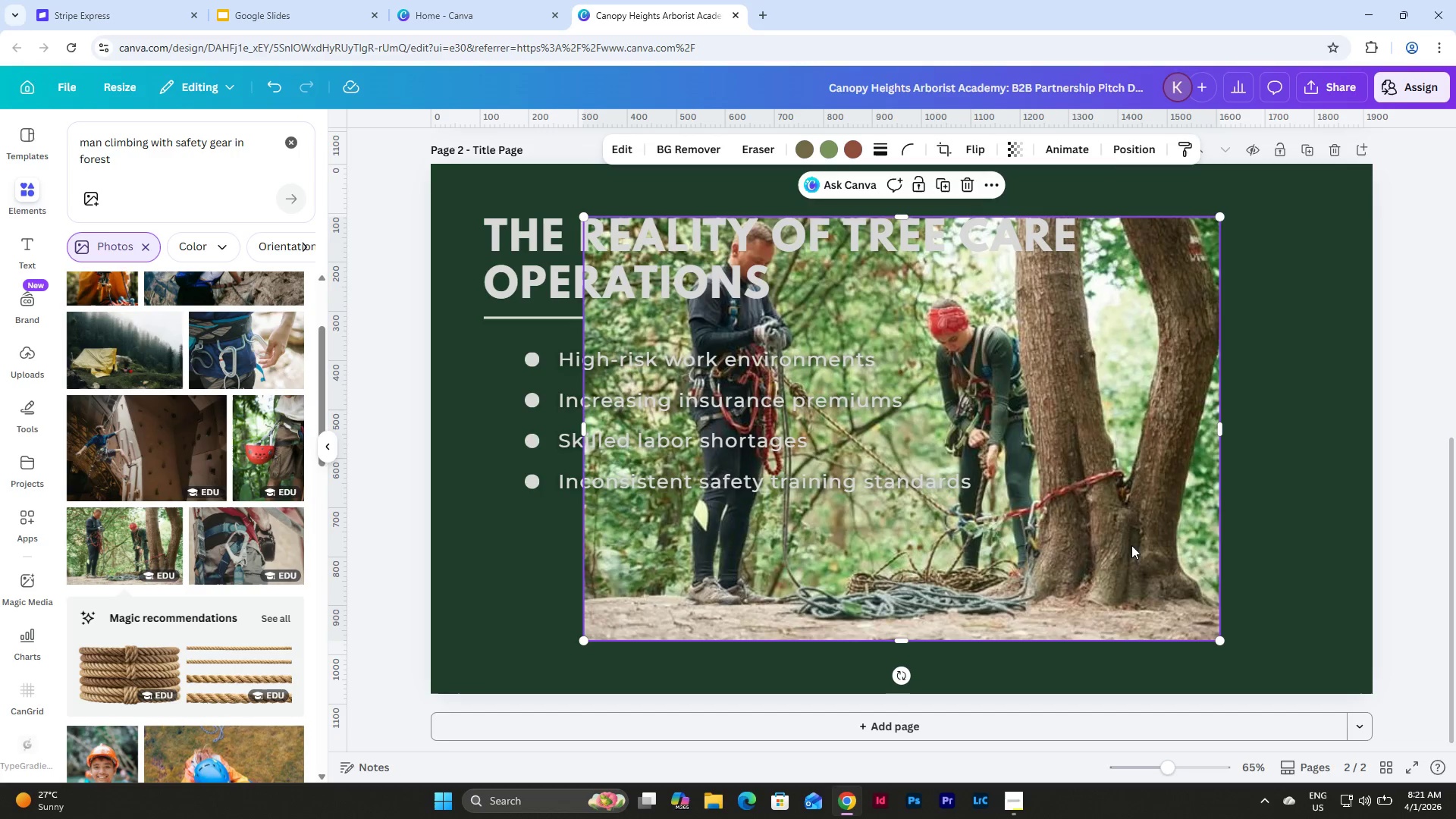 
left_click_drag(start_coordinate=[1118, 529], to_coordinate=[1078, 581])
 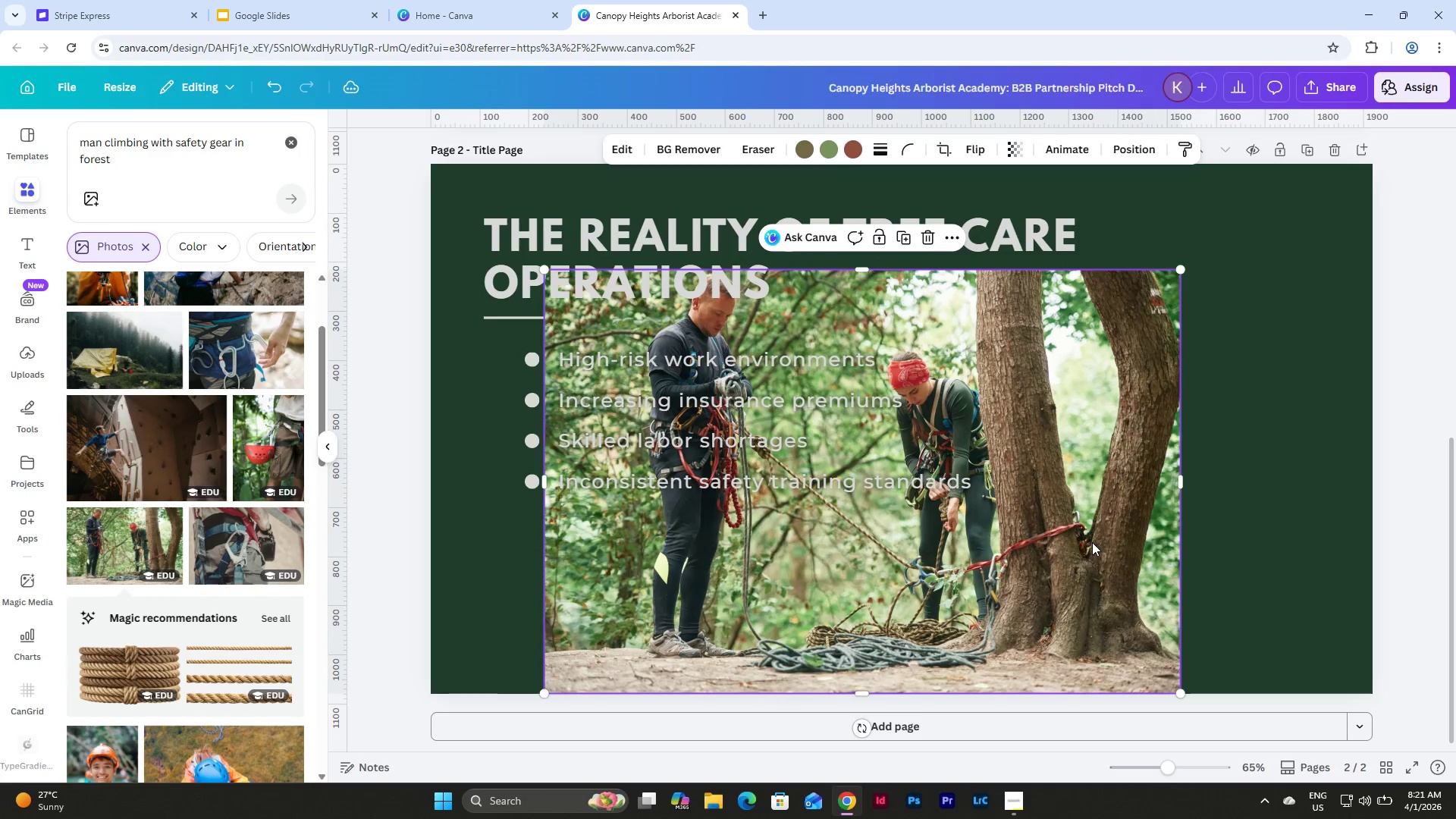 
scroll: coordinate [1144, 541], scroll_direction: up, amount: 1.0
 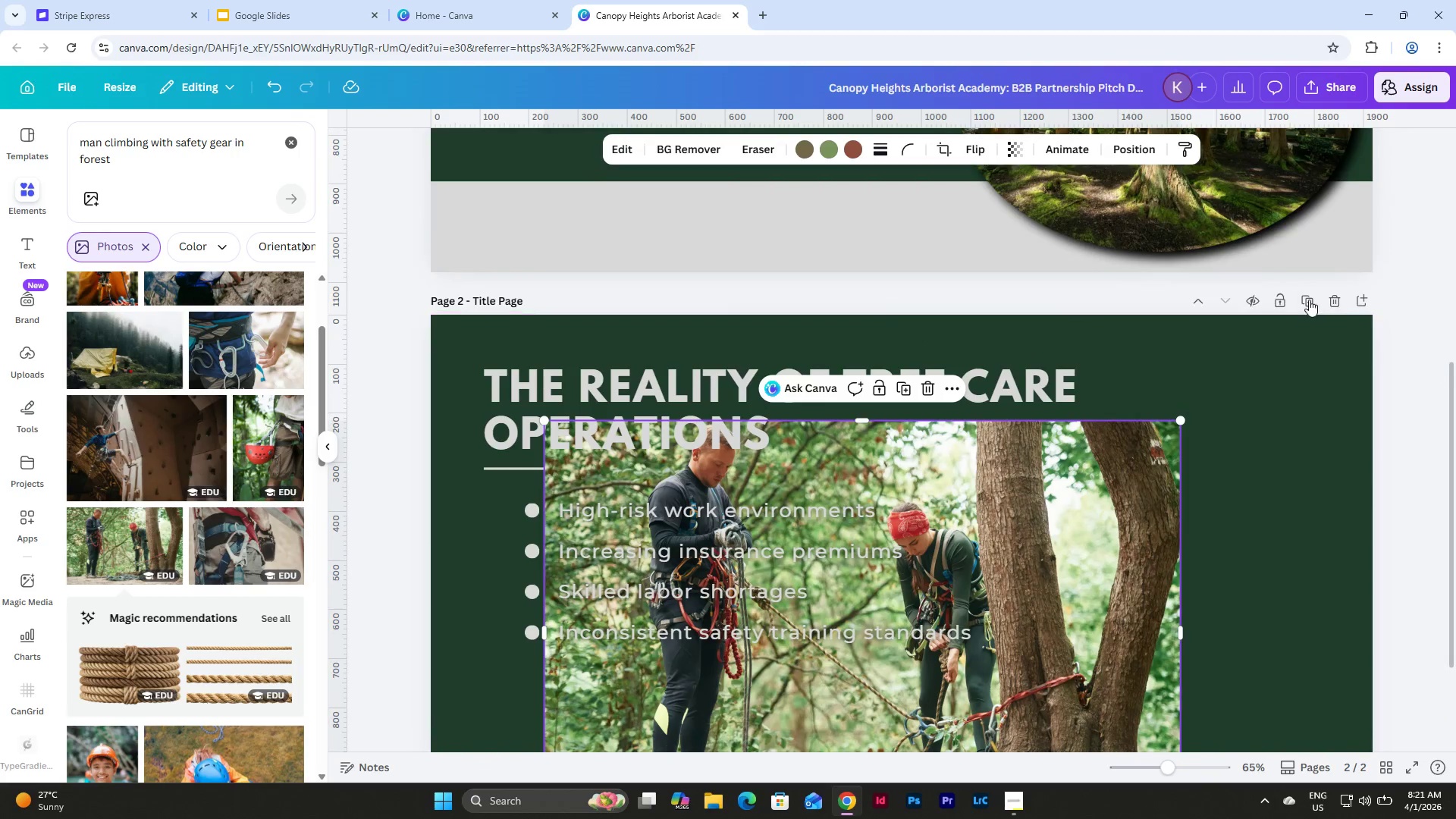 
left_click([1309, 296])
 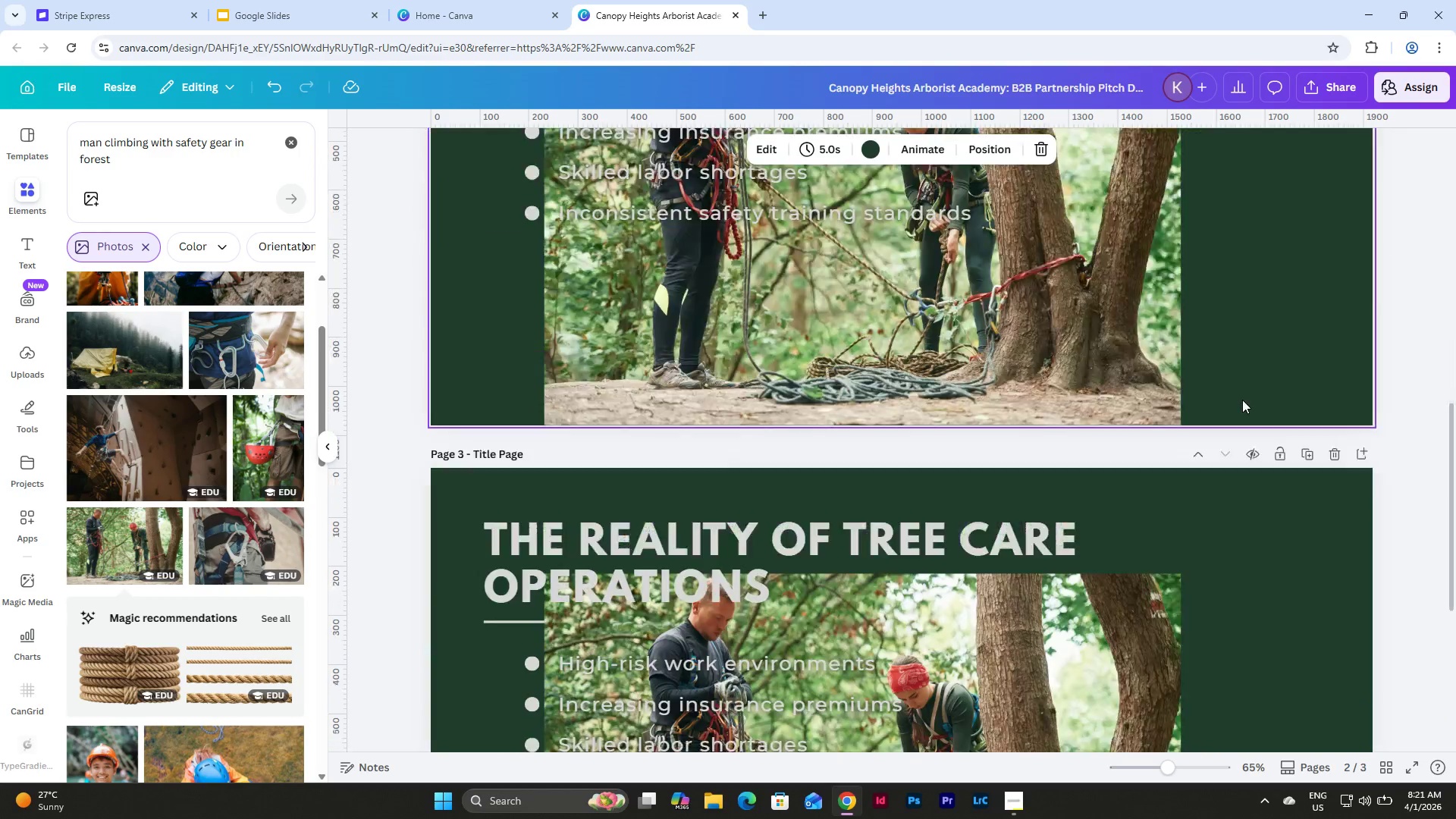 
scroll: coordinate [1238, 402], scroll_direction: down, amount: 1.0
 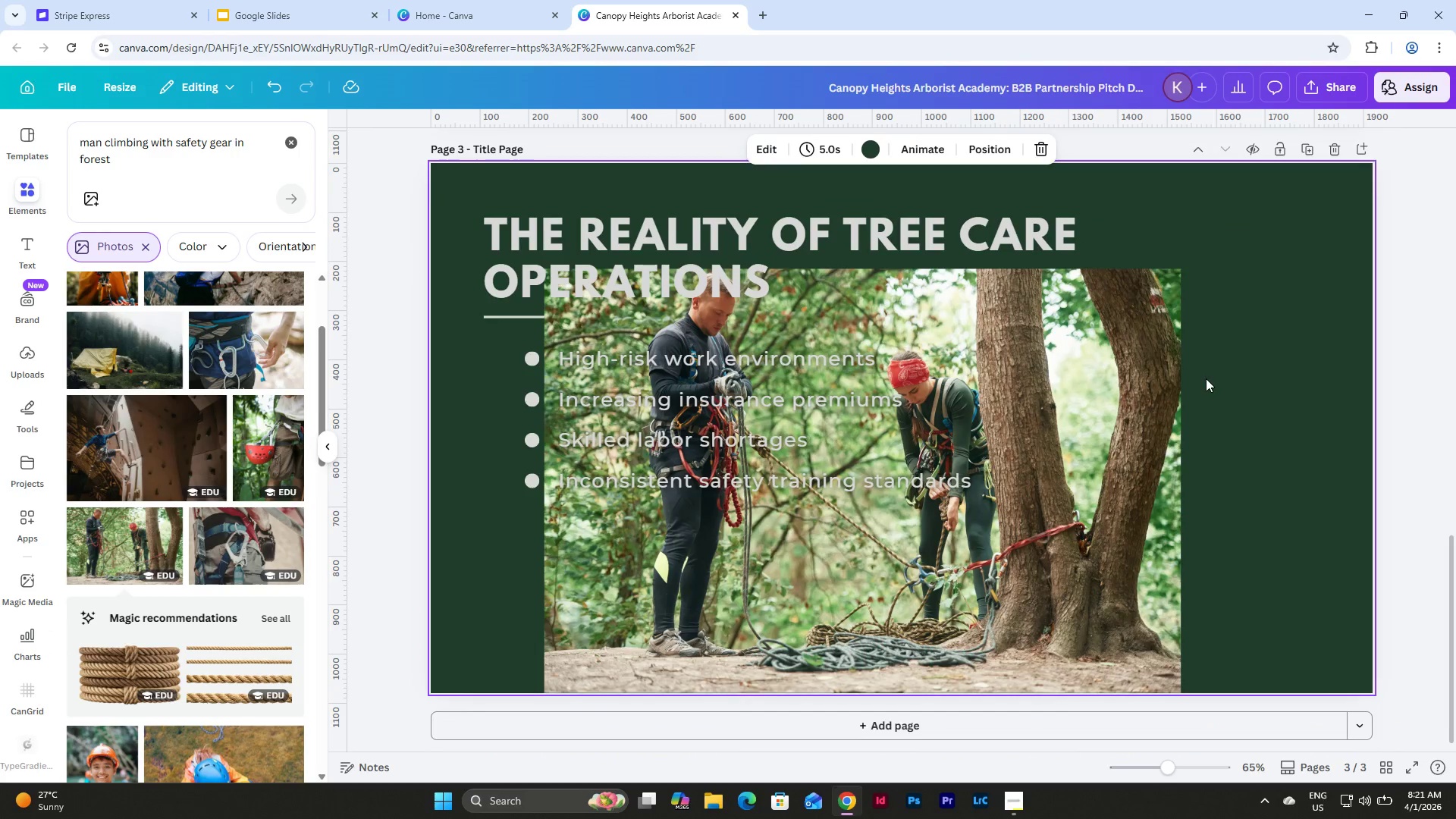 
scroll: coordinate [1211, 535], scroll_direction: up, amount: 5.0
 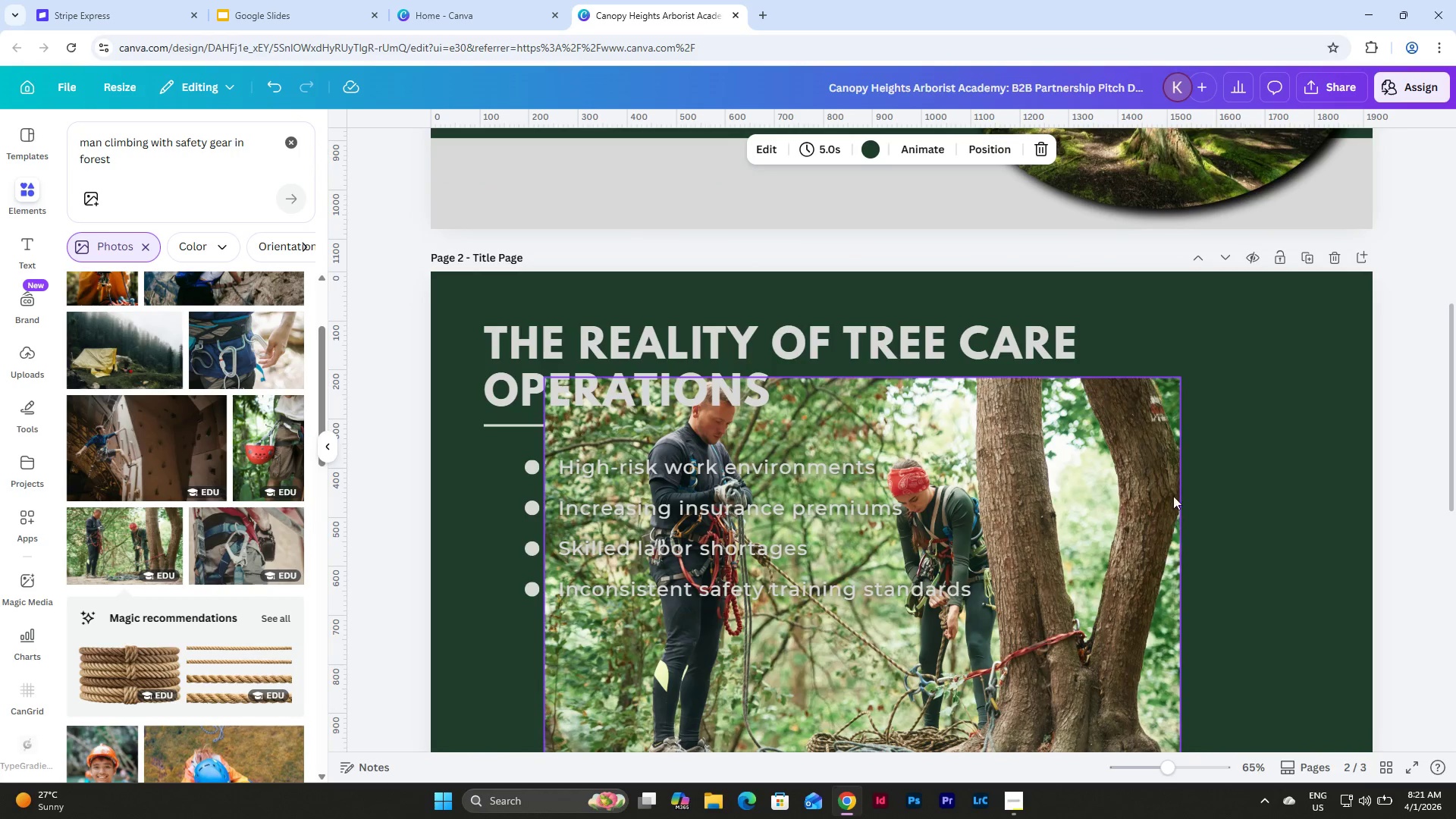 
left_click([1158, 488])
 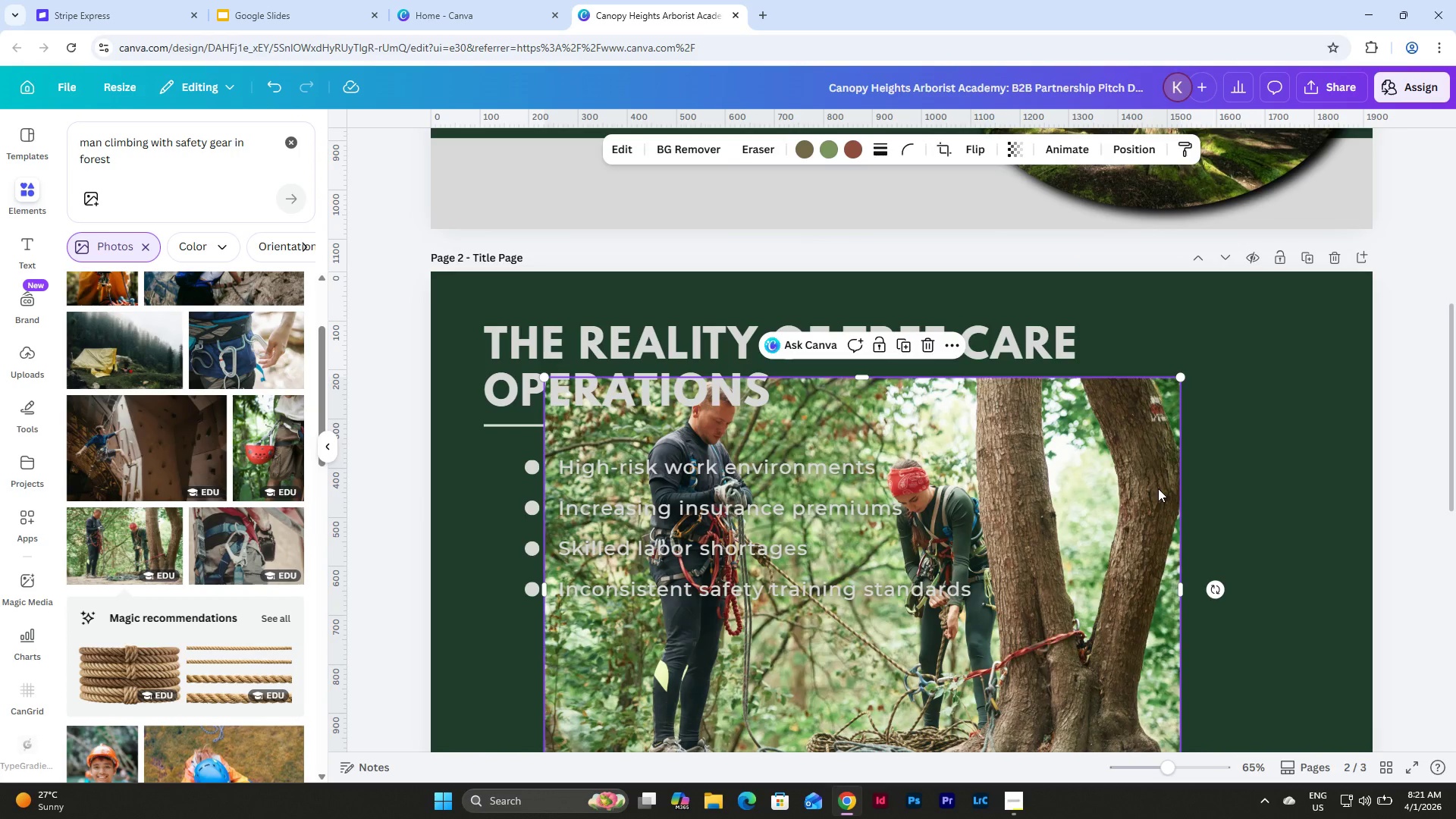 
key(Backspace)
 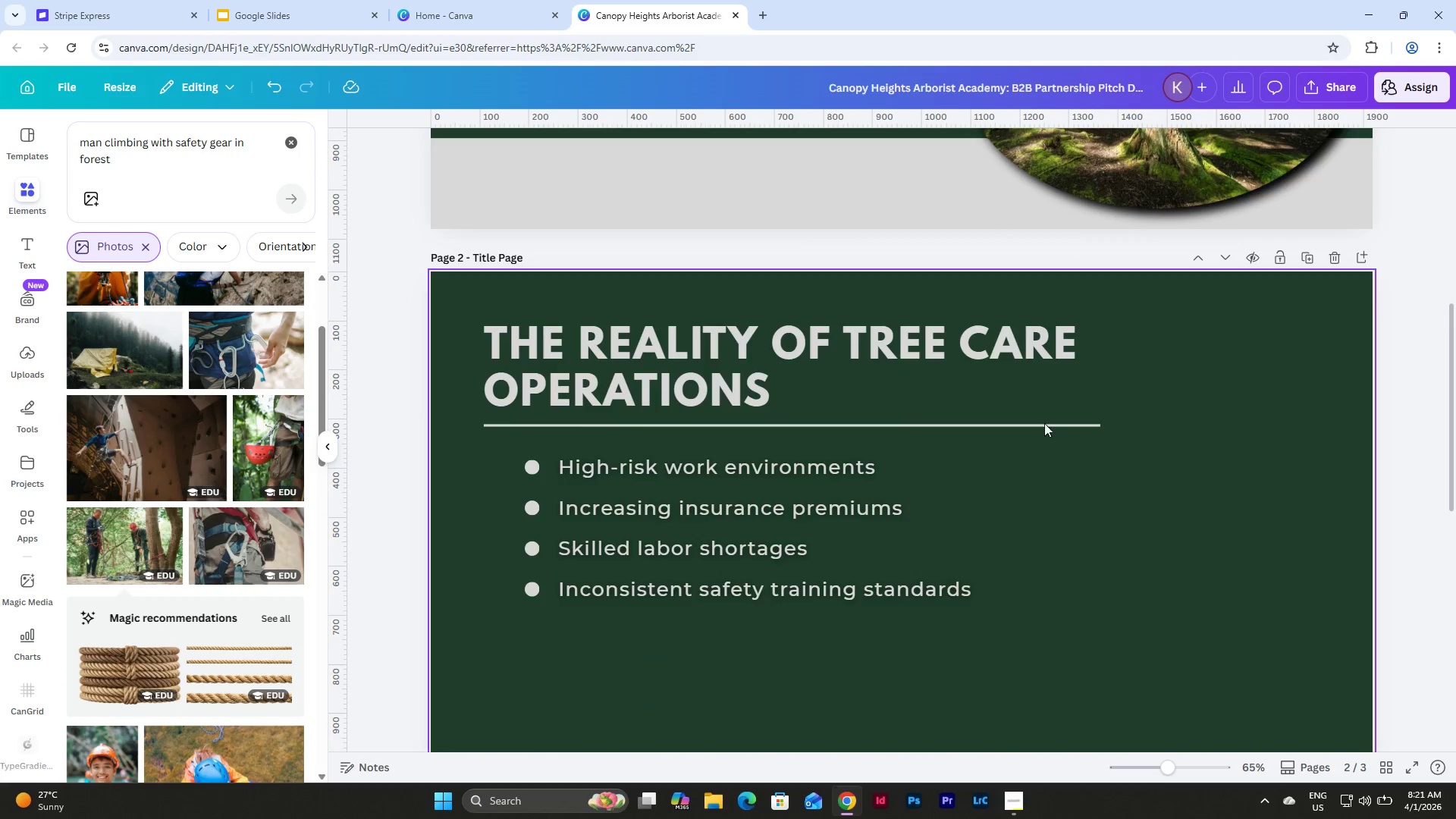 
scroll: coordinate [1052, 413], scroll_direction: down, amount: 3.0
 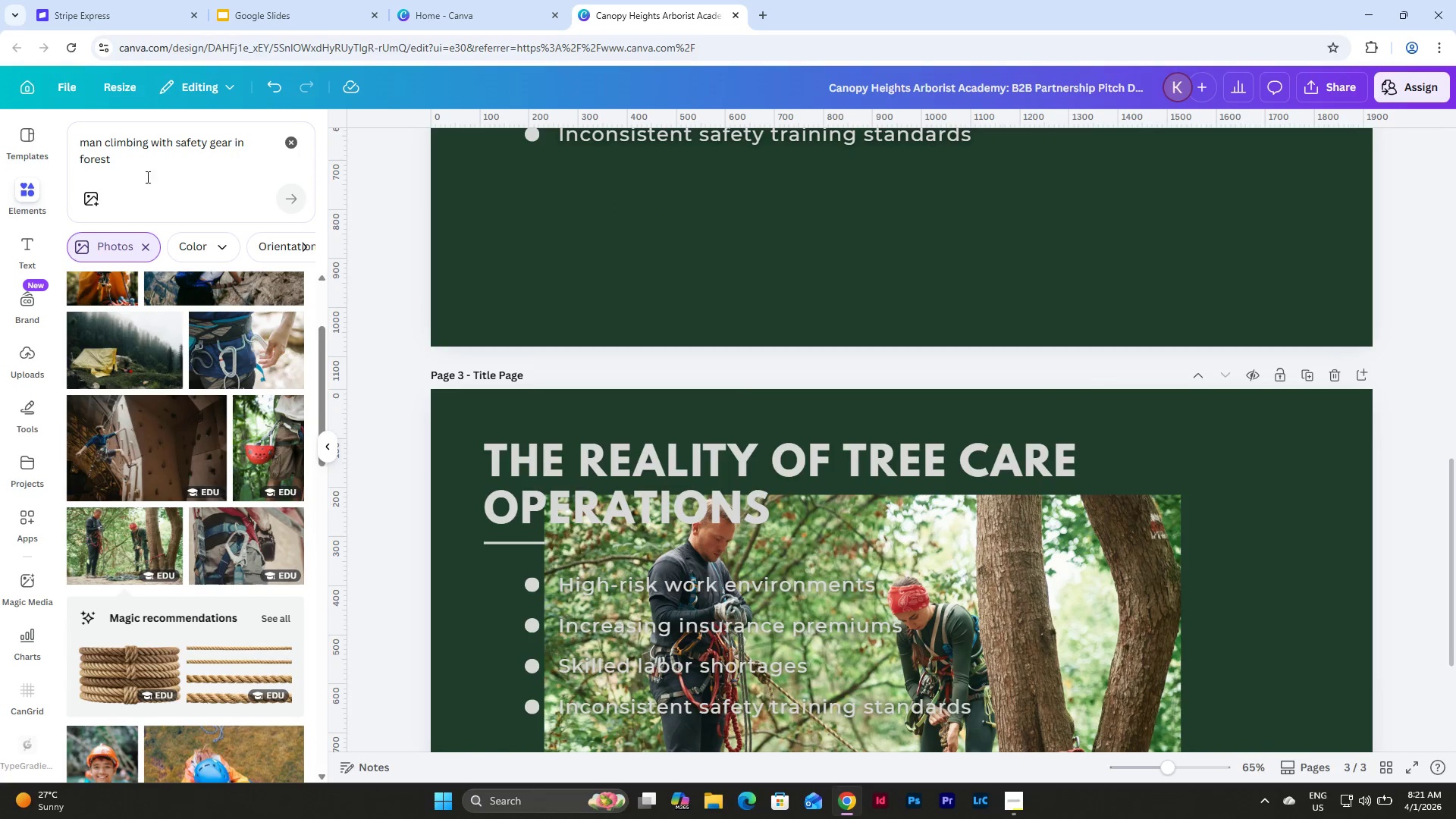 
left_click([182, 157])
 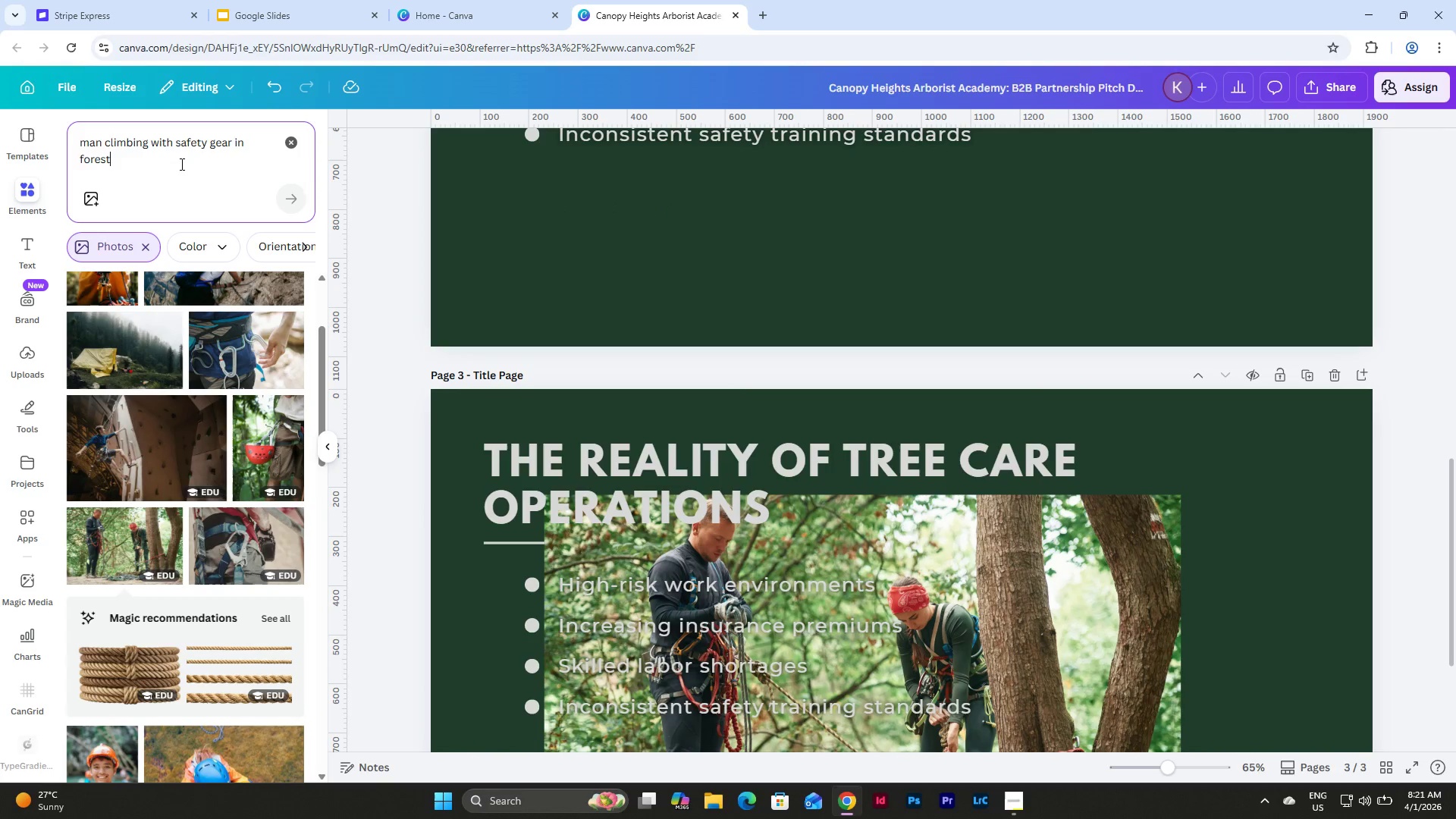 
left_click_drag(start_coordinate=[187, 164], to_coordinate=[51, 137])
 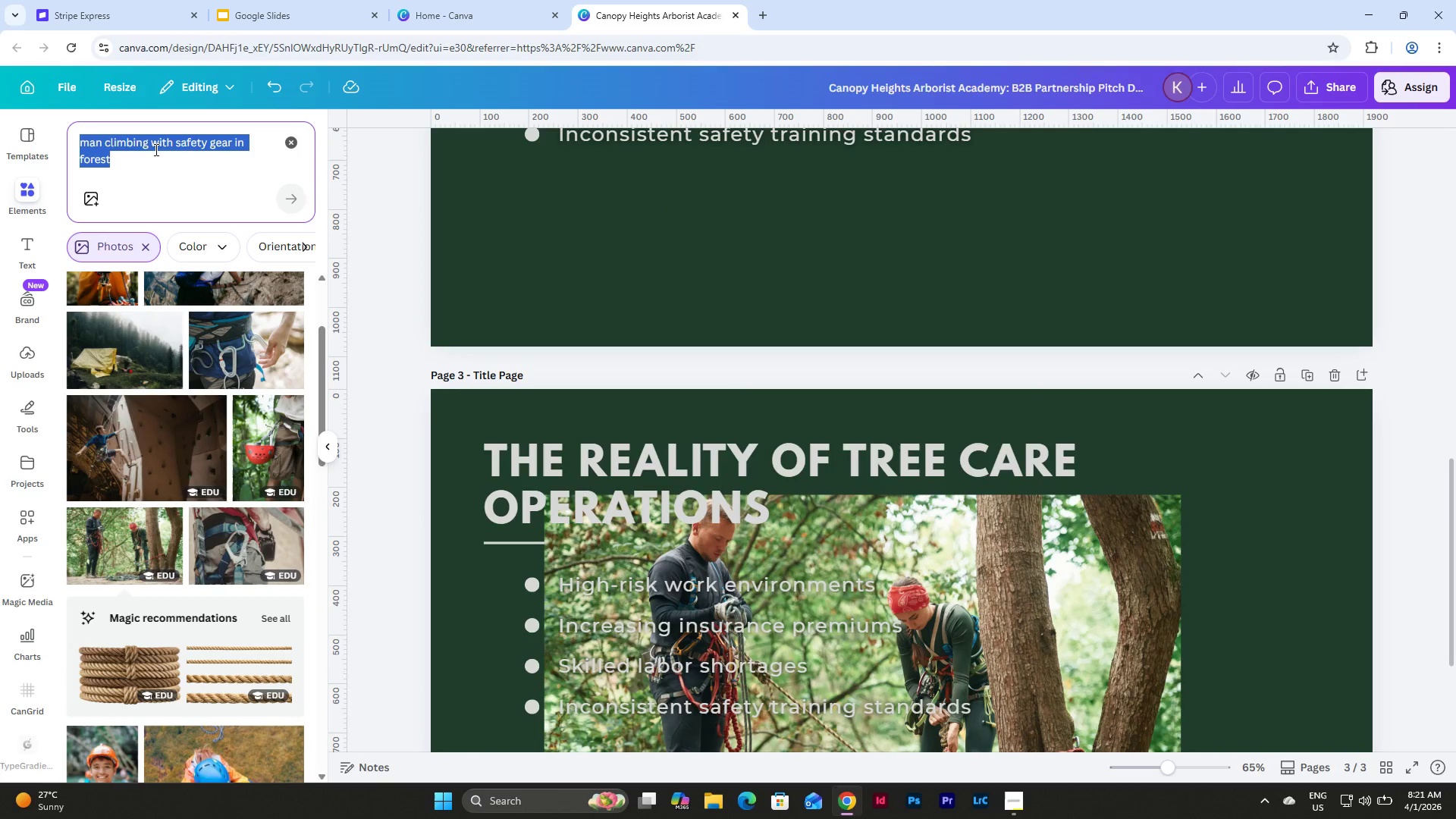 
key(C)
 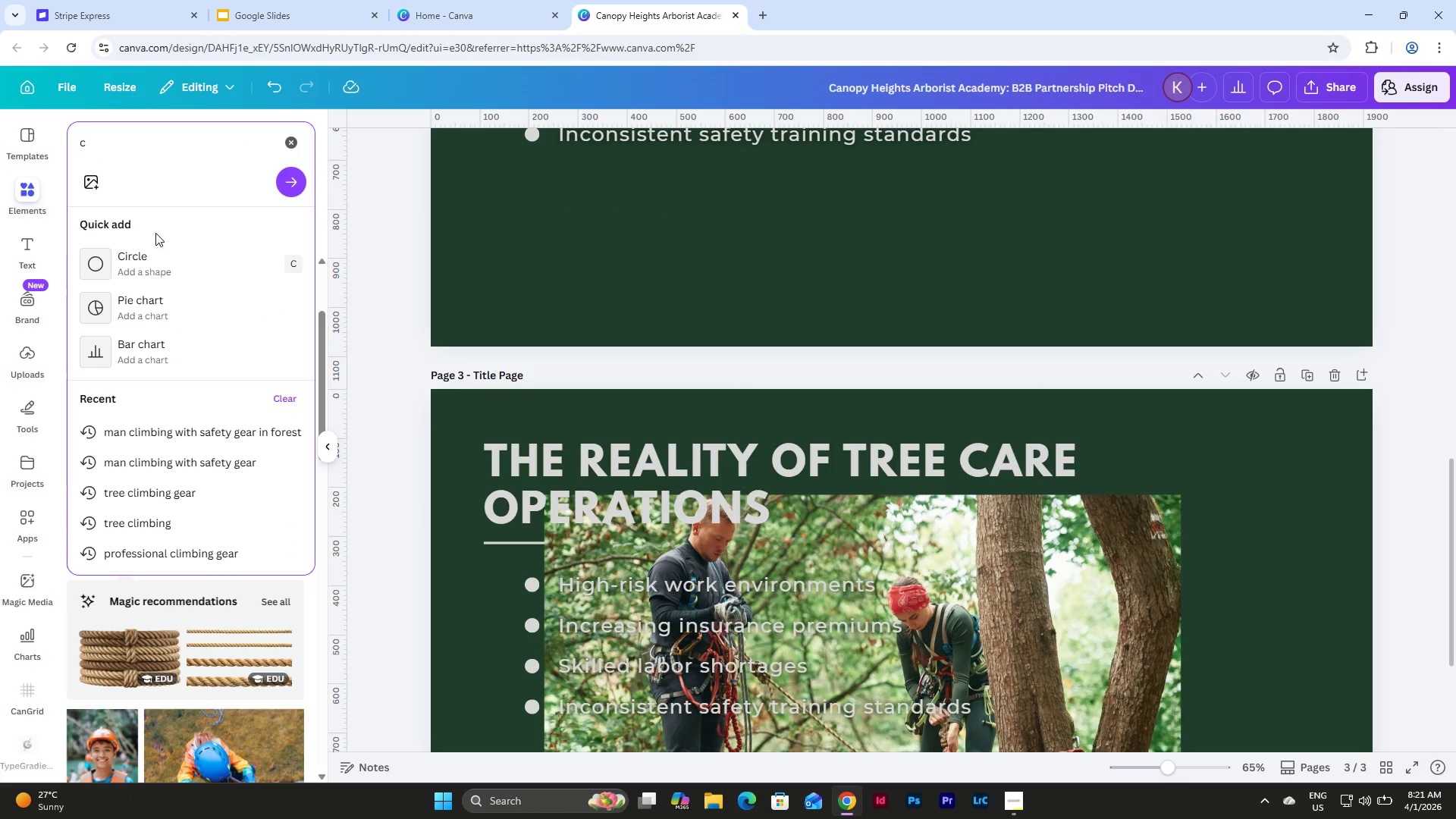 
left_click([158, 272])
 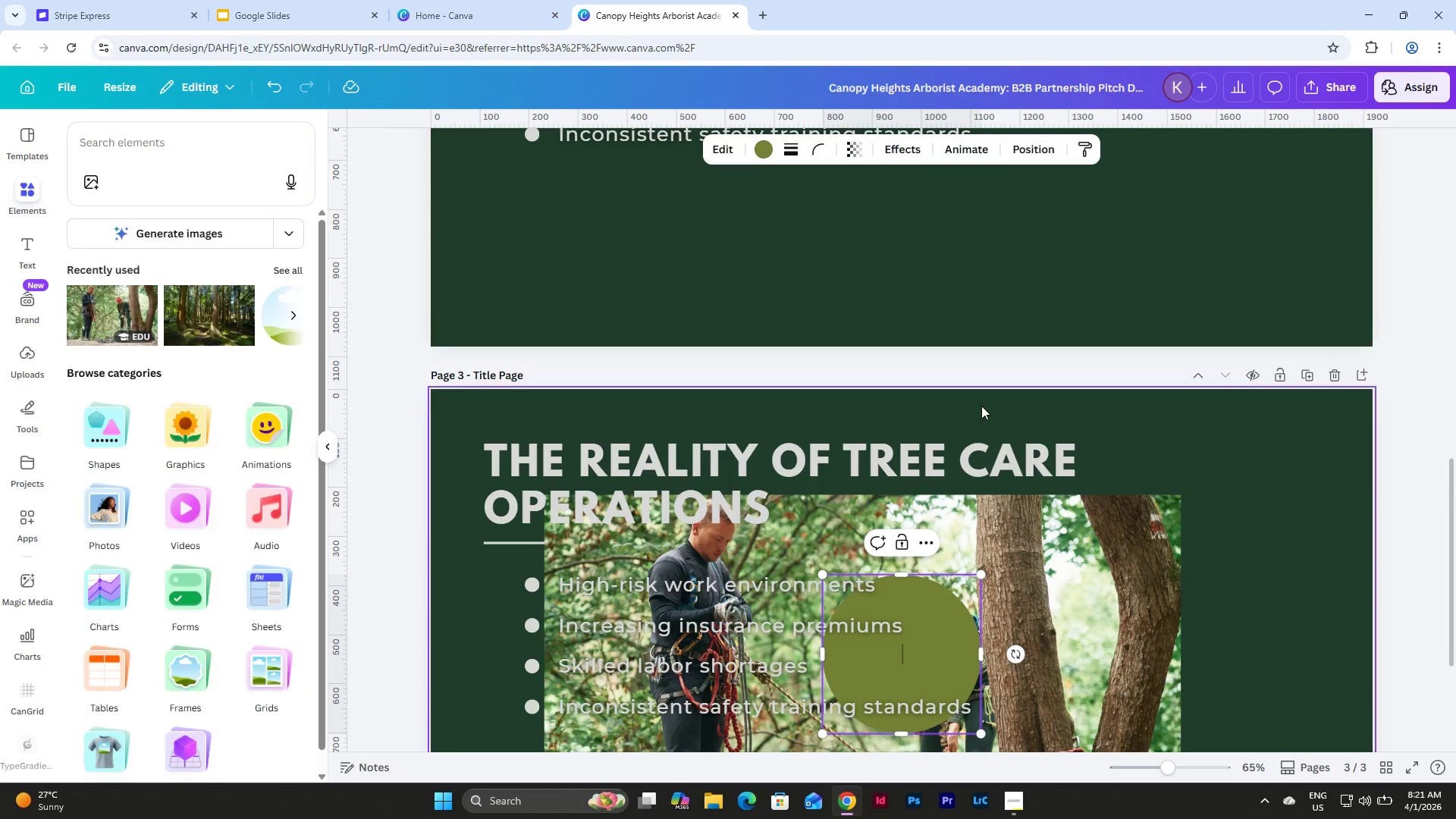 
scroll: coordinate [982, 406], scroll_direction: down, amount: 2.0
 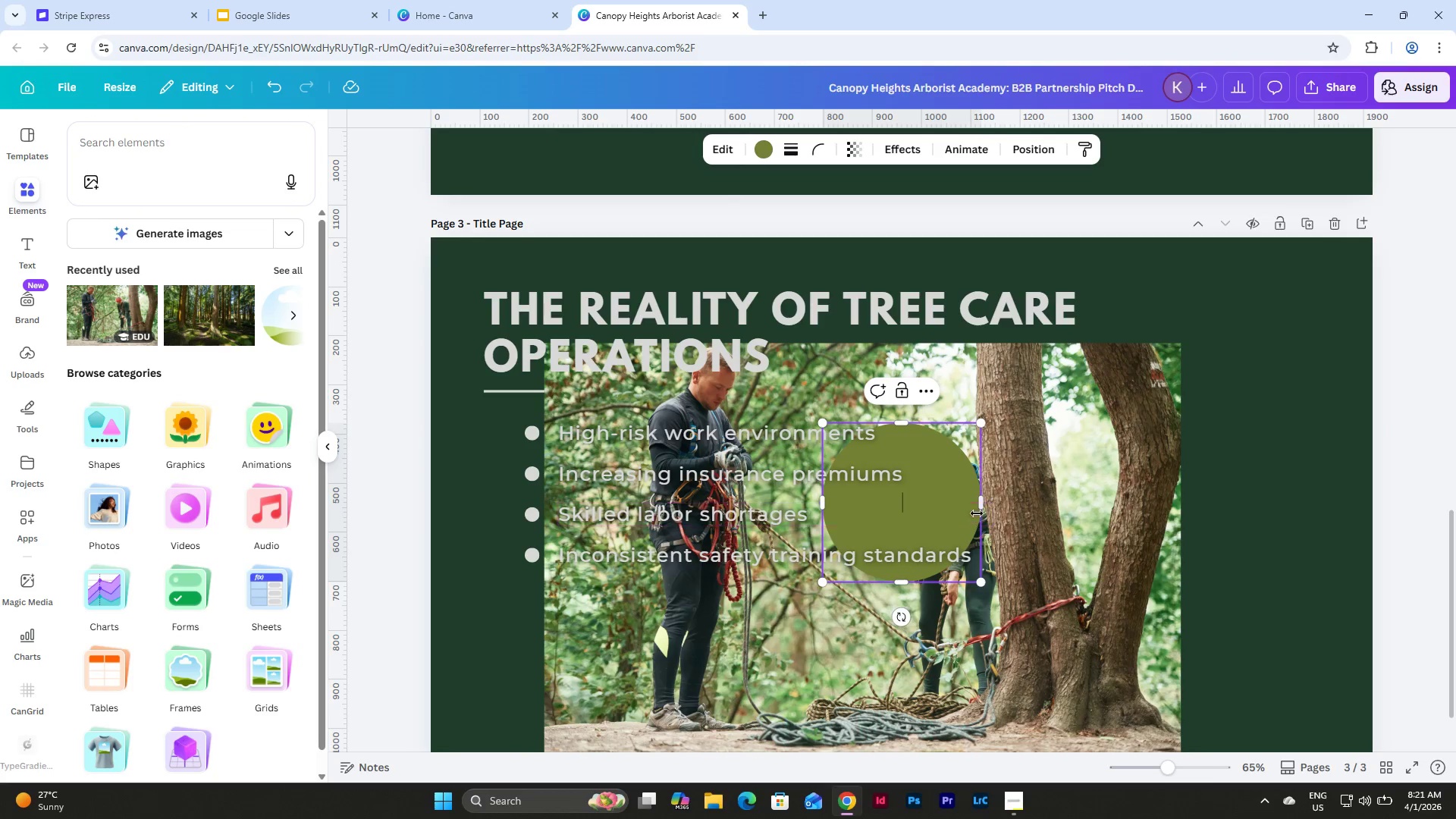 
left_click([1241, 519])
 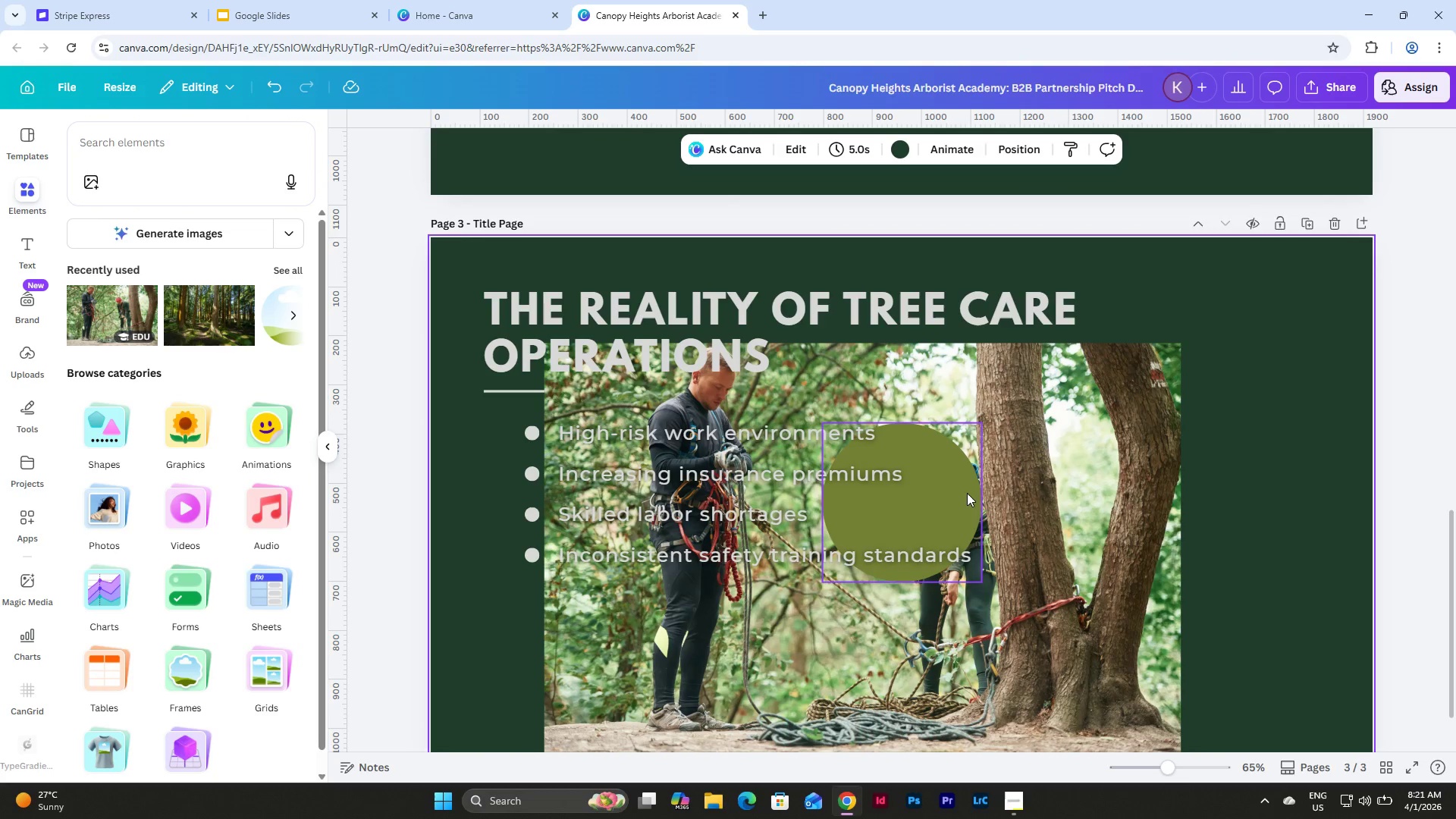 
left_click([967, 497])
 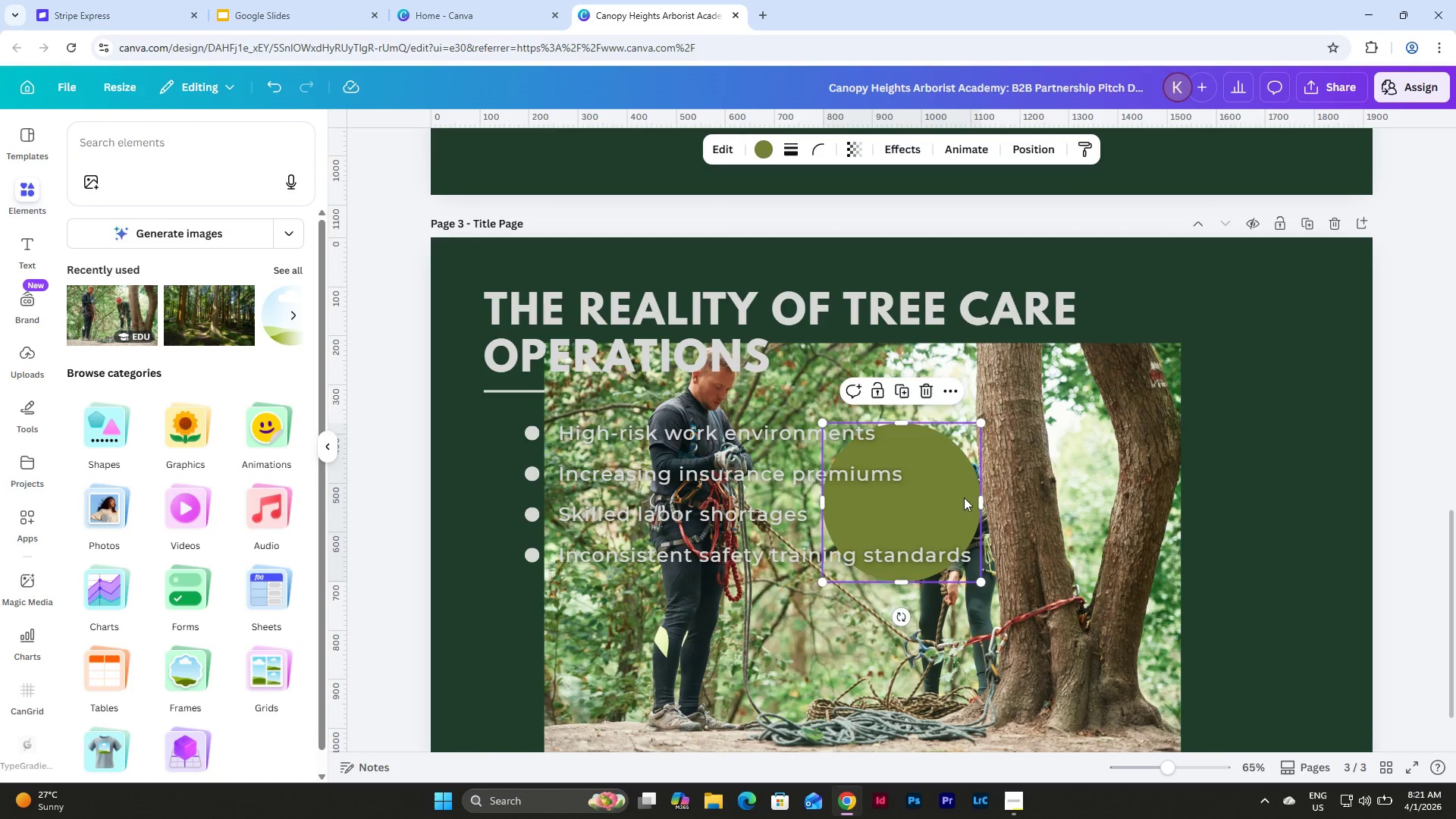 
left_click_drag(start_coordinate=[964, 497], to_coordinate=[1125, 206])
 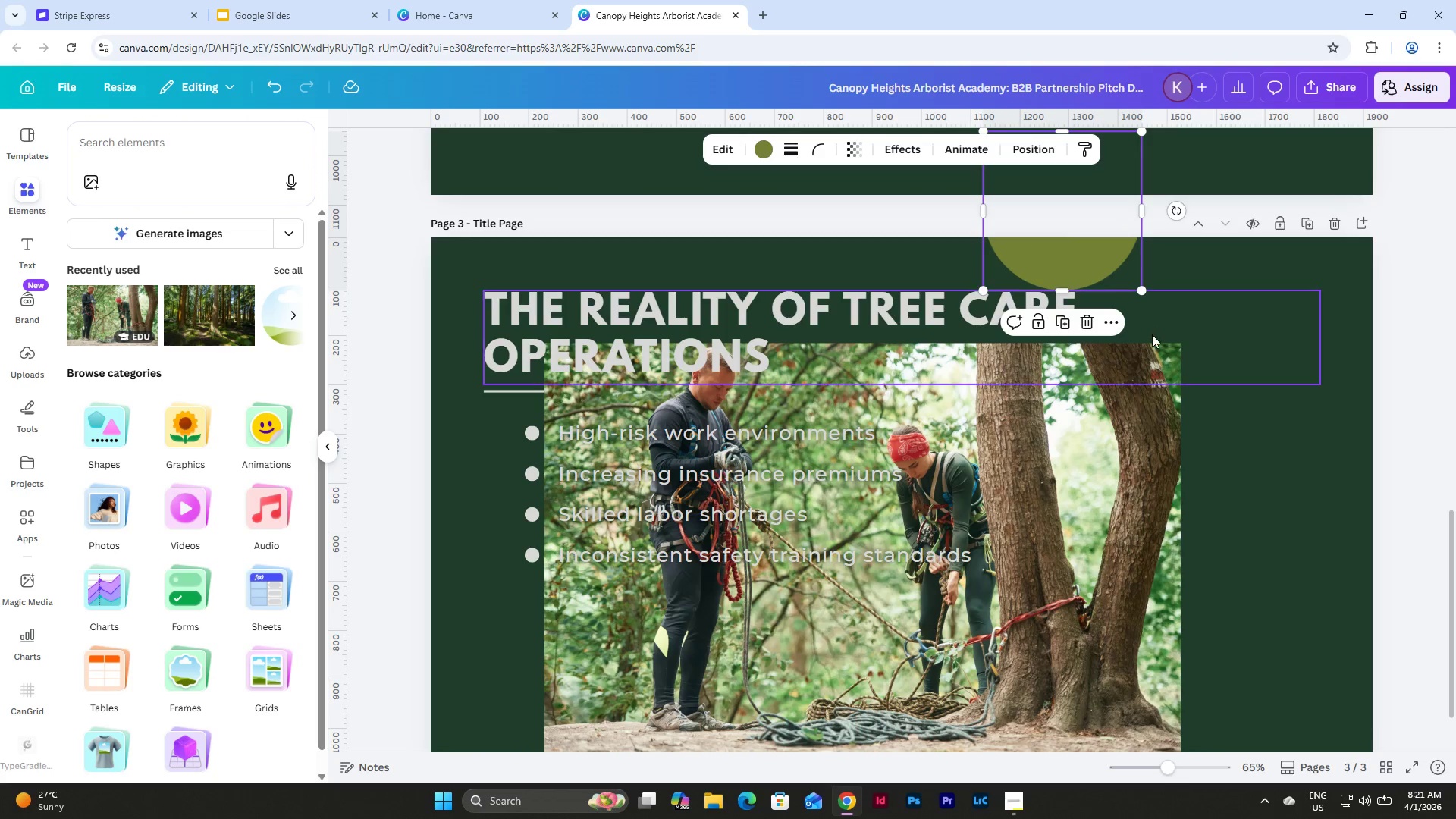 
scroll: coordinate [1155, 337], scroll_direction: up, amount: 2.0
 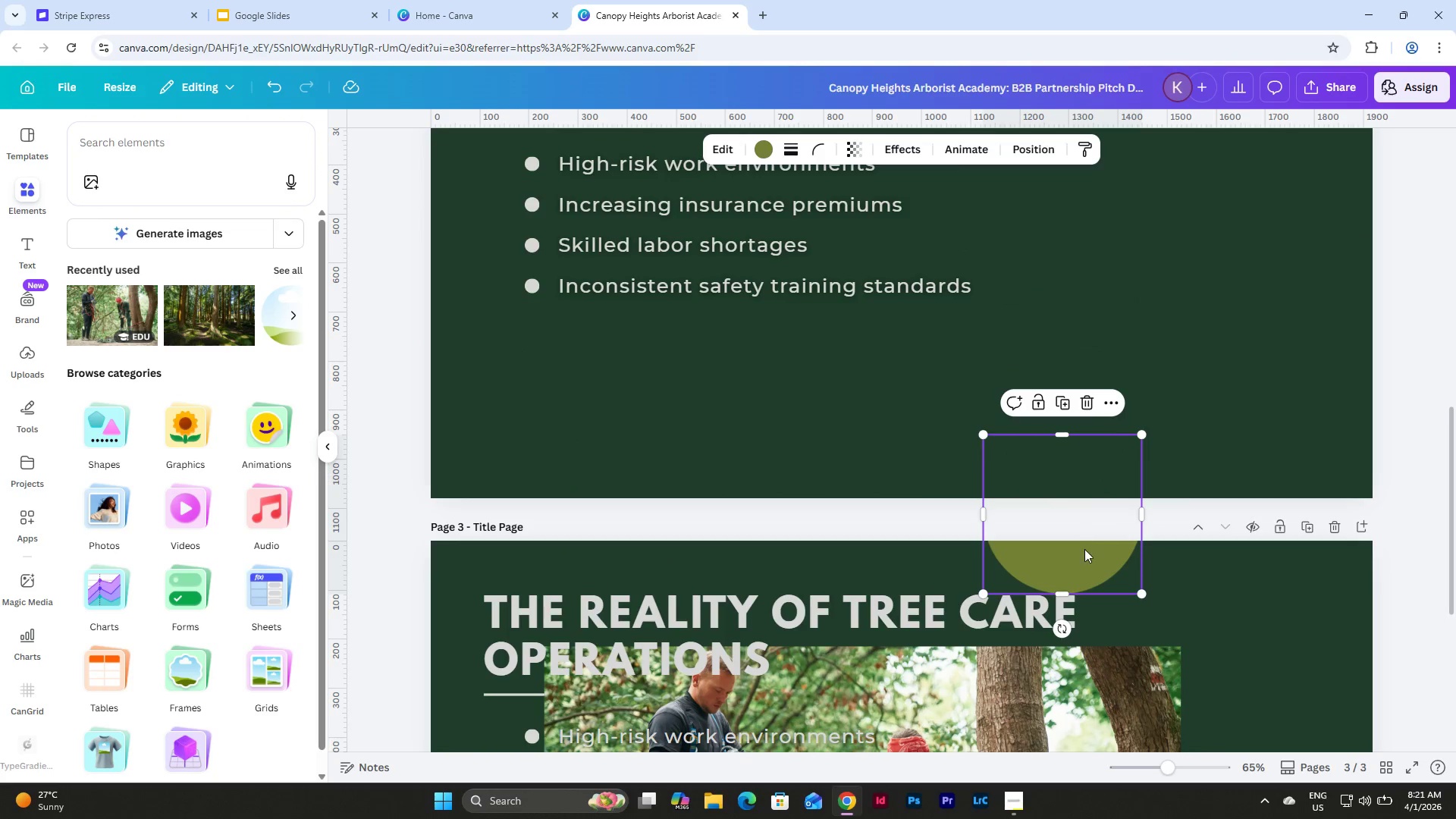 
left_click_drag(start_coordinate=[1085, 558], to_coordinate=[1130, 369])
 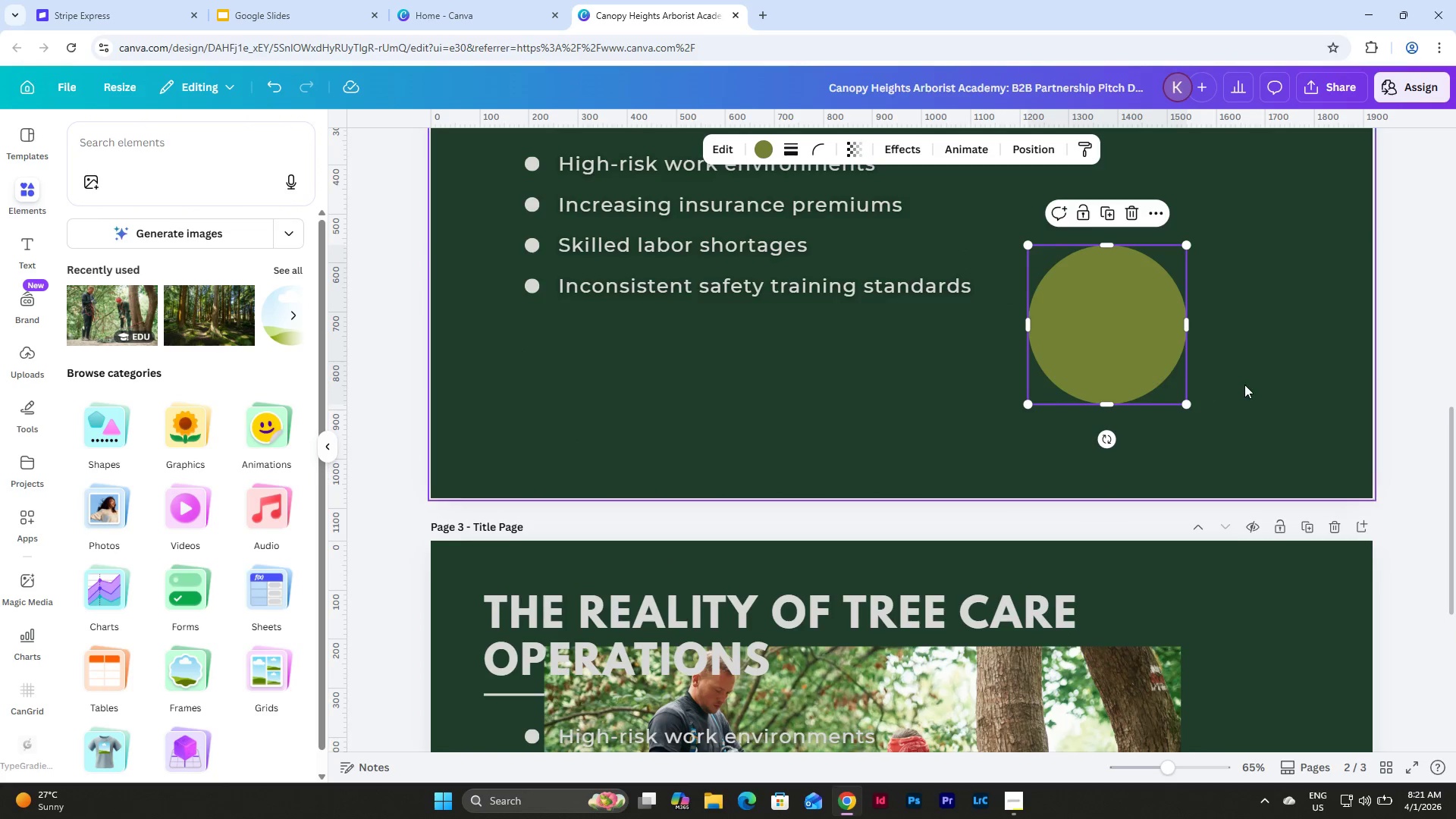 
scroll: coordinate [1247, 384], scroll_direction: up, amount: 3.0
 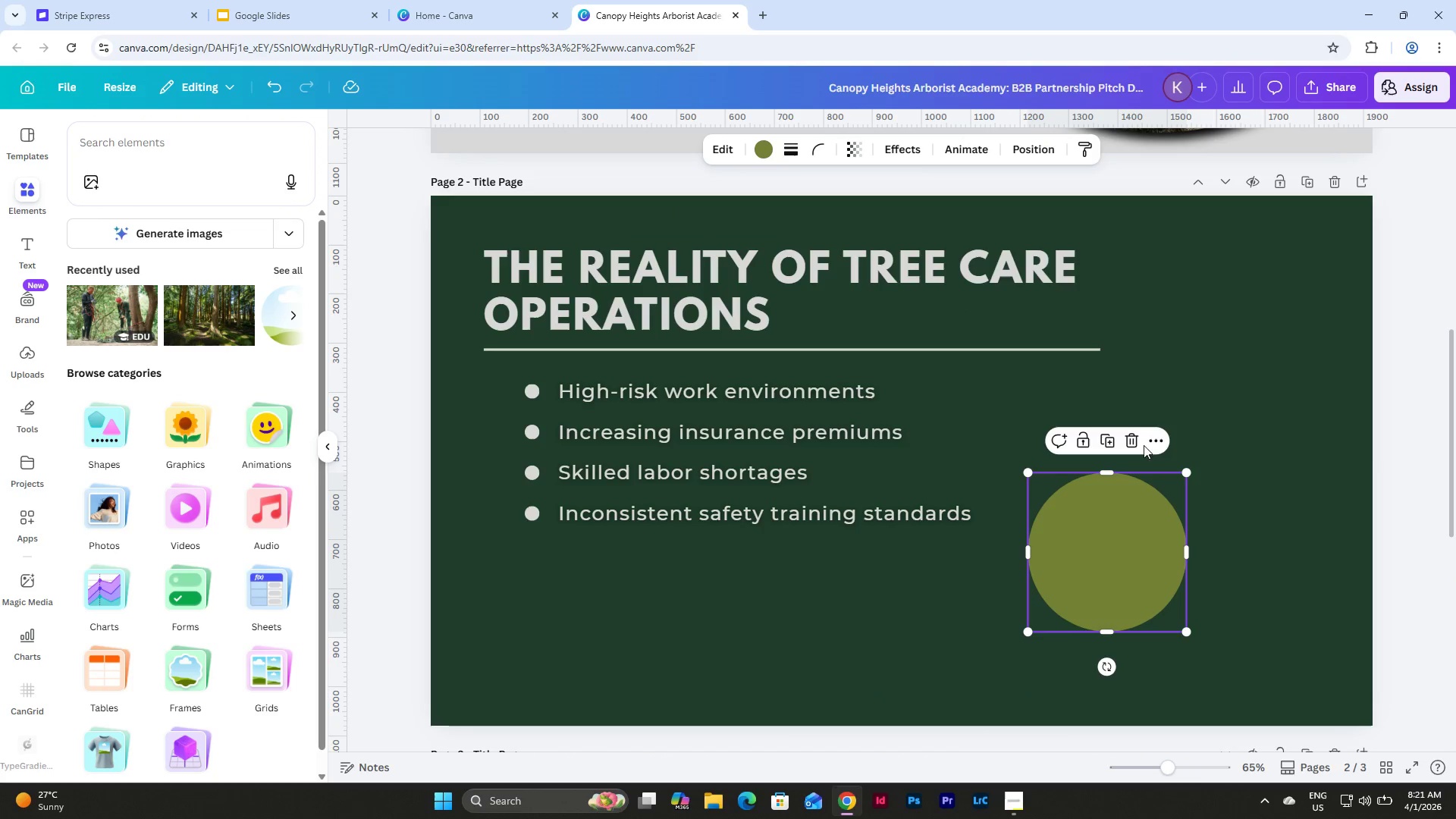 
left_click([1129, 444])
 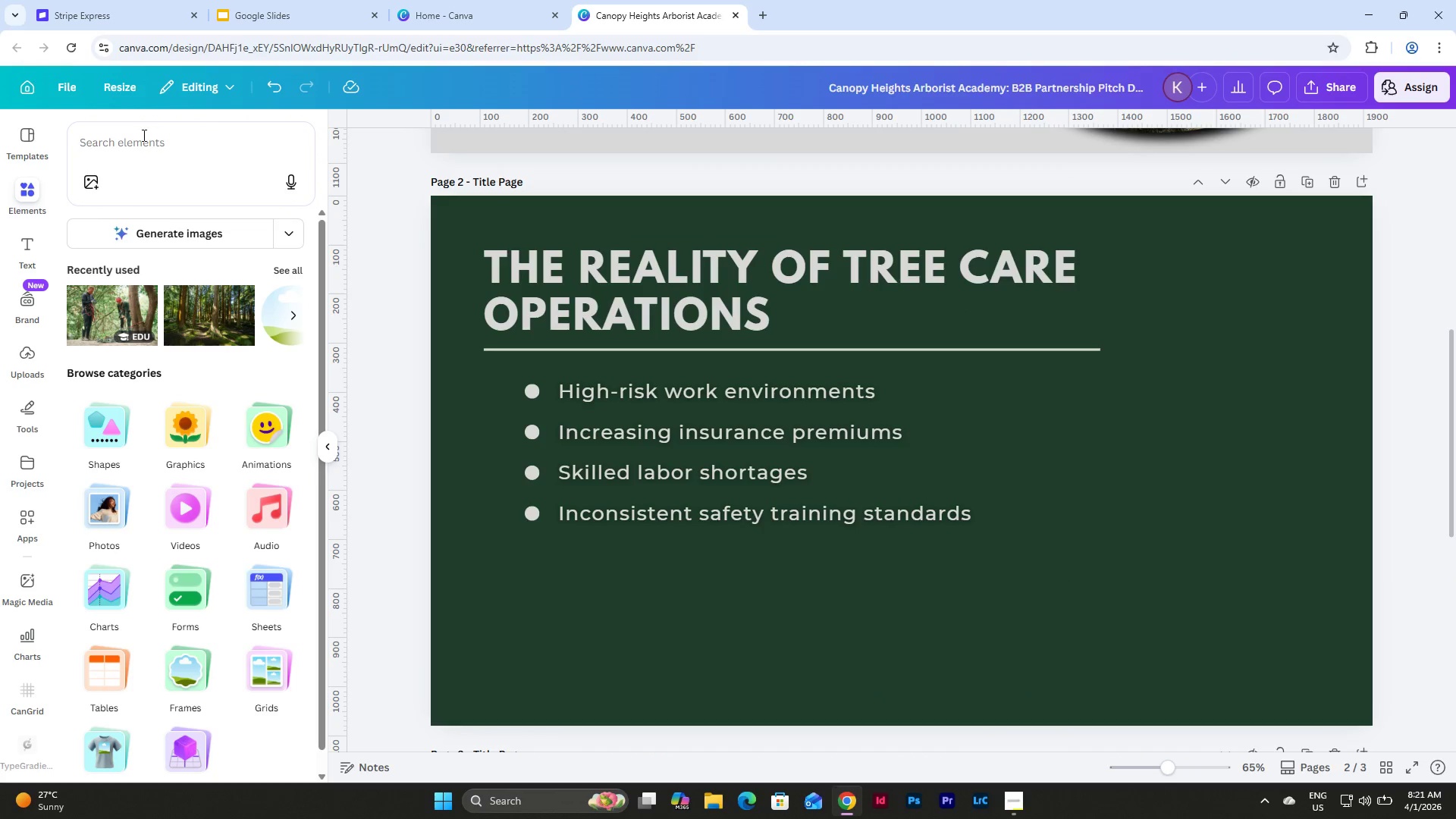 
left_click([187, 165])
 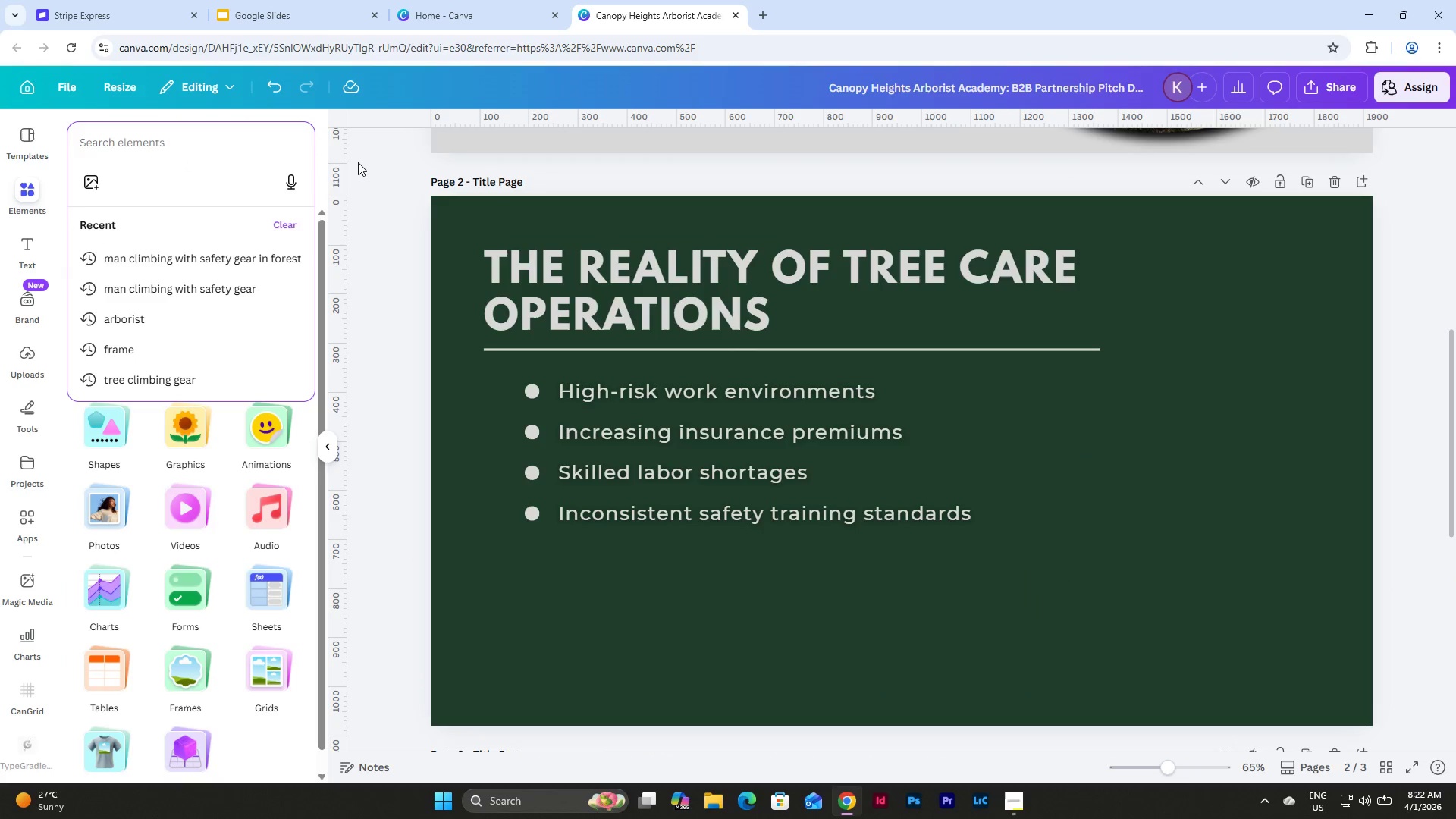 
left_click([356, 158])
 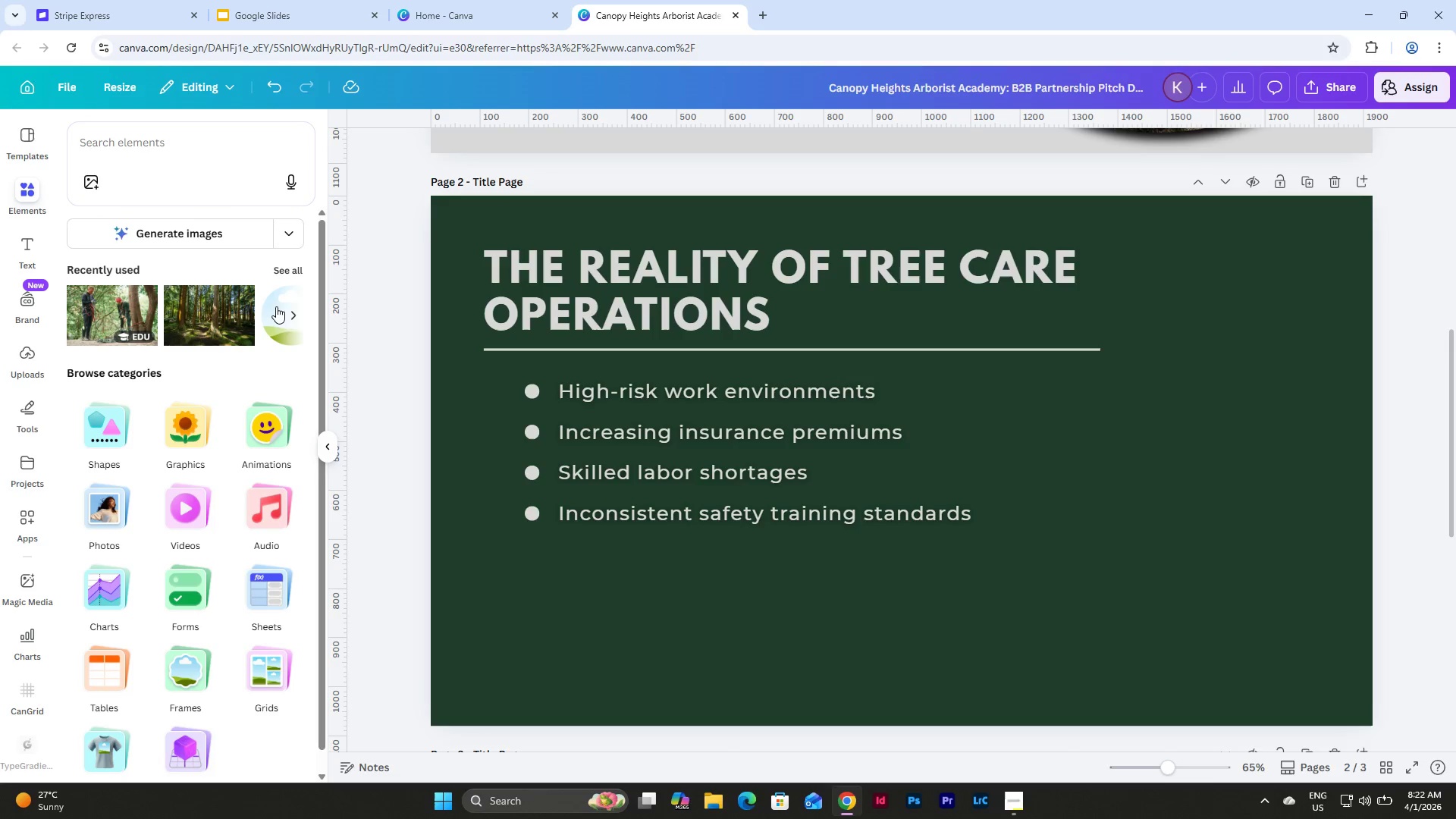 
left_click([276, 314])
 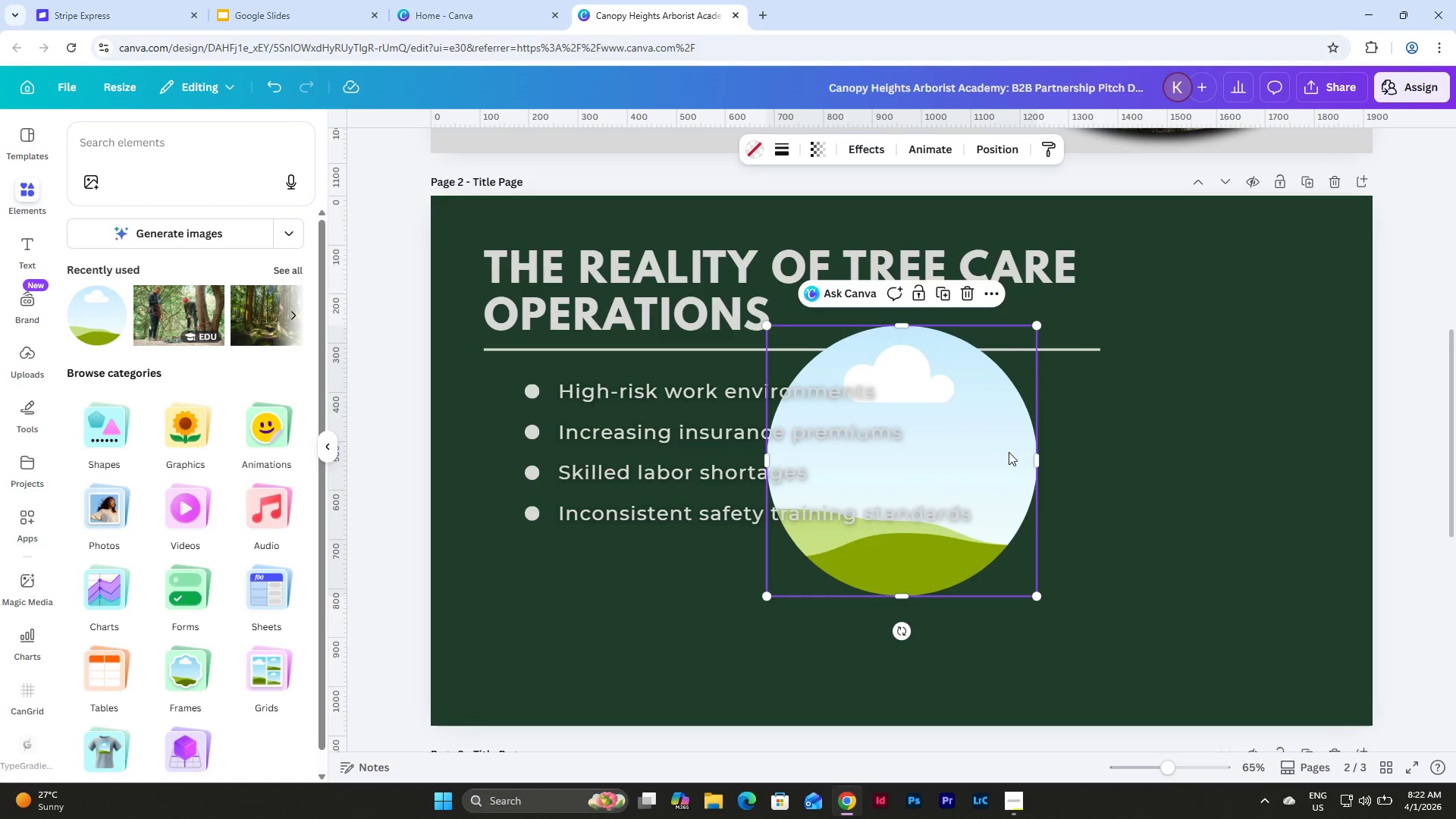 
left_click_drag(start_coordinate=[1009, 452], to_coordinate=[1255, 541])
 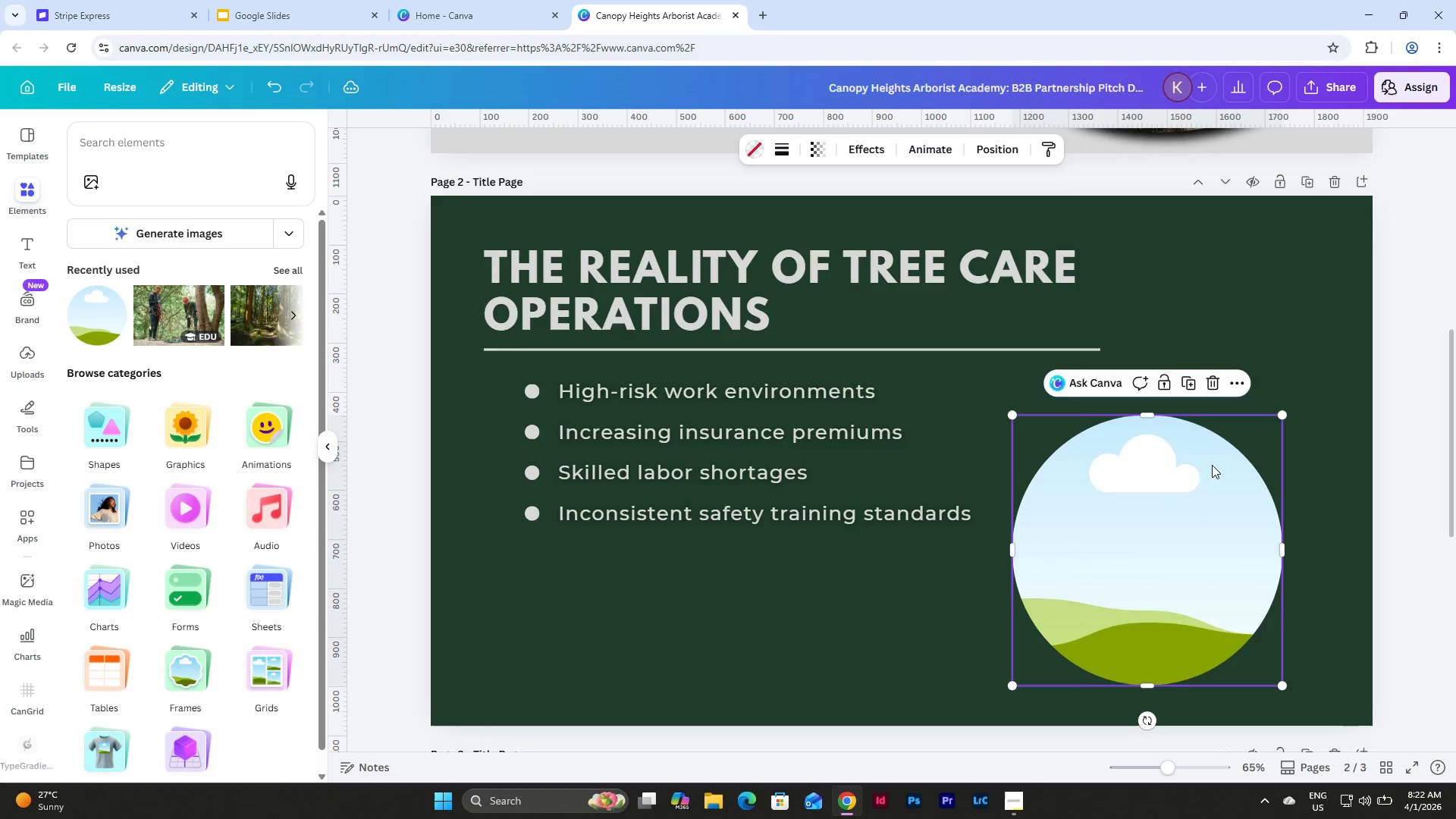 
scroll: coordinate [1212, 465], scroll_direction: down, amount: 1.0
 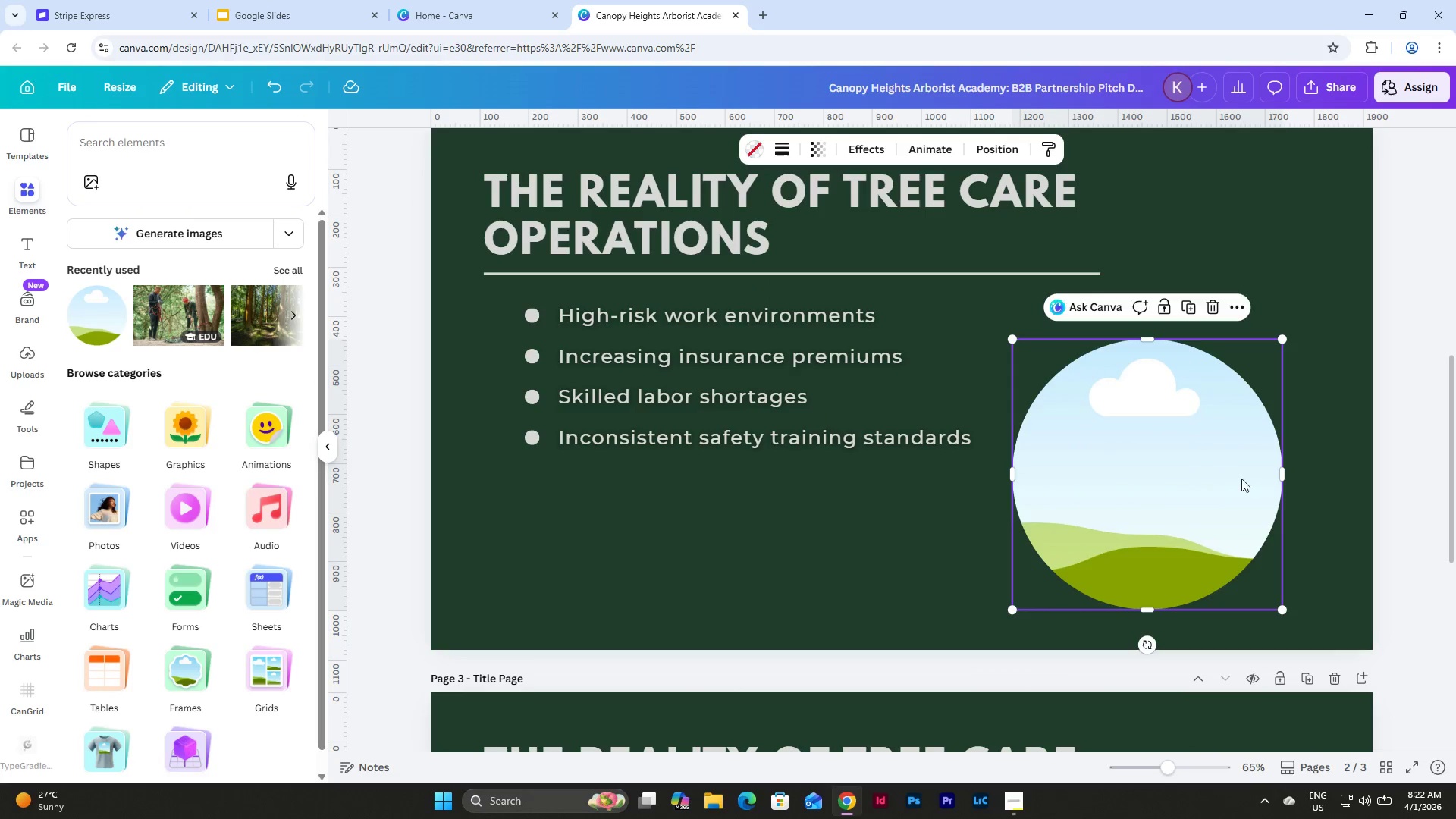 
left_click_drag(start_coordinate=[1217, 478], to_coordinate=[1252, 464])
 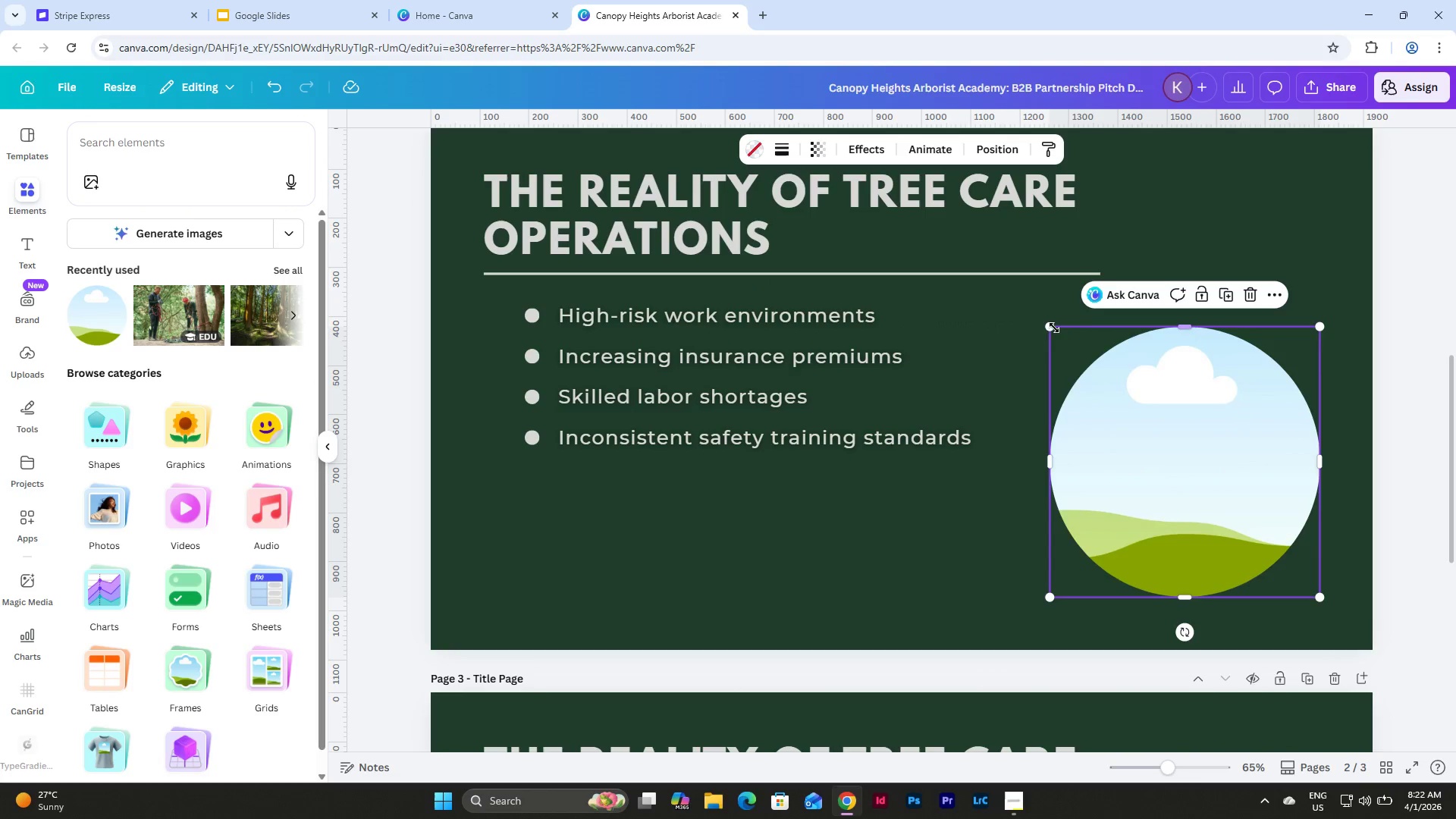 
left_click_drag(start_coordinate=[1054, 326], to_coordinate=[1018, 290])
 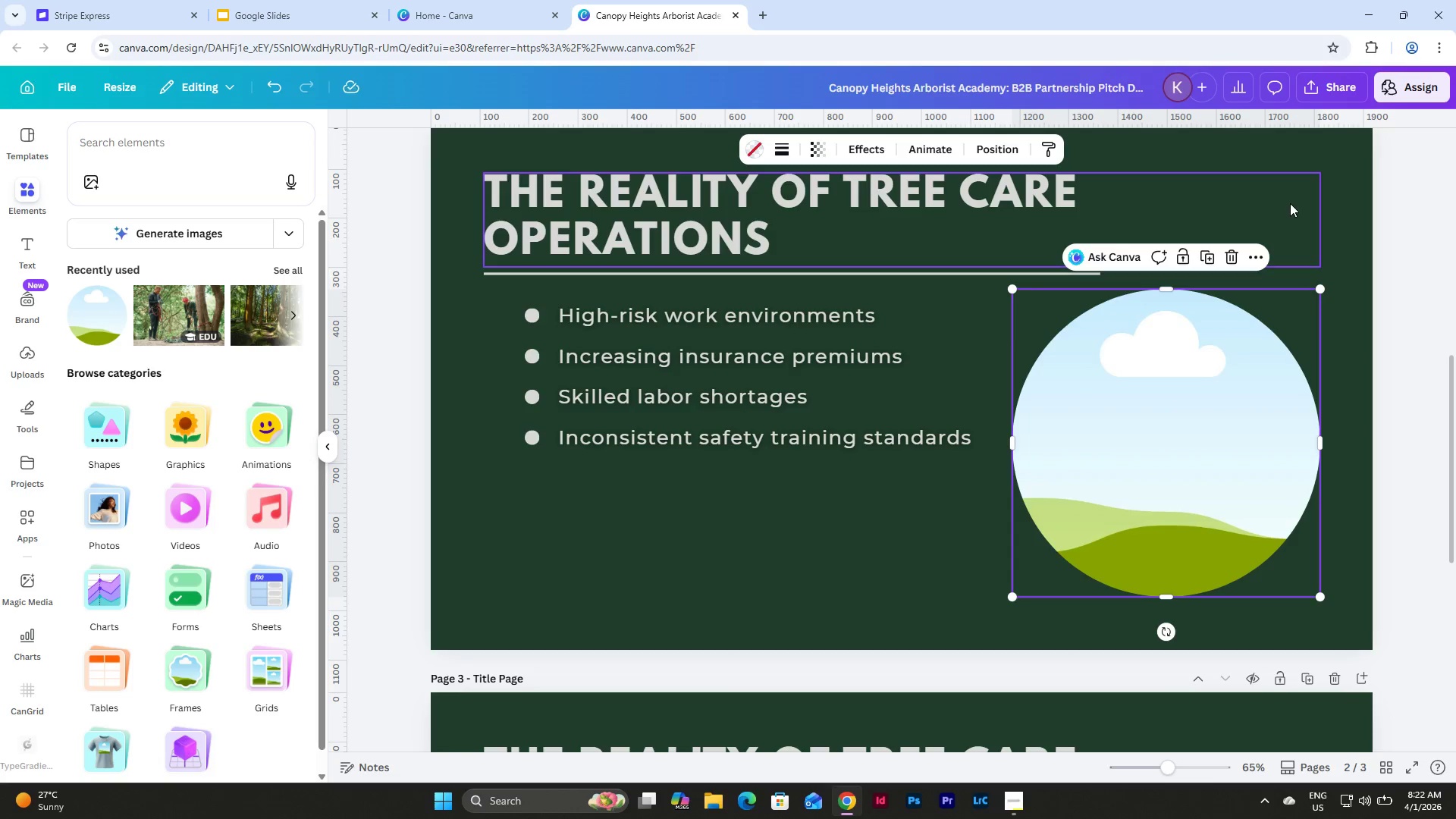 
left_click([1290, 201])
 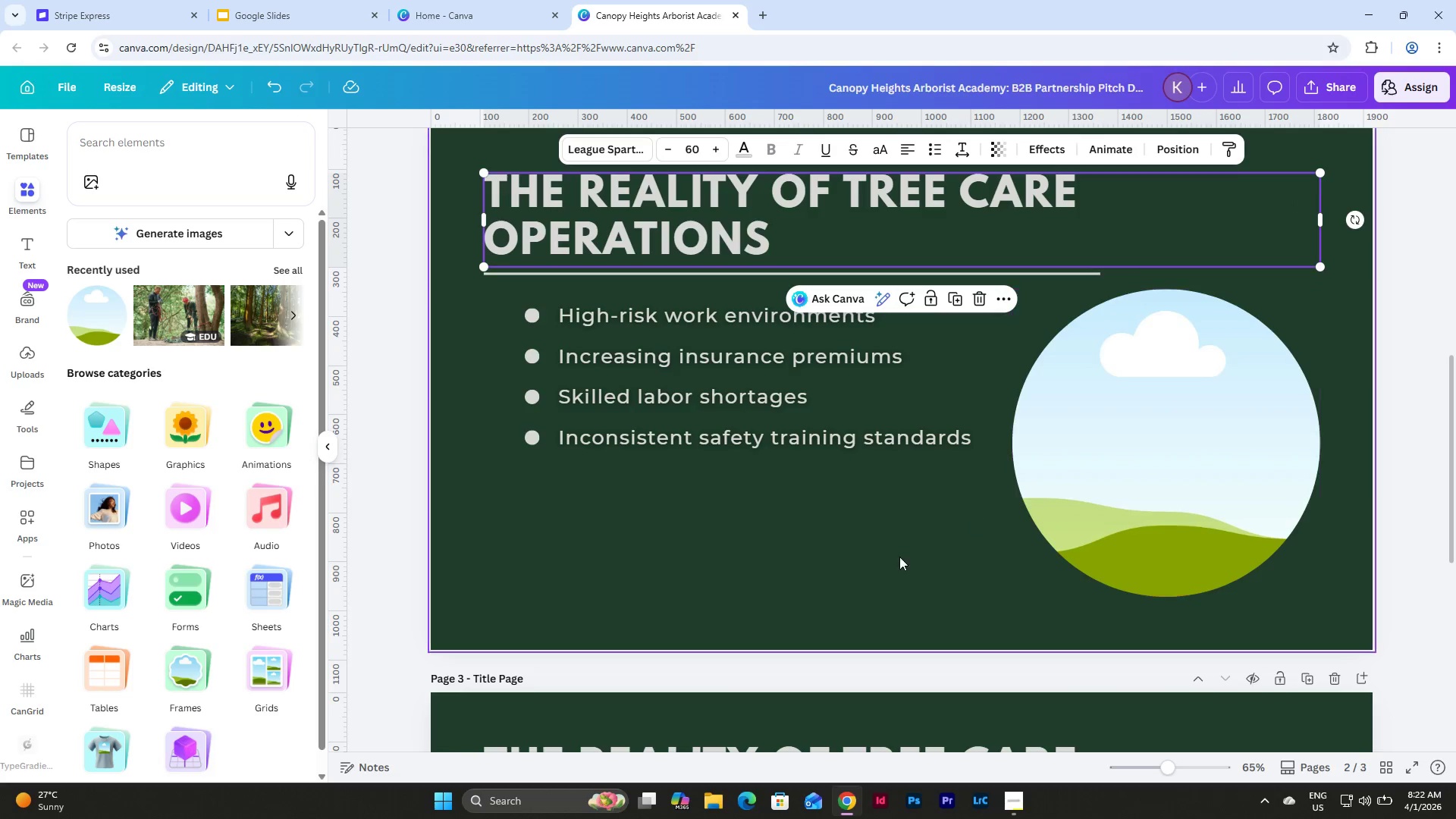 
left_click([879, 549])
 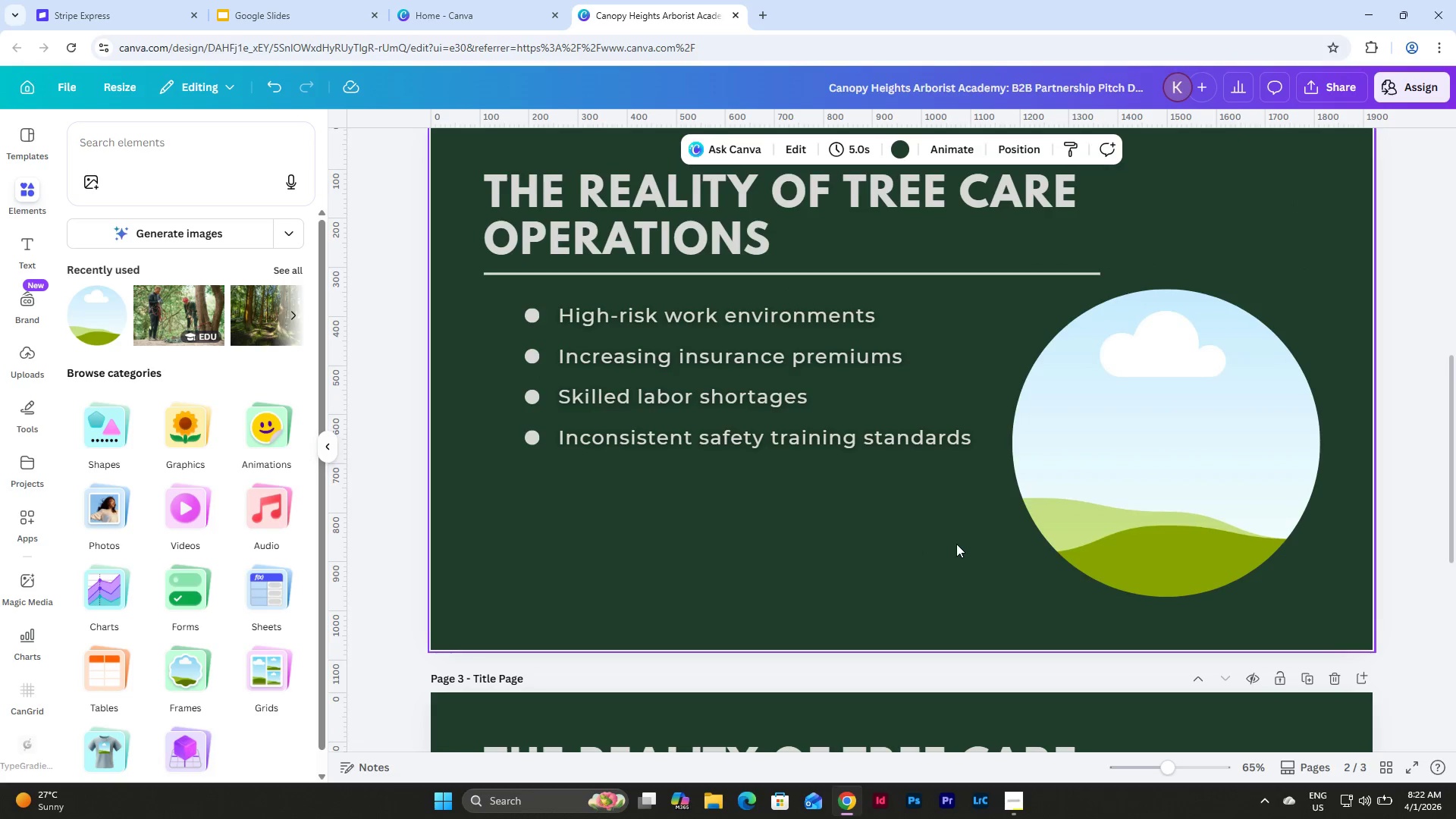 
scroll: coordinate [956, 544], scroll_direction: up, amount: 3.0
 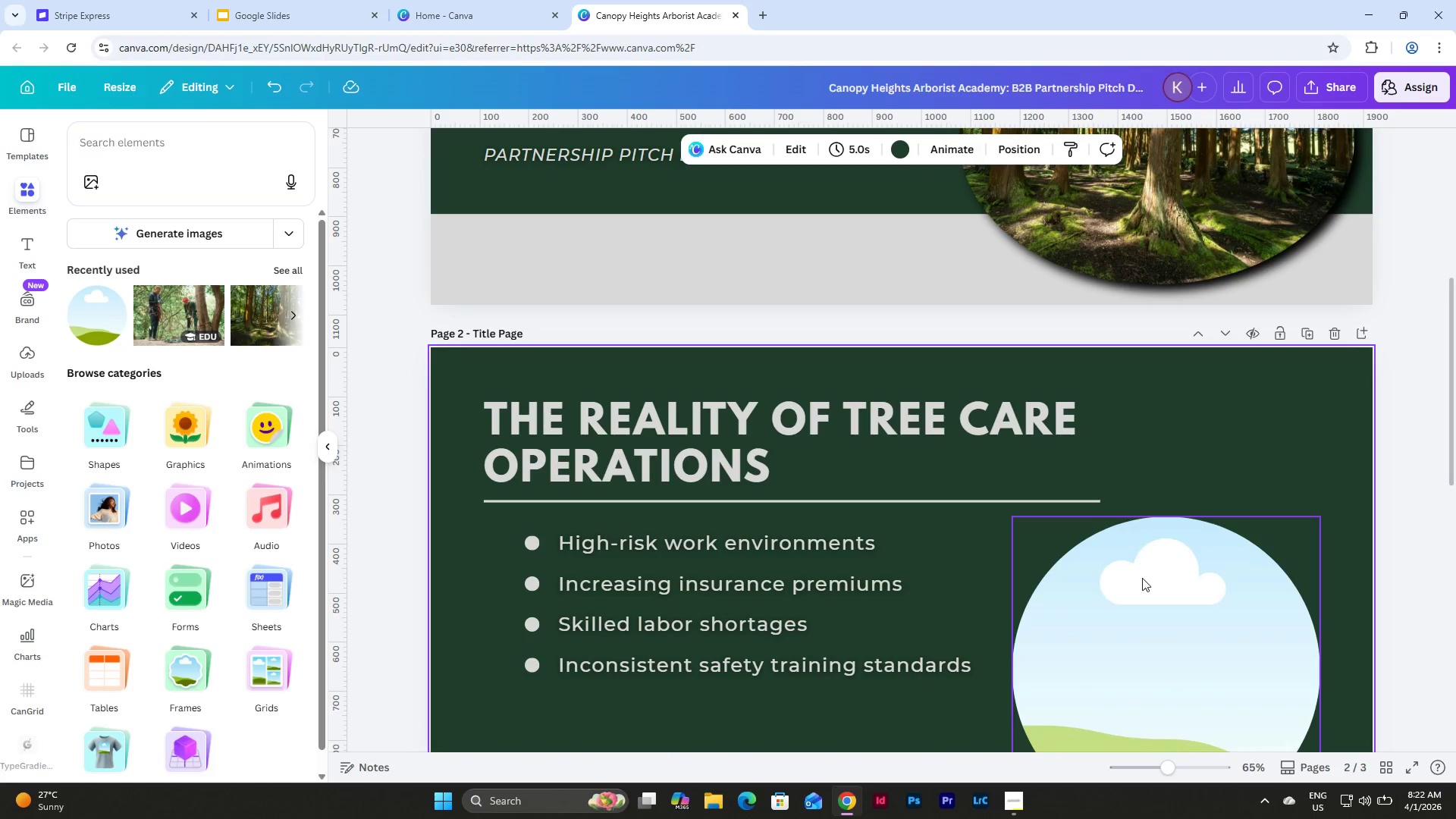 
left_click([1142, 578])
 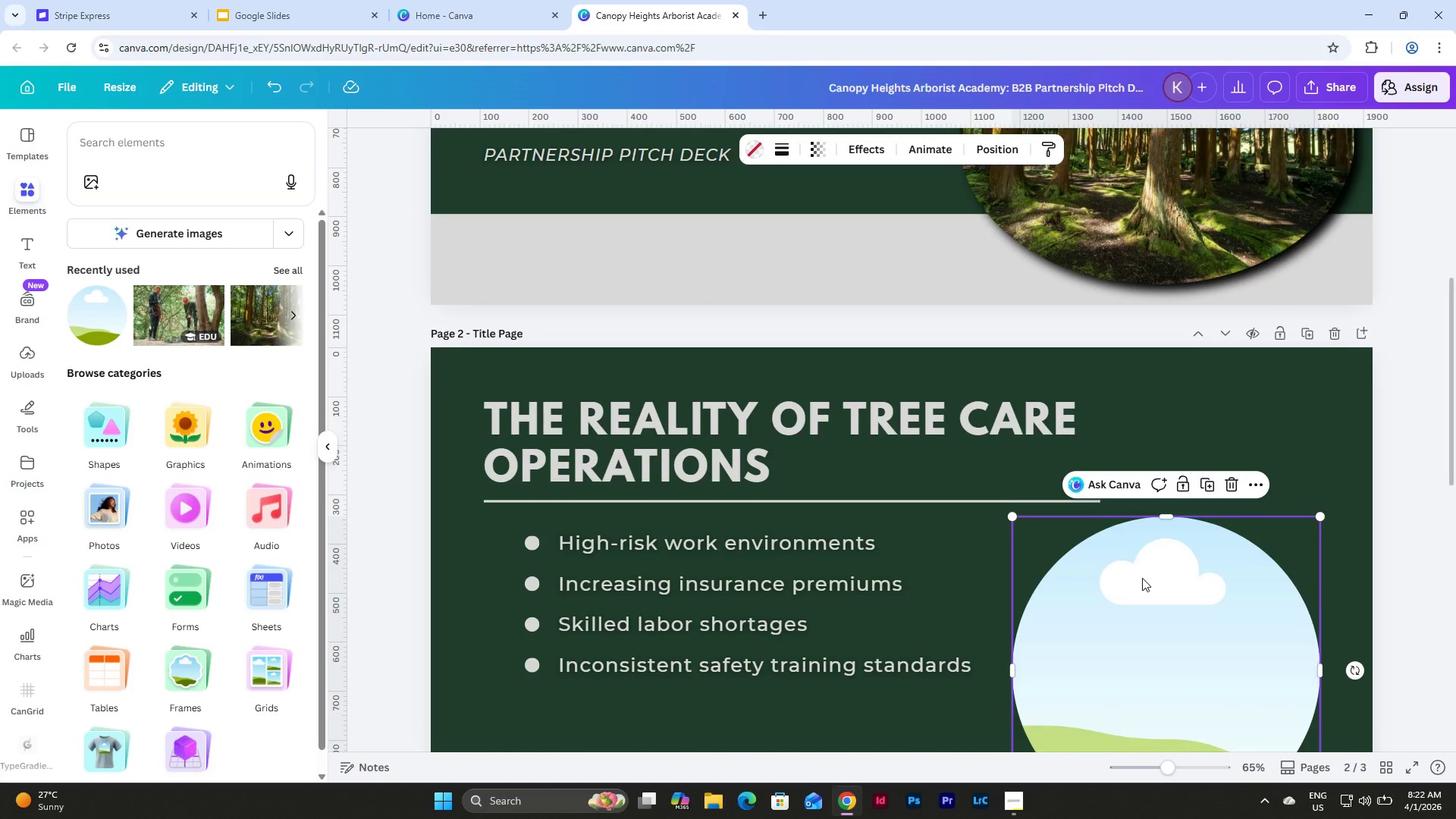 
scroll: coordinate [1142, 578], scroll_direction: up, amount: 4.0
 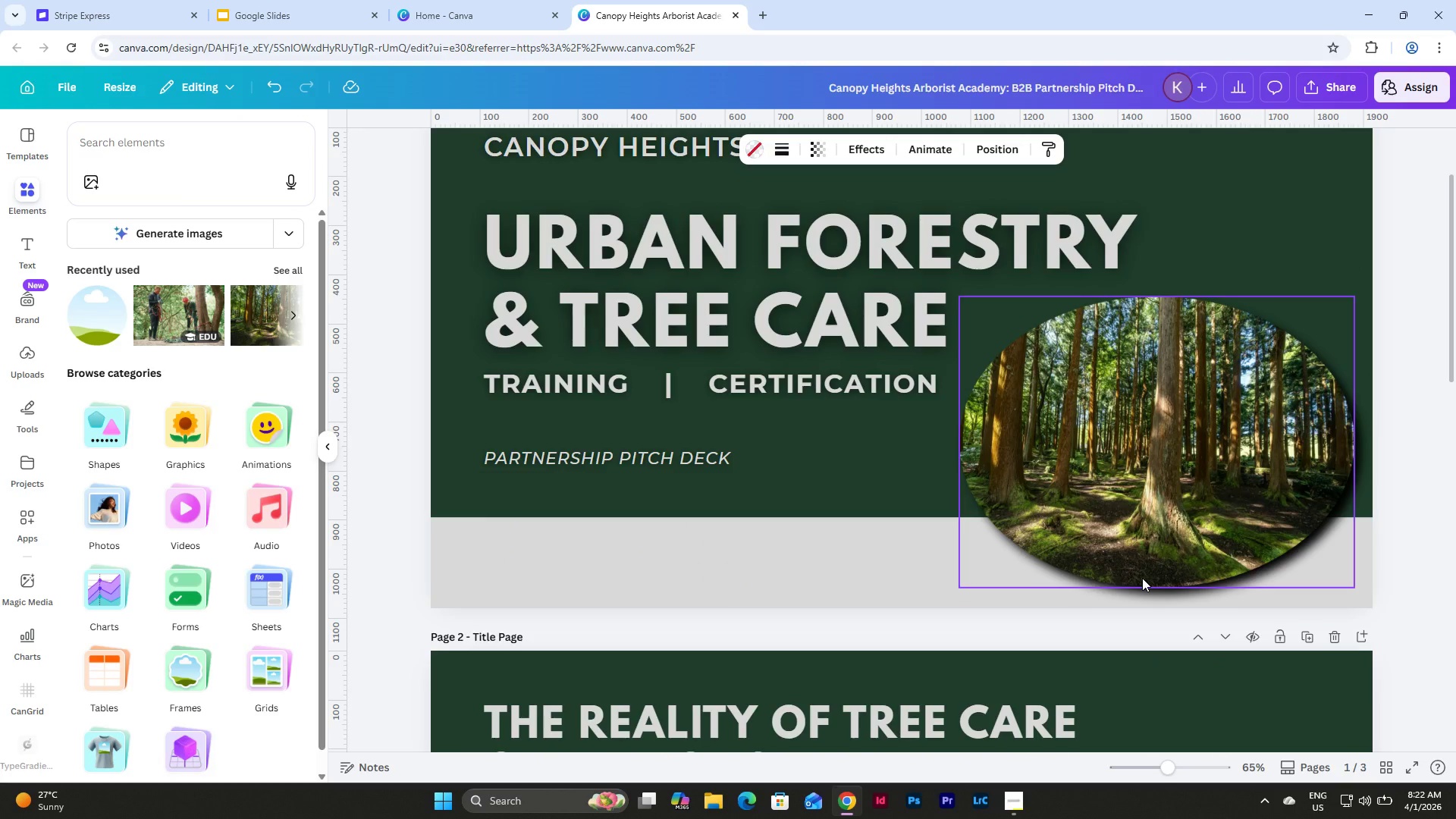 
scroll: coordinate [1142, 578], scroll_direction: down, amount: 7.0
 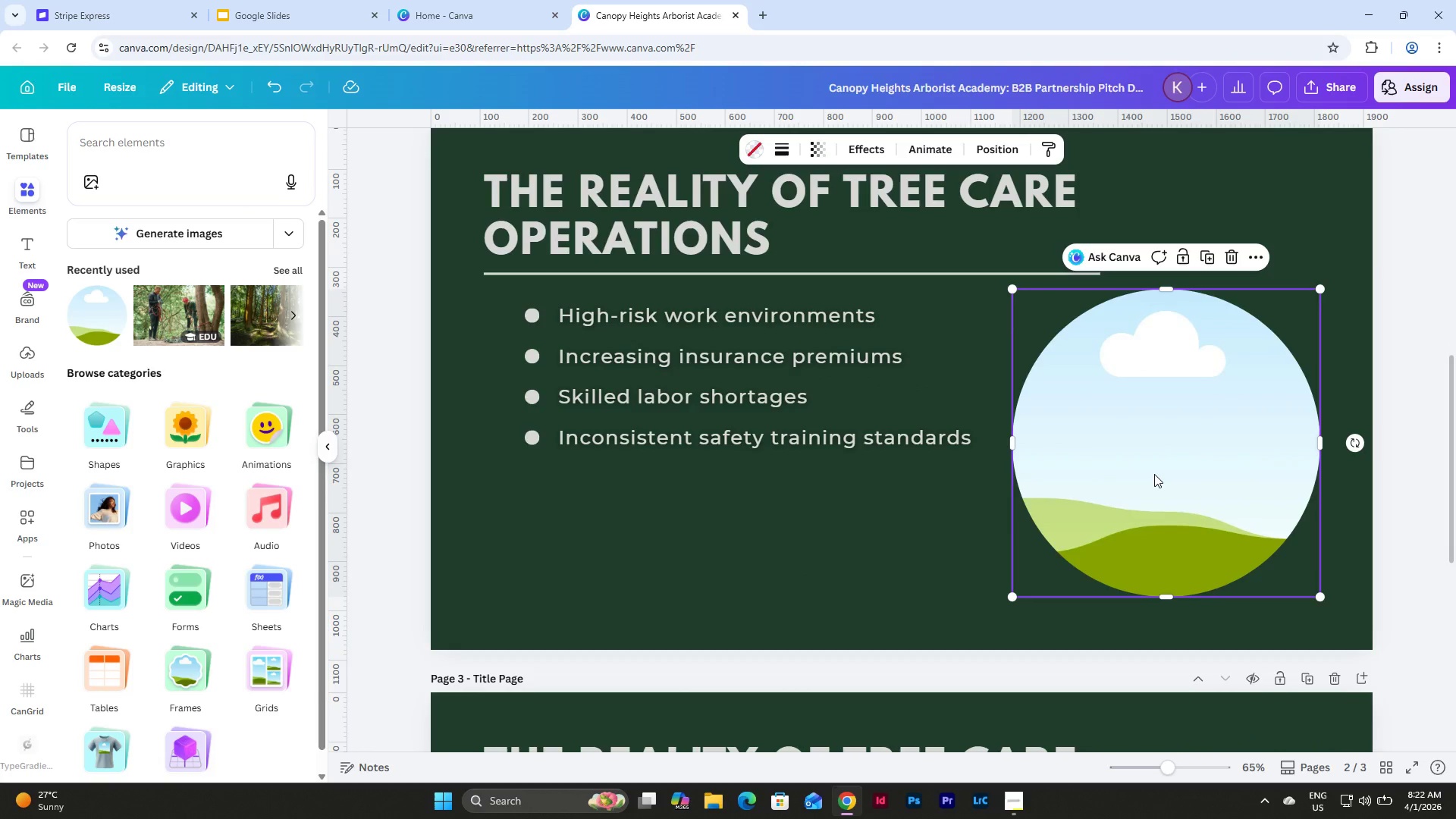 
left_click([1154, 474])
 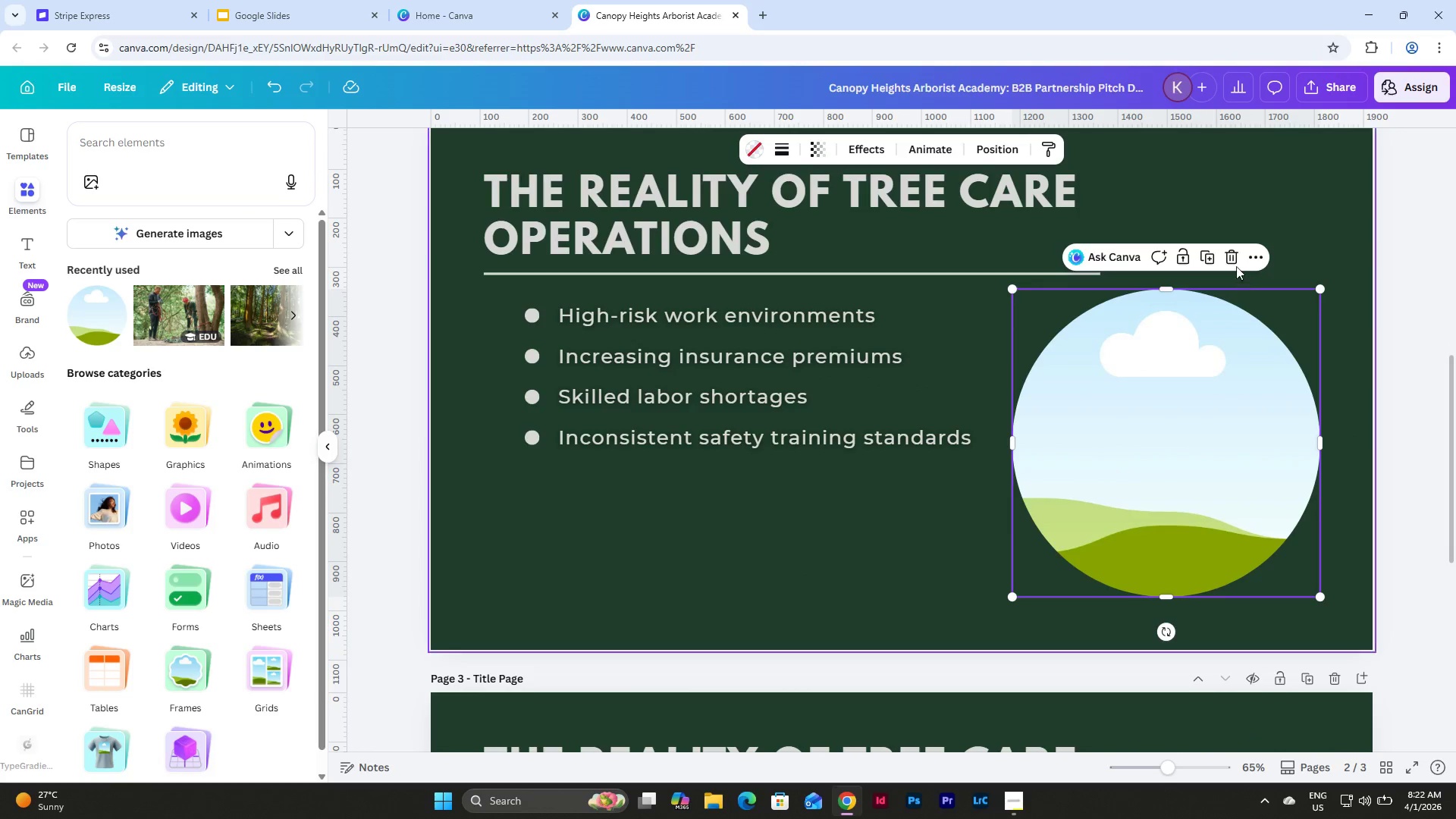 
left_click([1233, 261])
 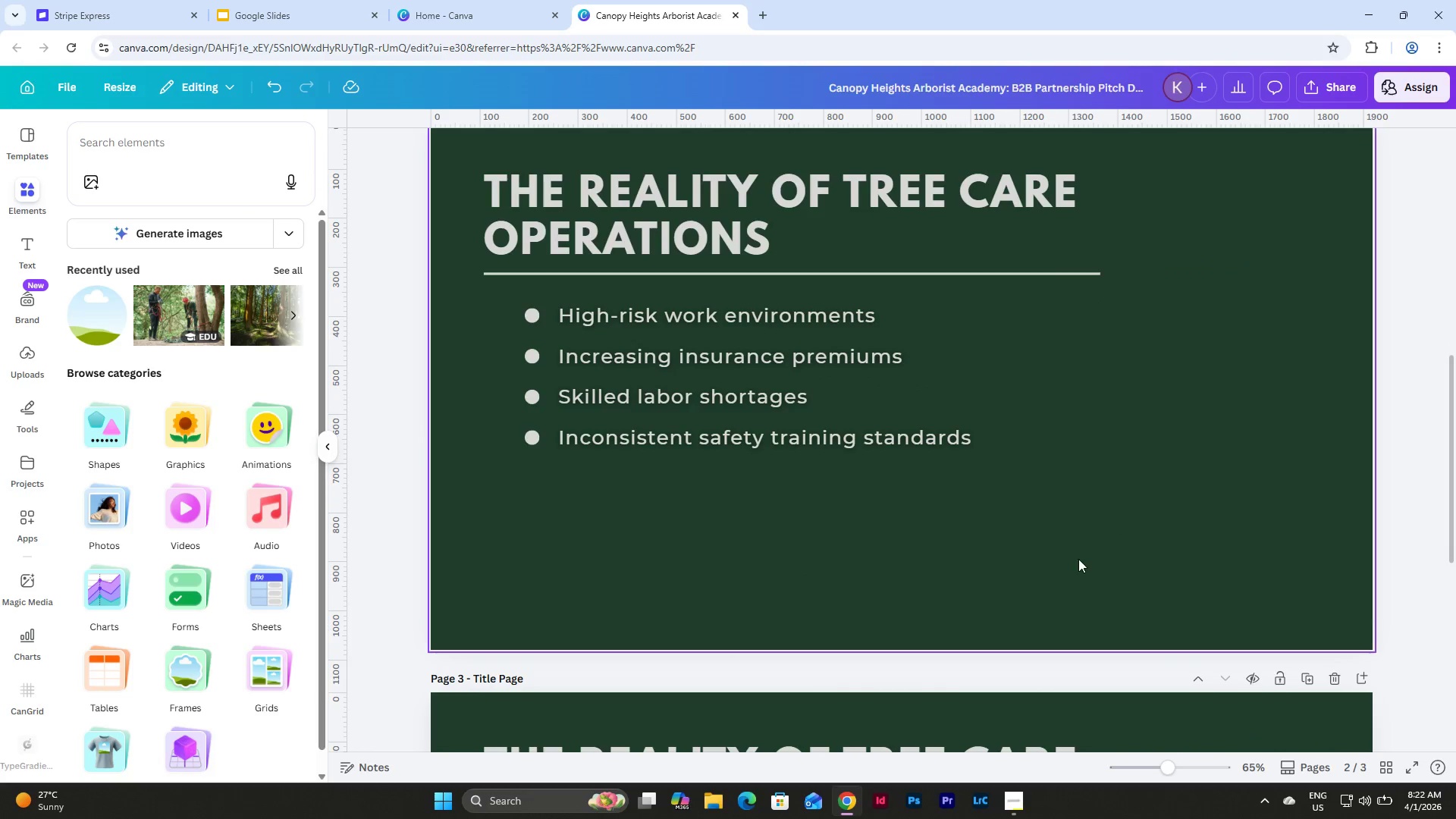 
left_click_drag(start_coordinate=[1062, 578], to_coordinate=[506, 298])
 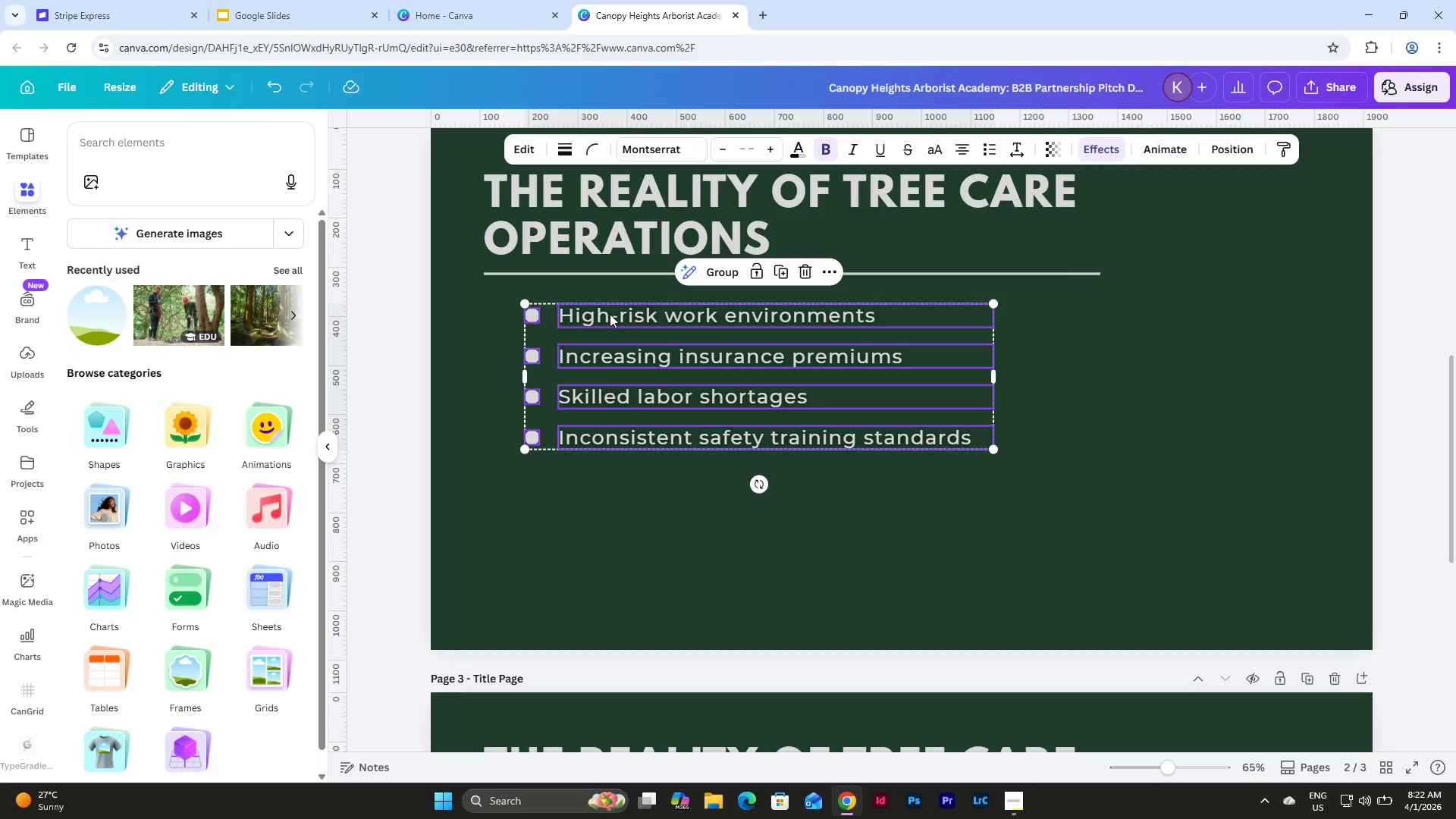 
left_click_drag(start_coordinate=[610, 315], to_coordinate=[935, 318])
 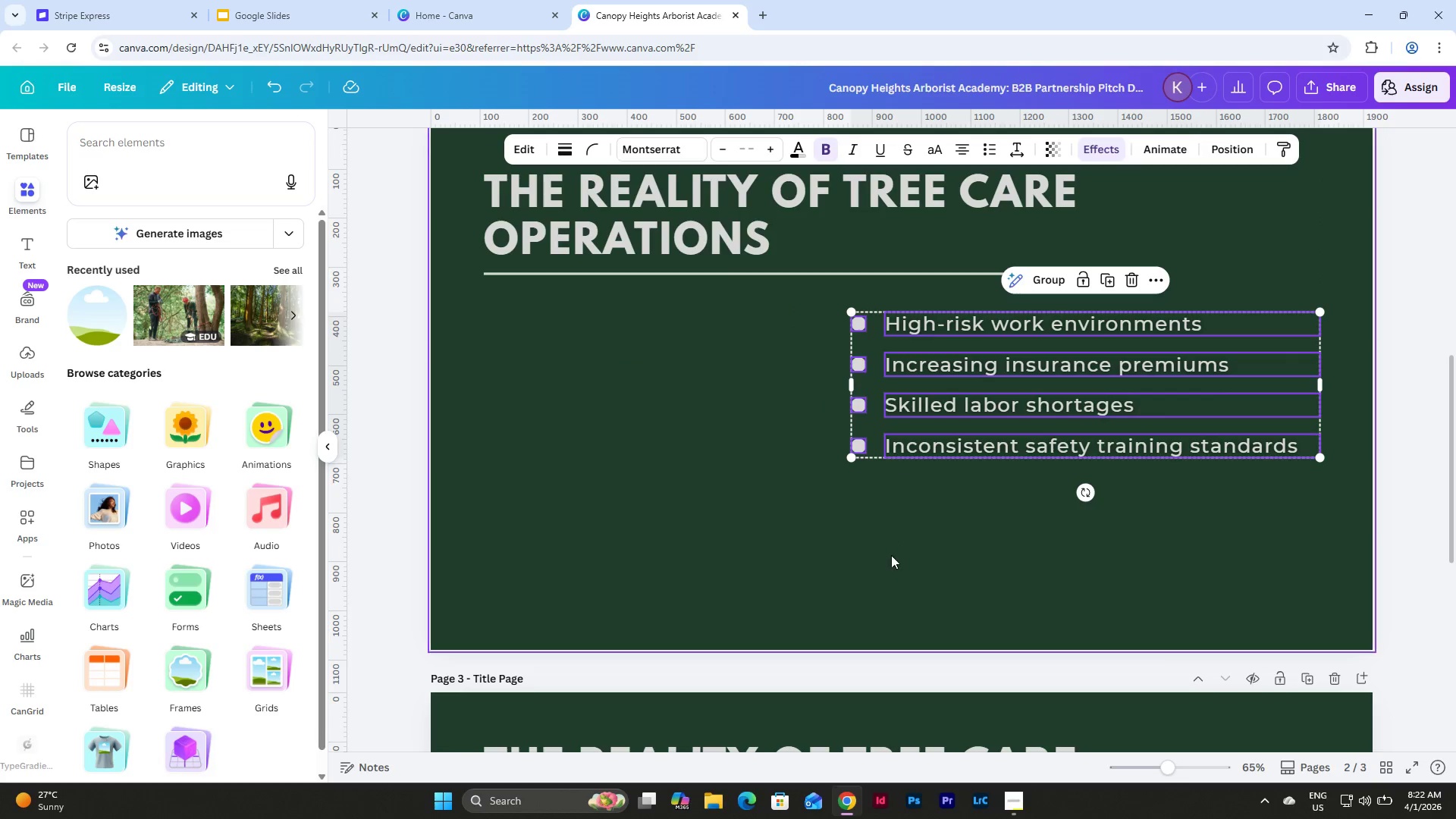 
left_click([891, 555])
 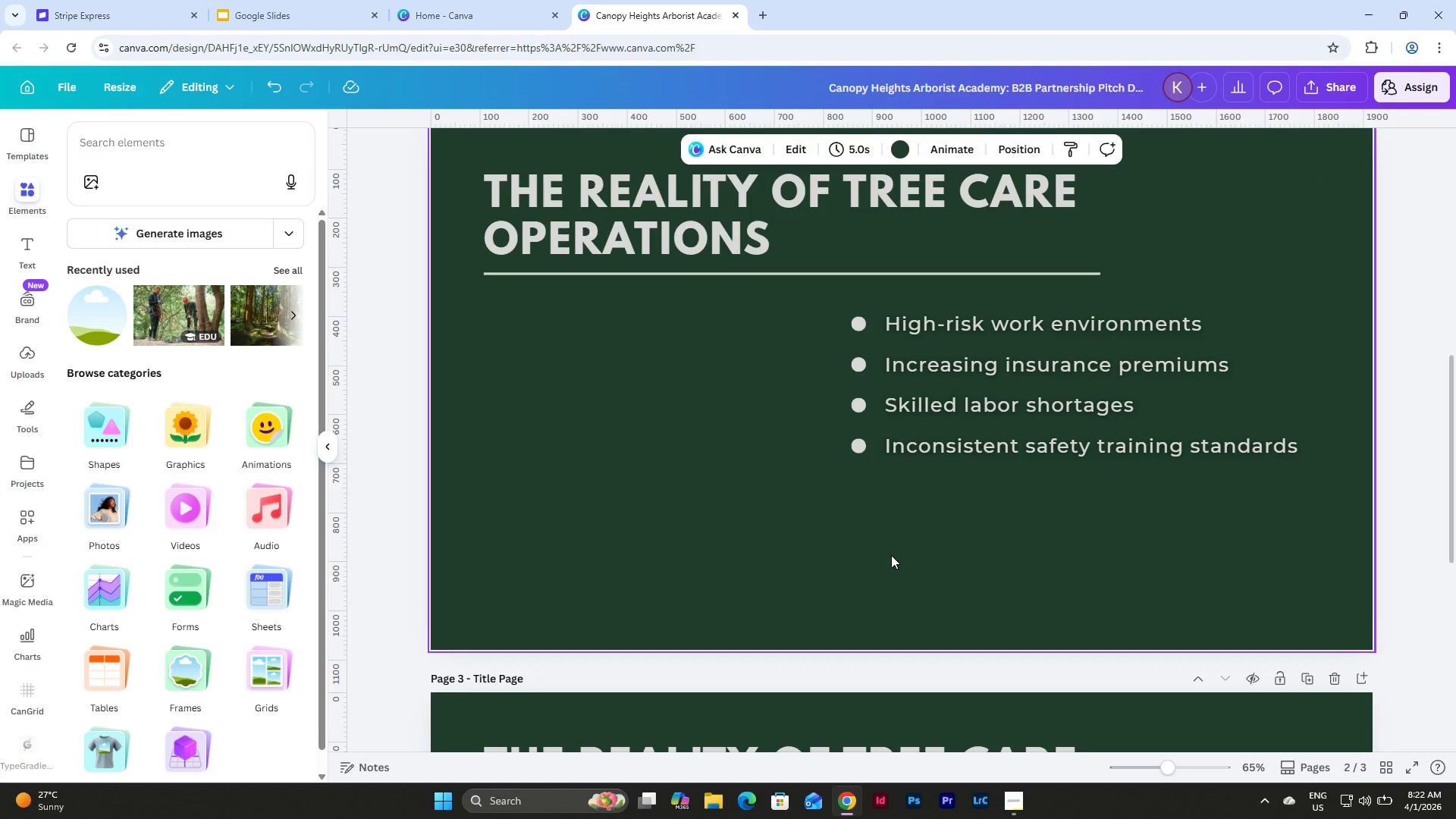 
scroll: coordinate [891, 555], scroll_direction: up, amount: 2.0
 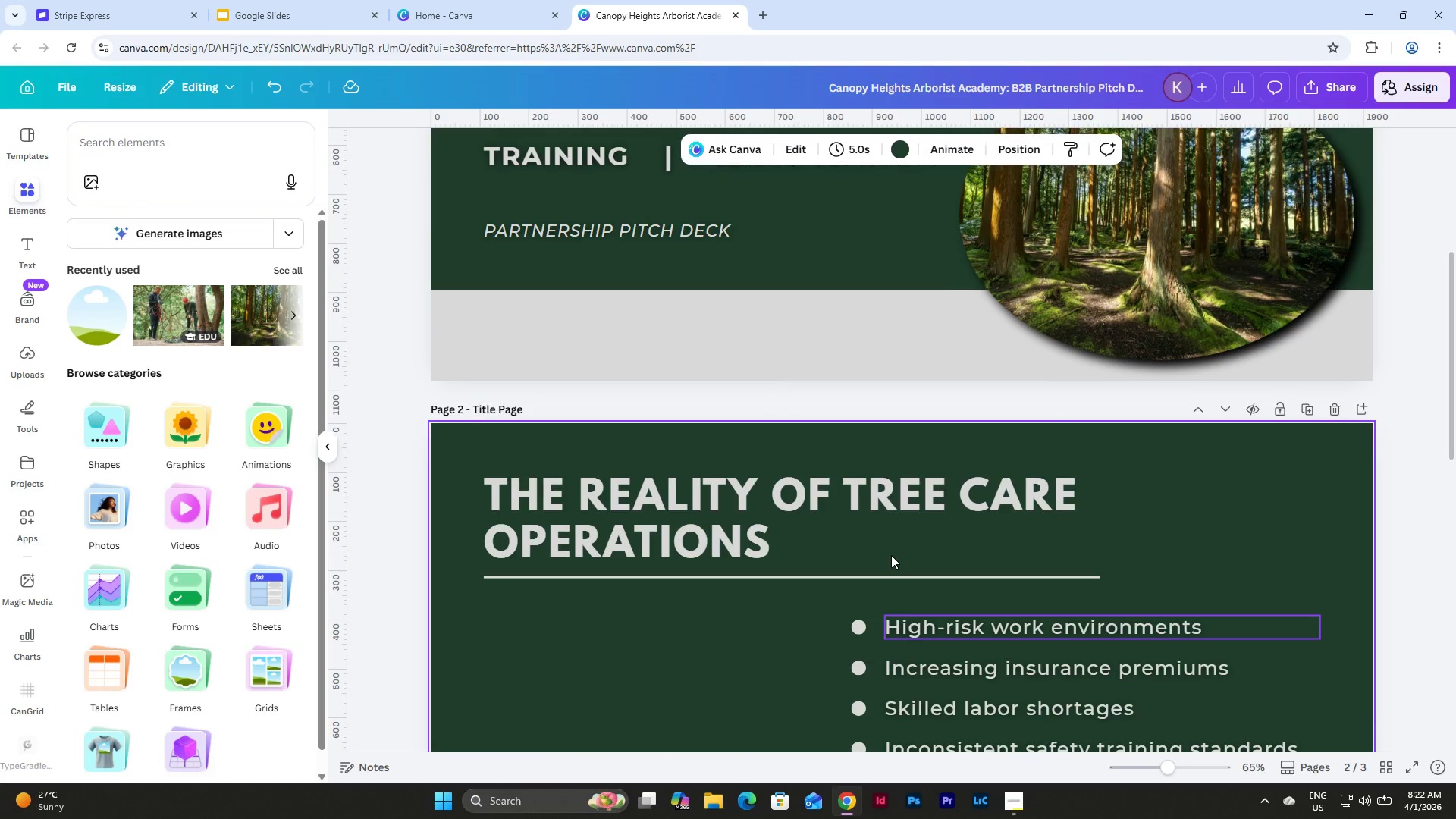 
scroll: coordinate [890, 555], scroll_direction: down, amount: 1.0
 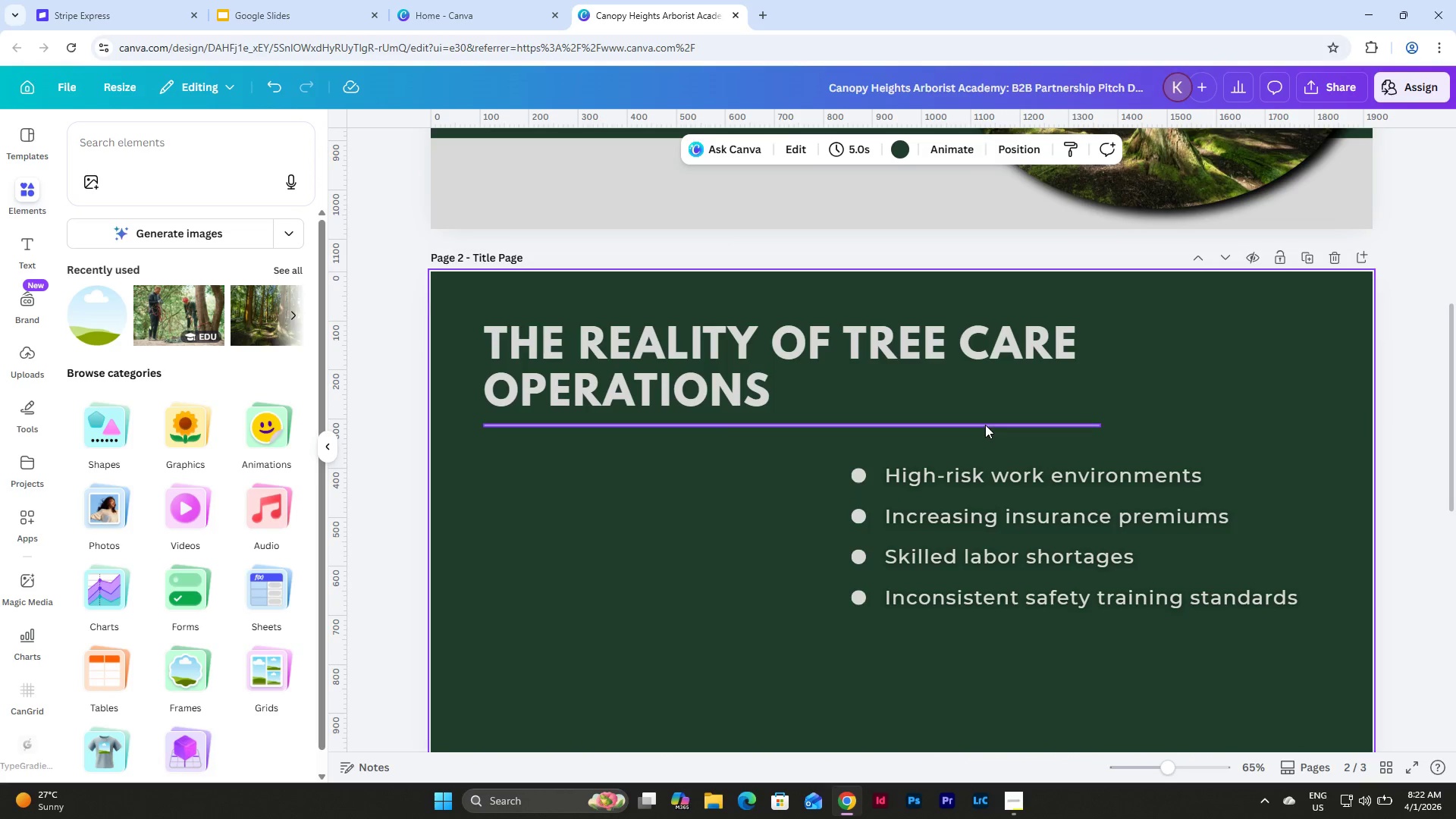 
left_click([985, 425])
 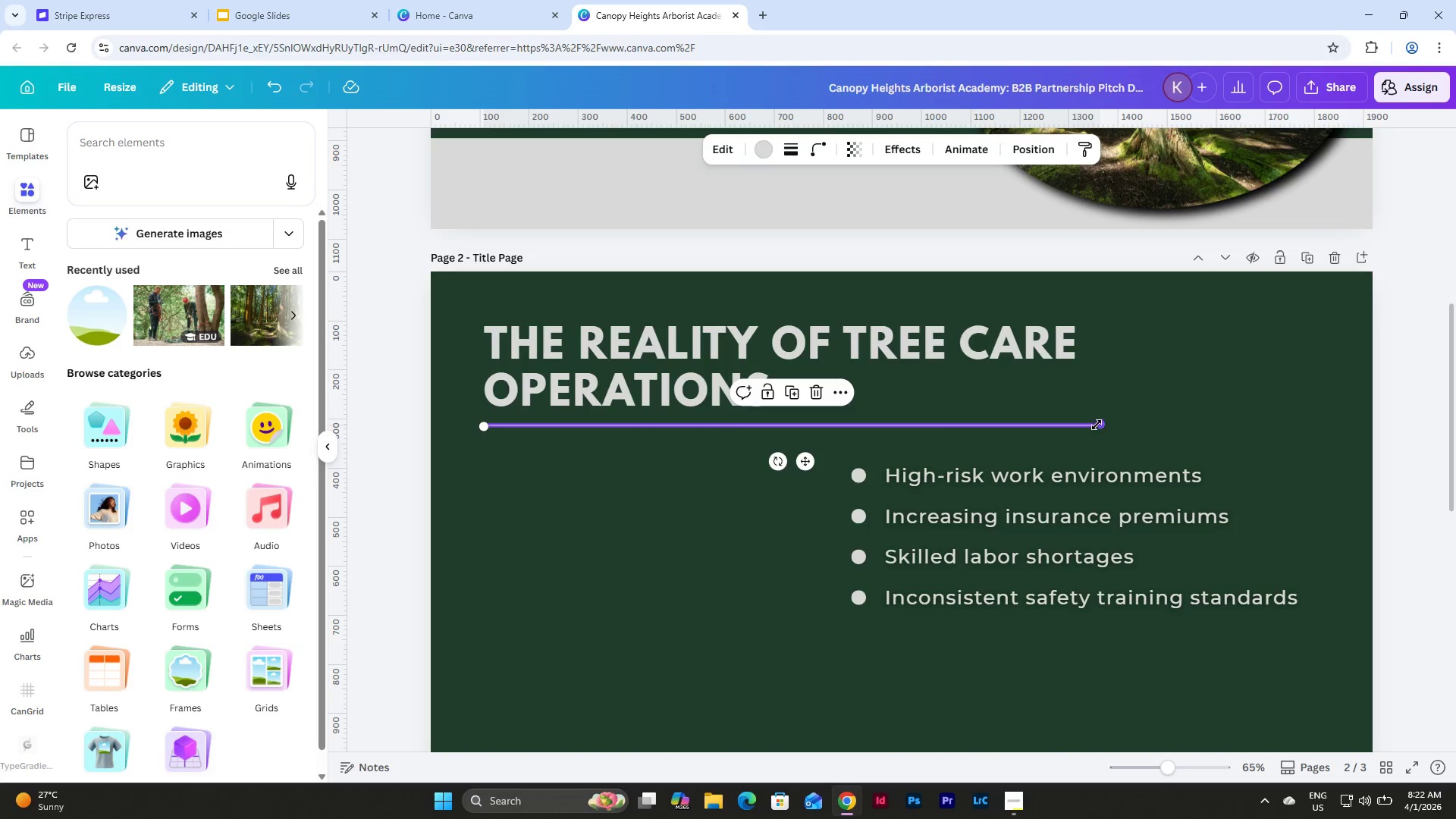 
left_click([1108, 420])
 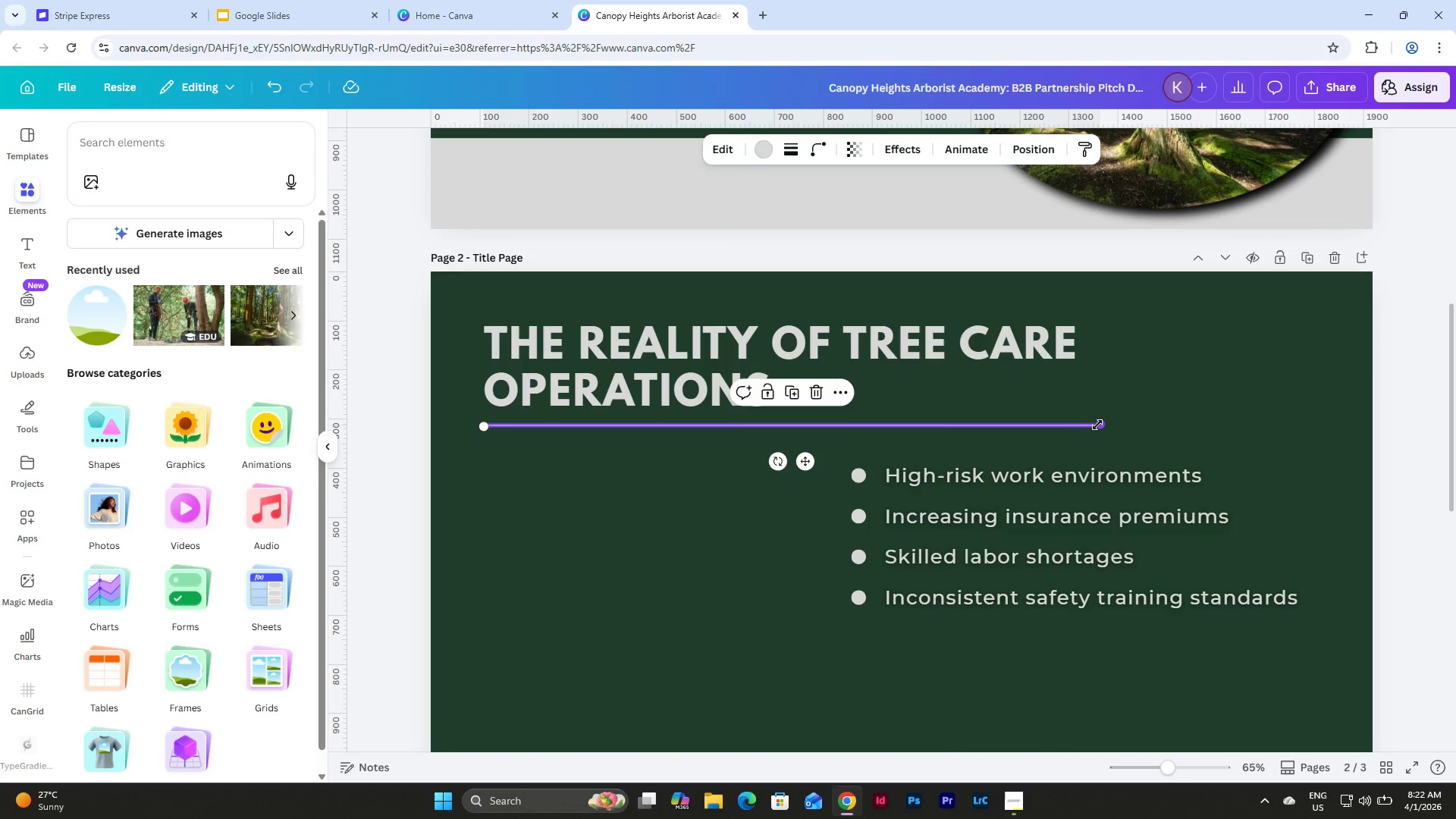 
left_click_drag(start_coordinate=[1101, 424], to_coordinate=[1322, 457])
 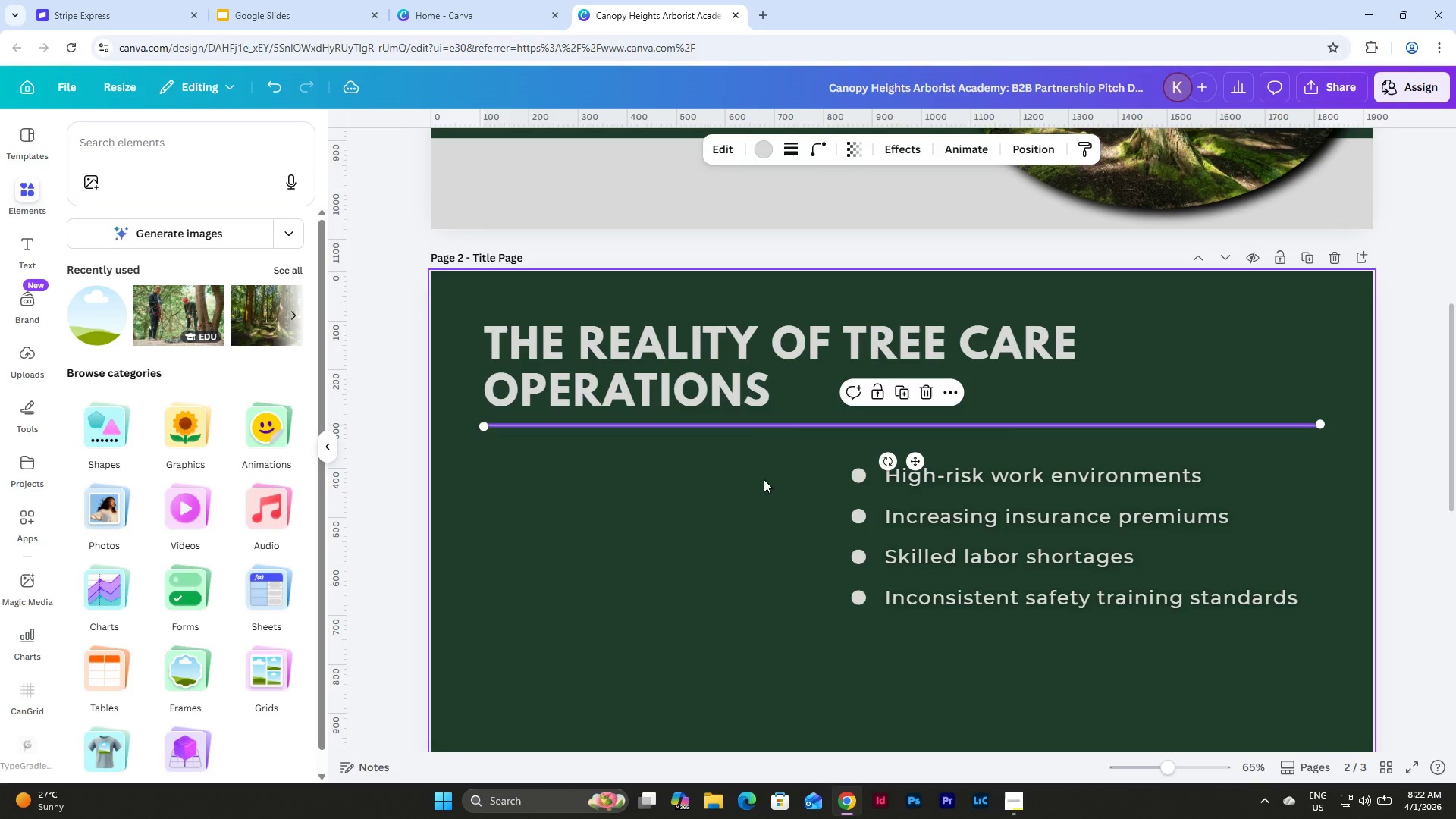 
left_click([720, 479])
 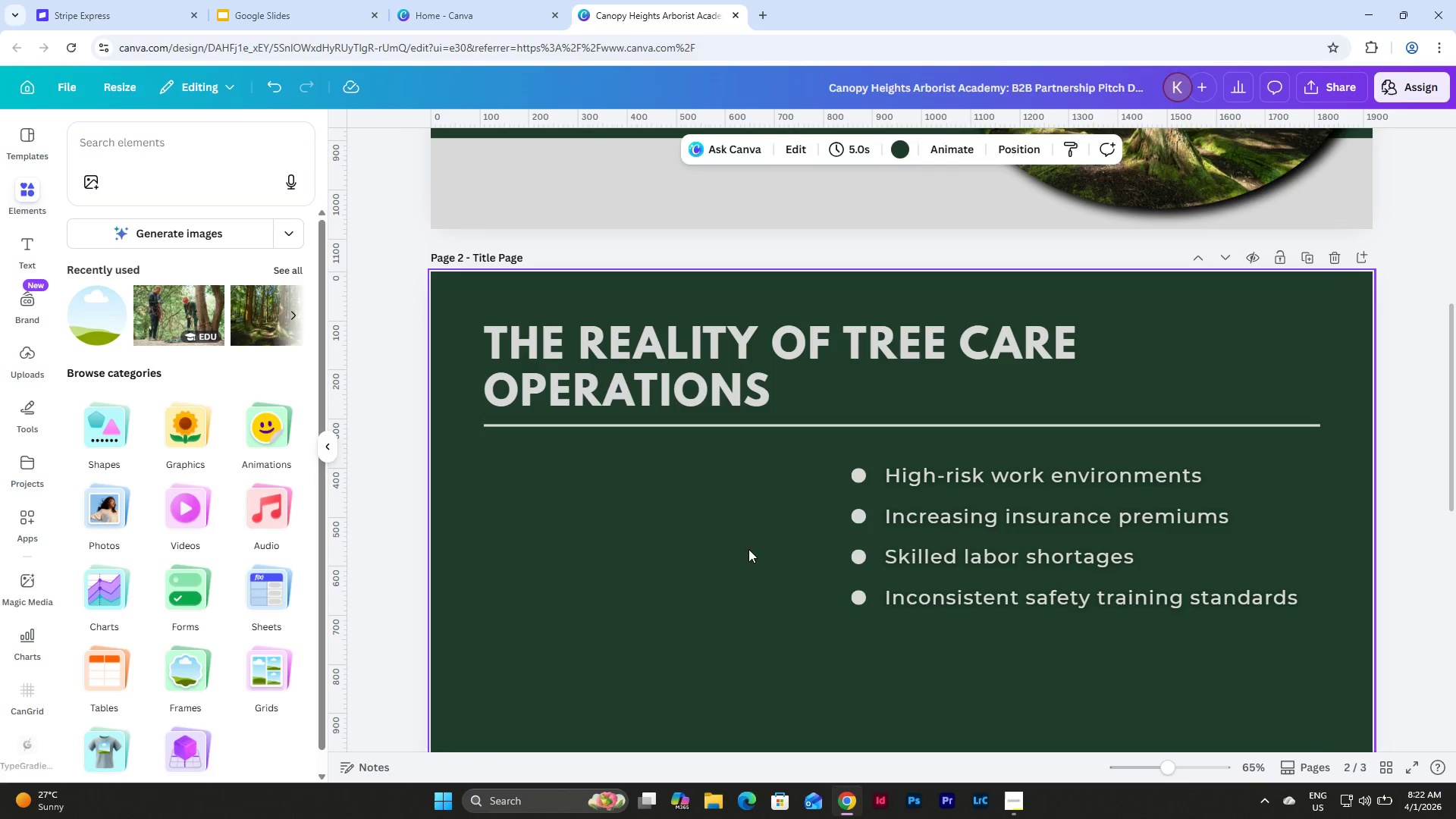 
left_click([788, 357])
 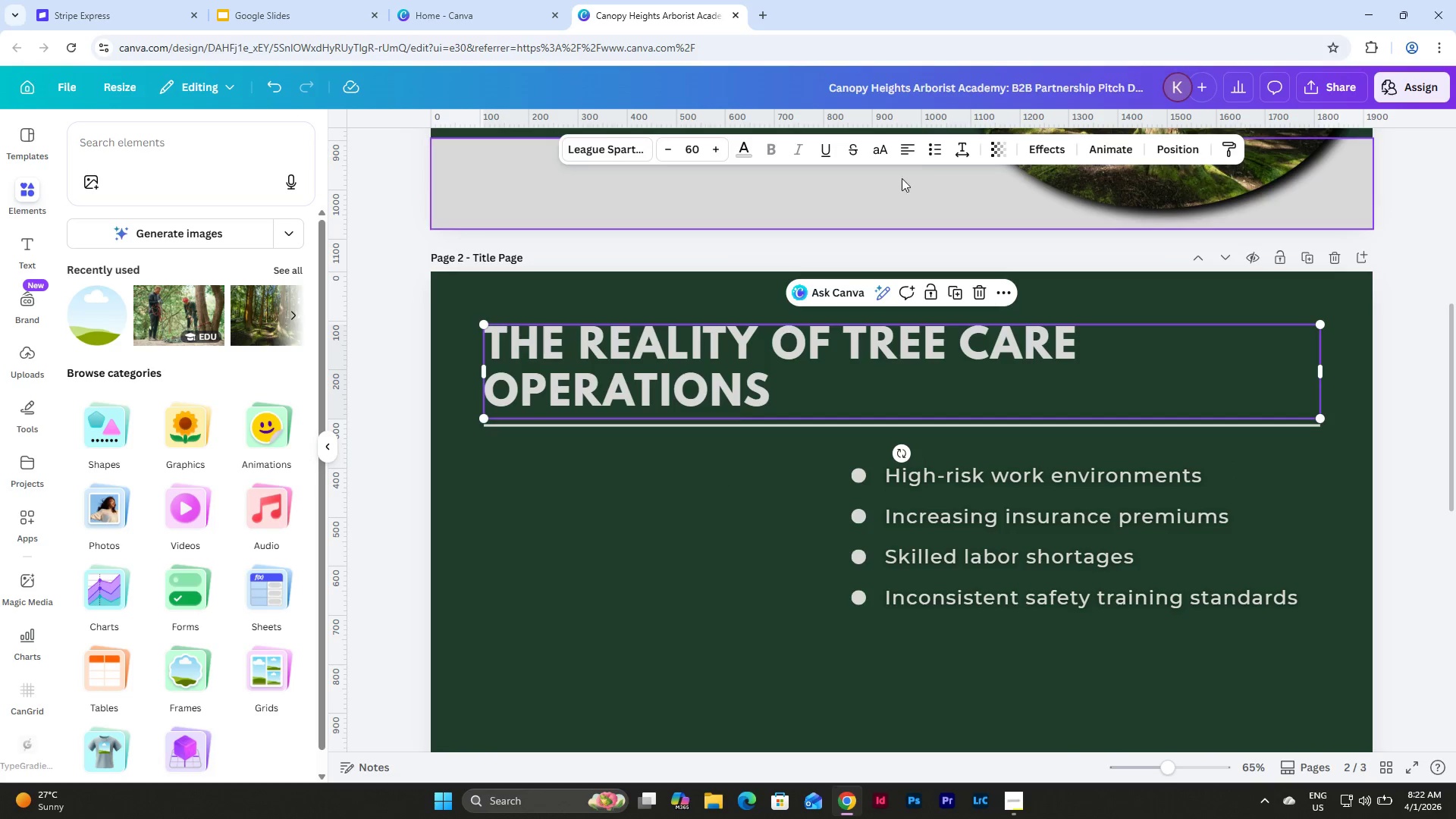 
left_click([915, 142])
 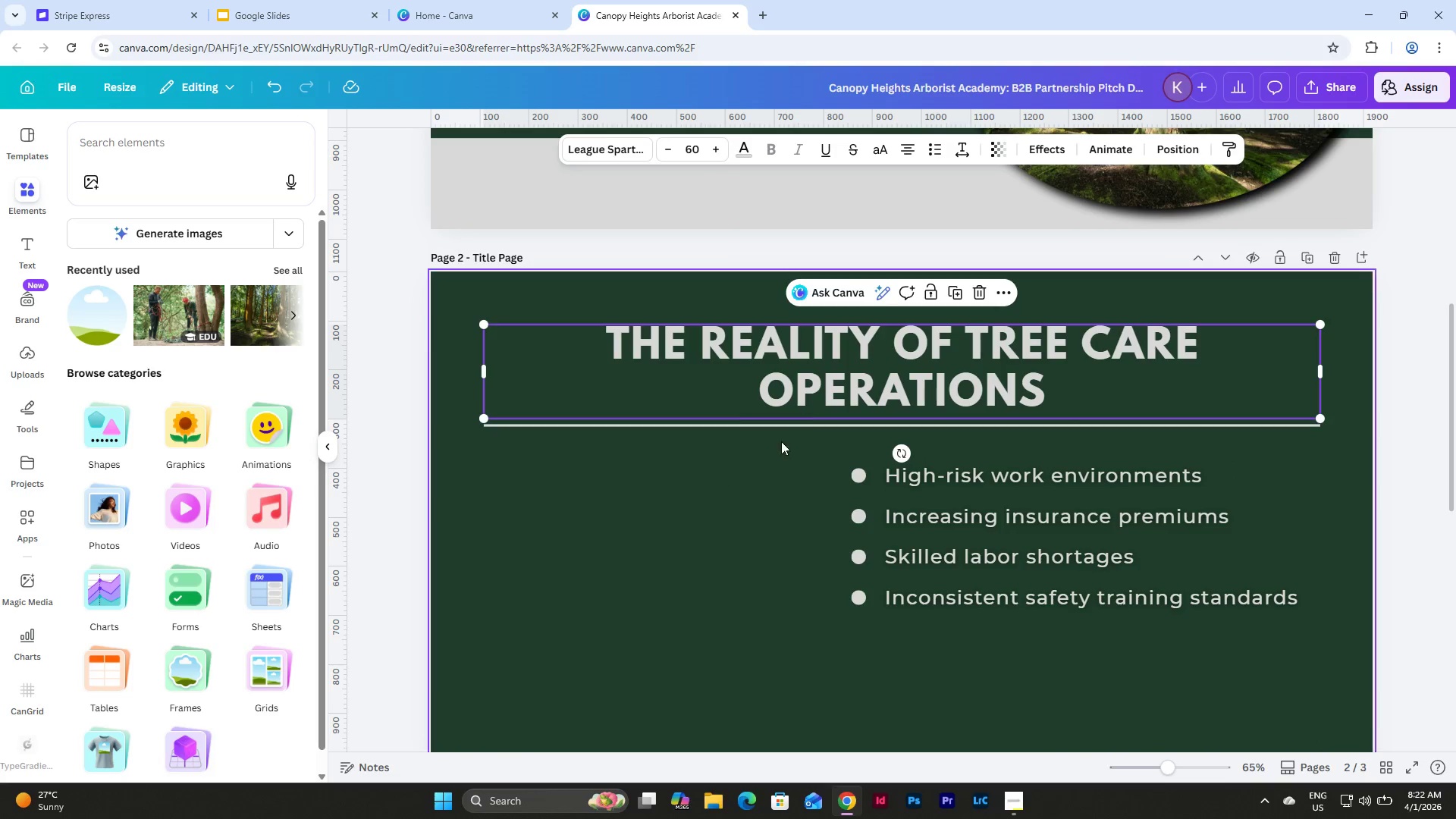 
left_click([738, 507])
 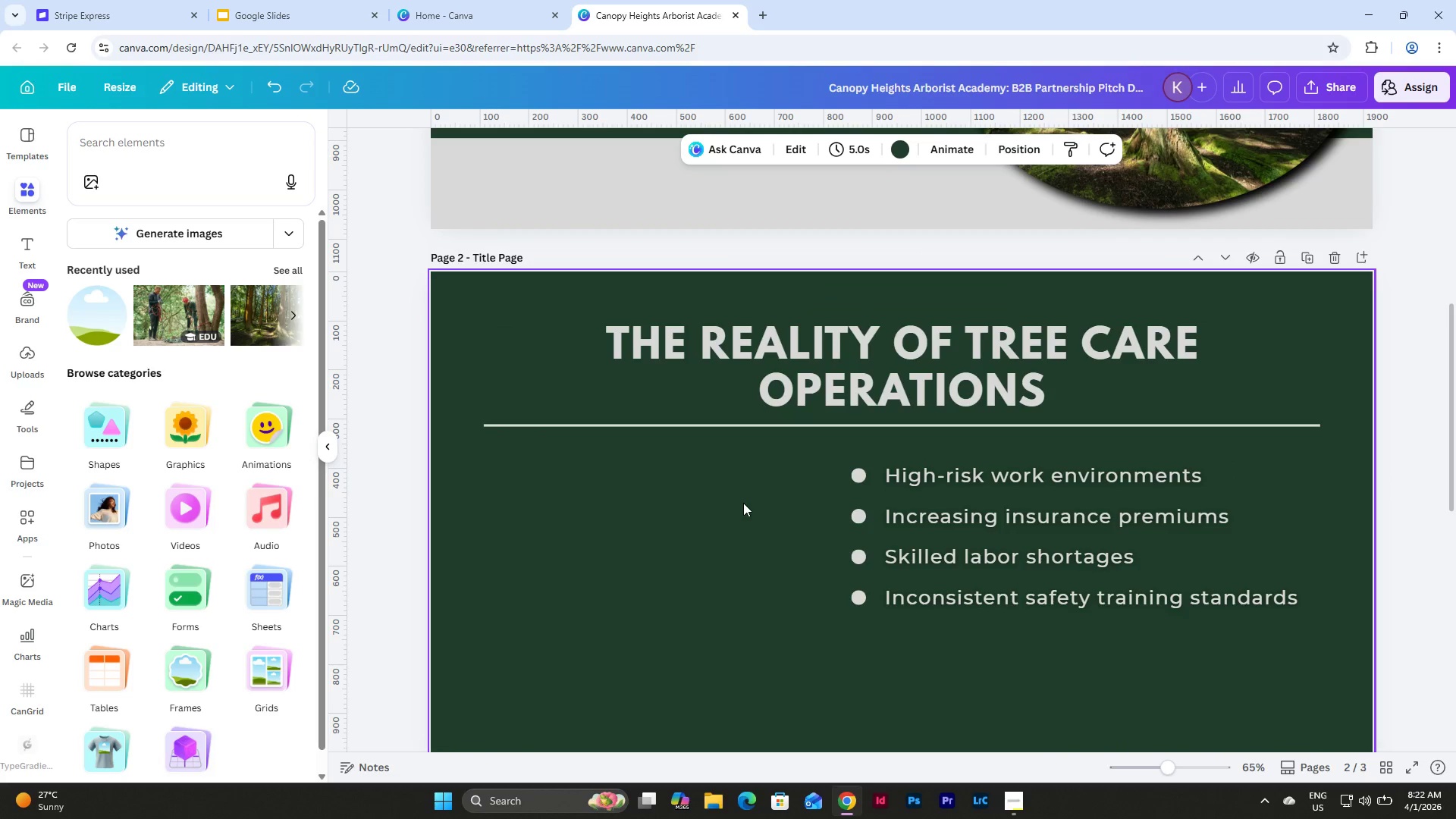 
scroll: coordinate [743, 503], scroll_direction: up, amount: 1.0
 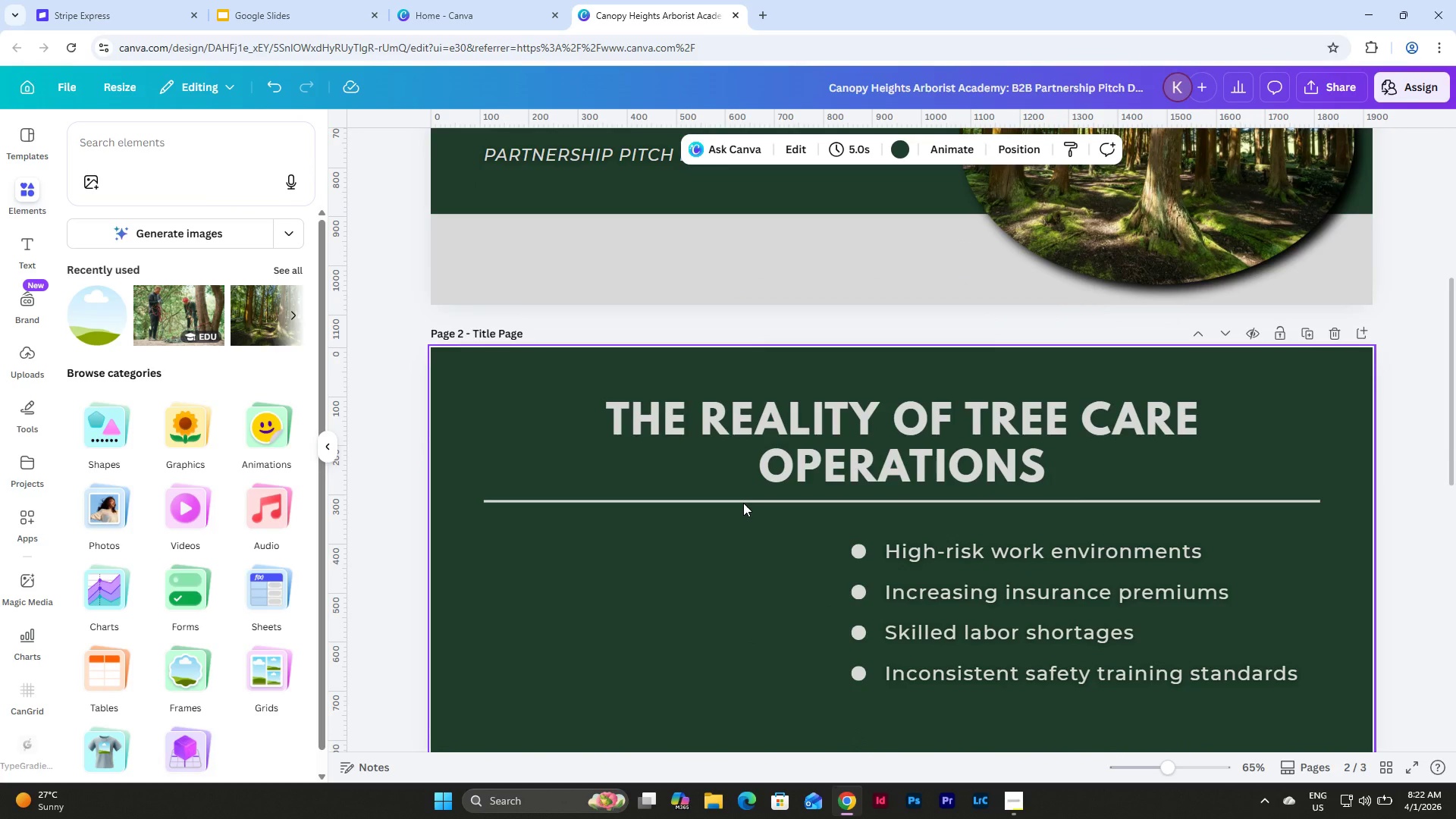 
scroll: coordinate [743, 503], scroll_direction: down, amount: 3.0
 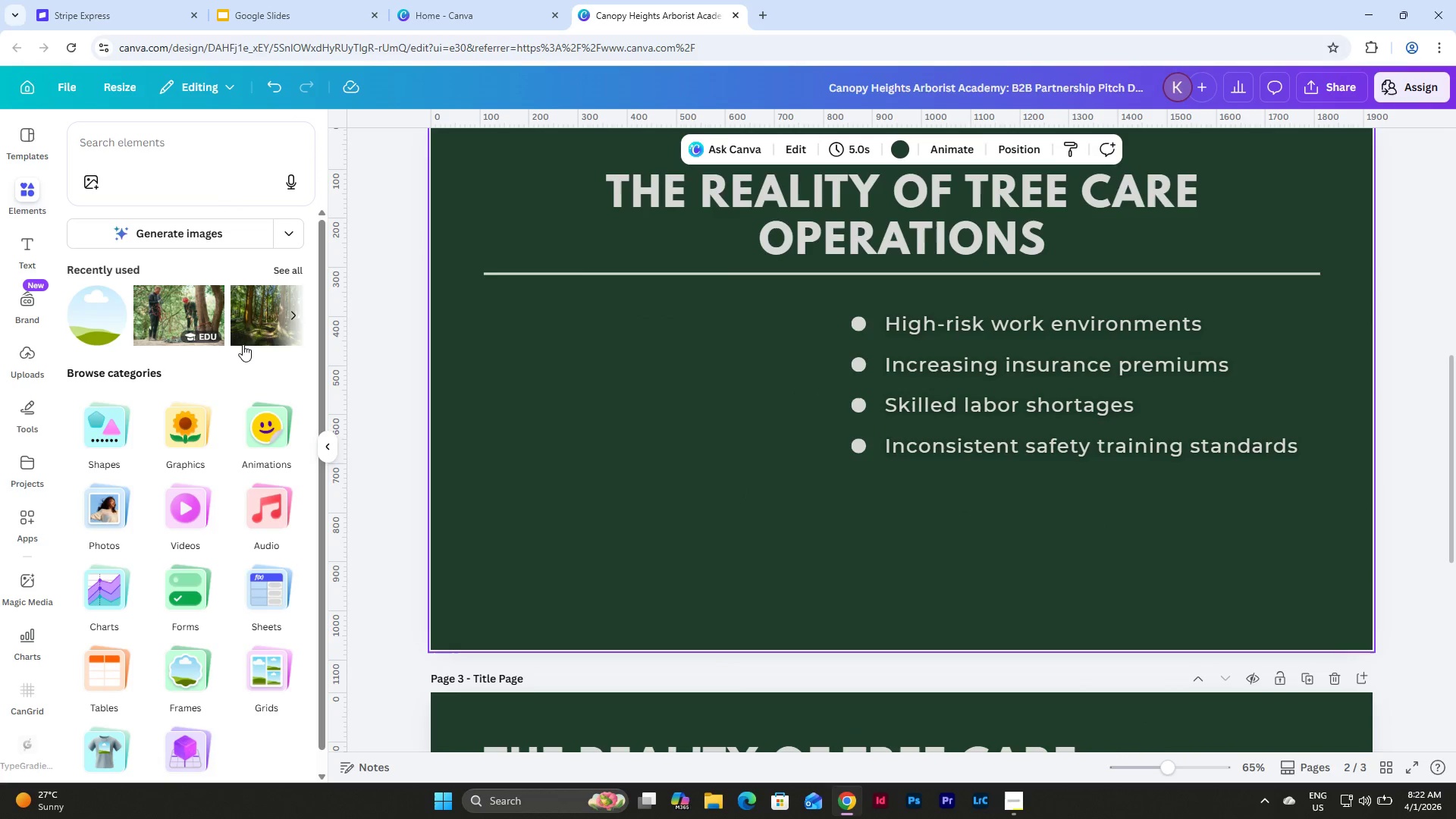 
left_click([101, 322])
 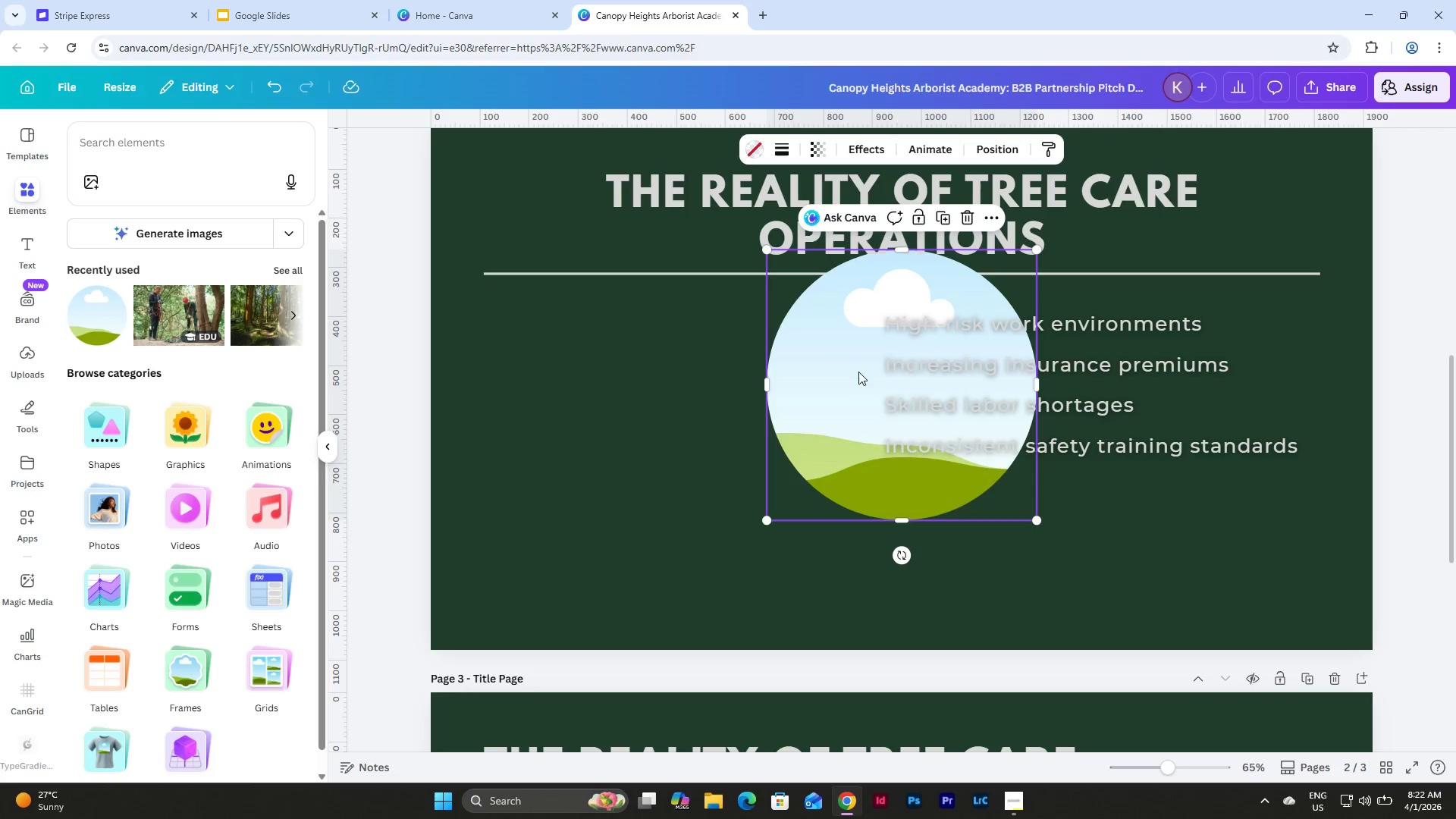 
left_click_drag(start_coordinate=[829, 378], to_coordinate=[548, 435])
 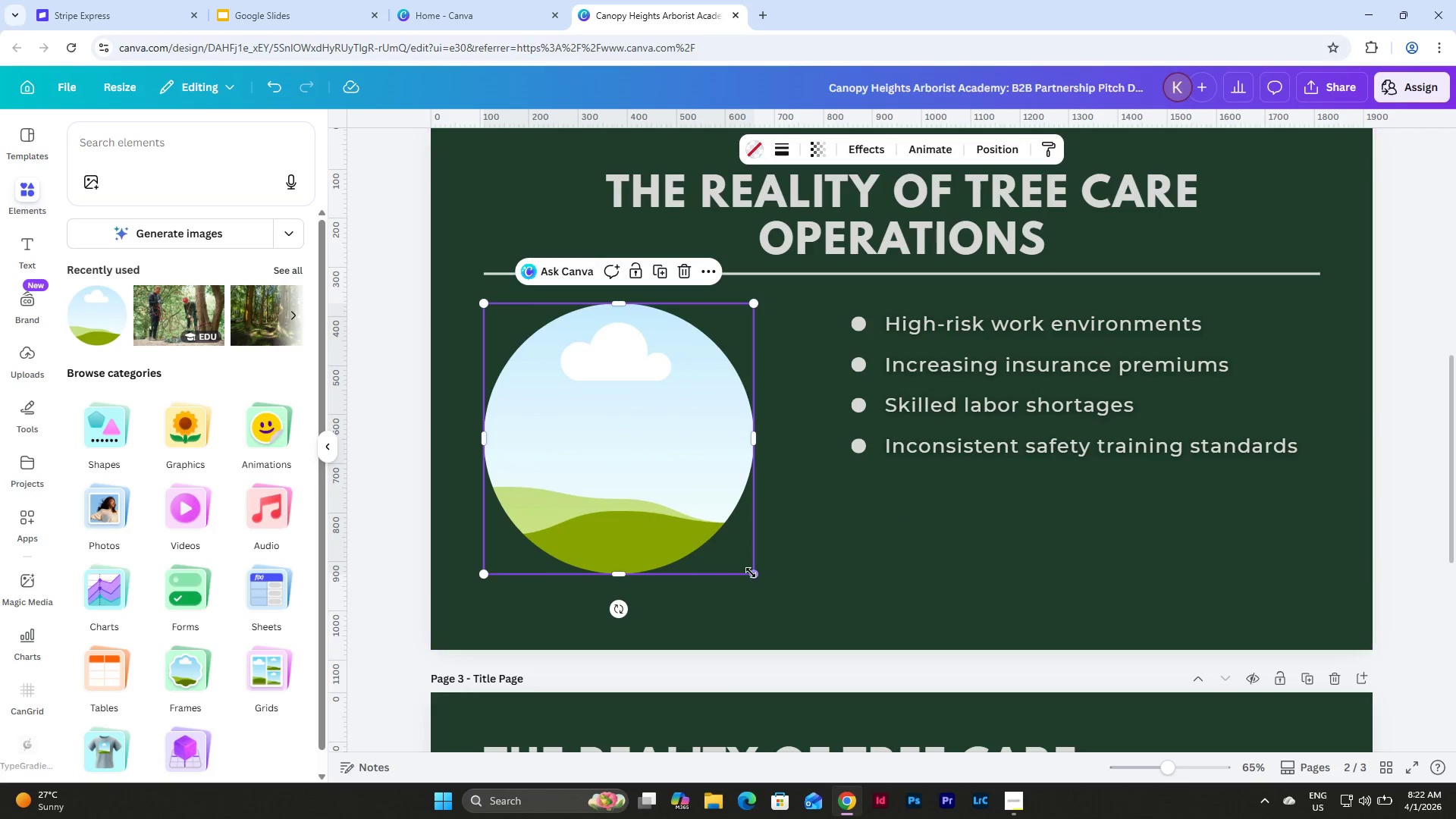 
left_click_drag(start_coordinate=[751, 573], to_coordinate=[778, 595])
 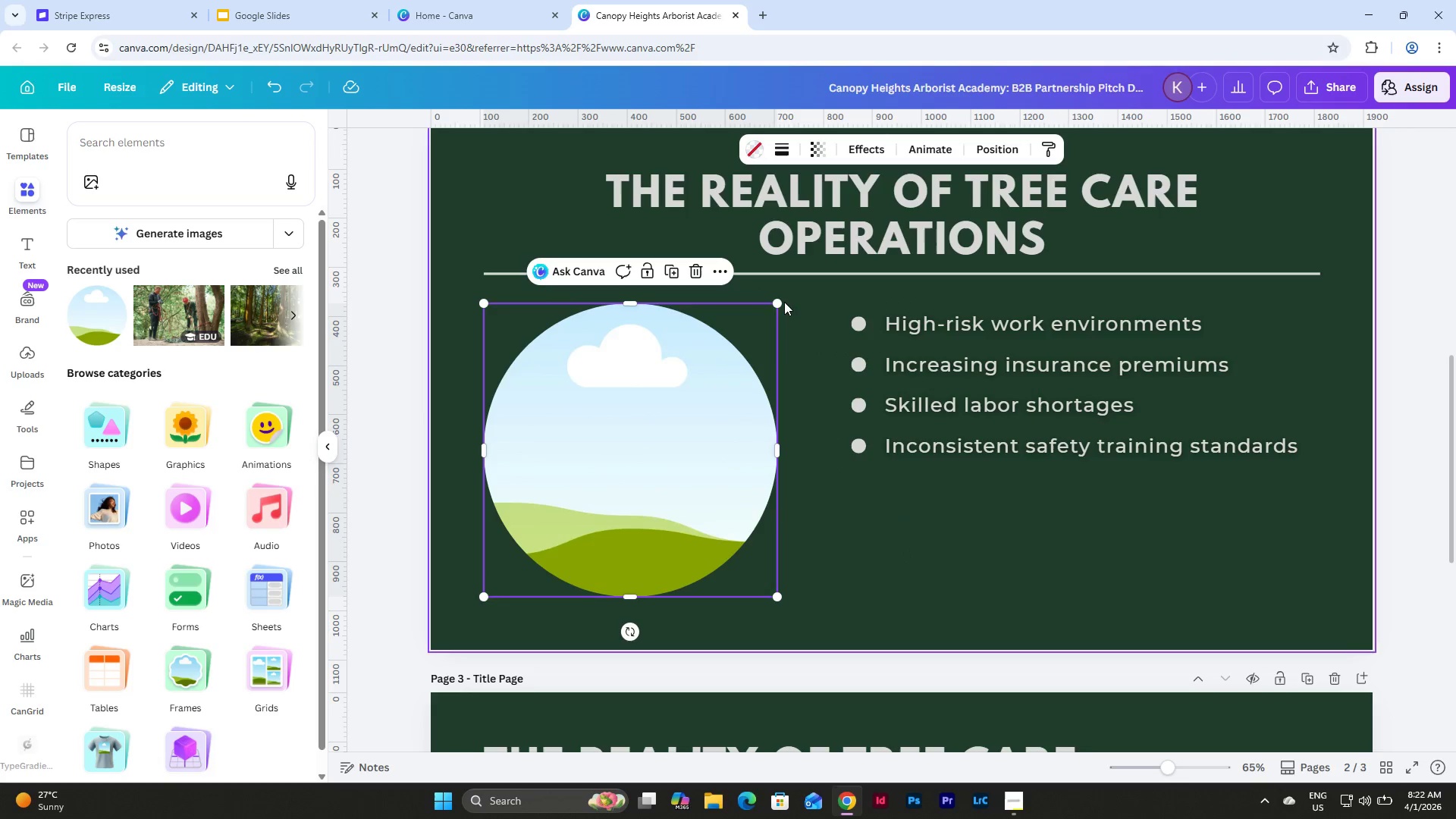 
left_click_drag(start_coordinate=[777, 302], to_coordinate=[781, 324])
 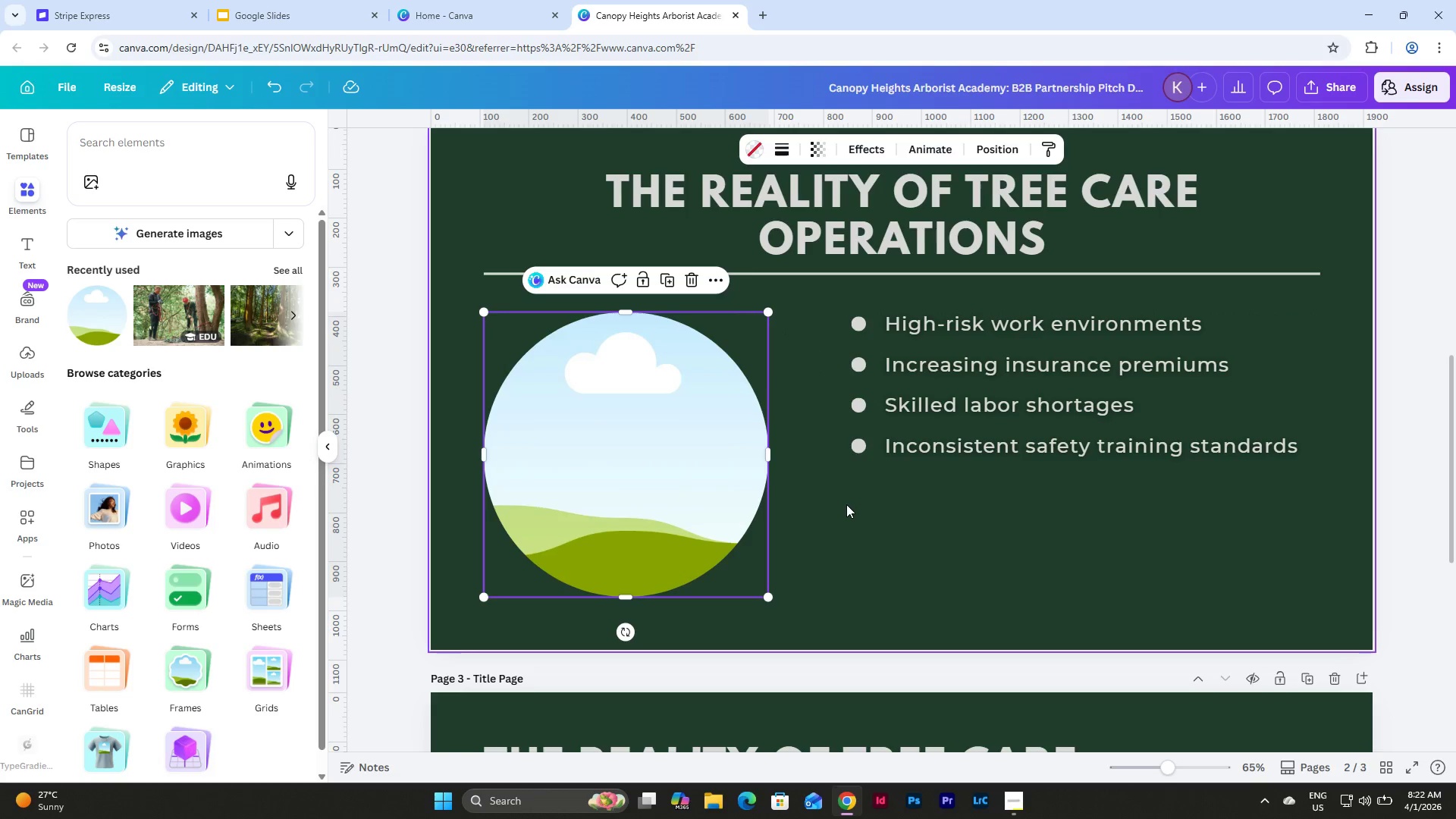 
left_click([846, 504])
 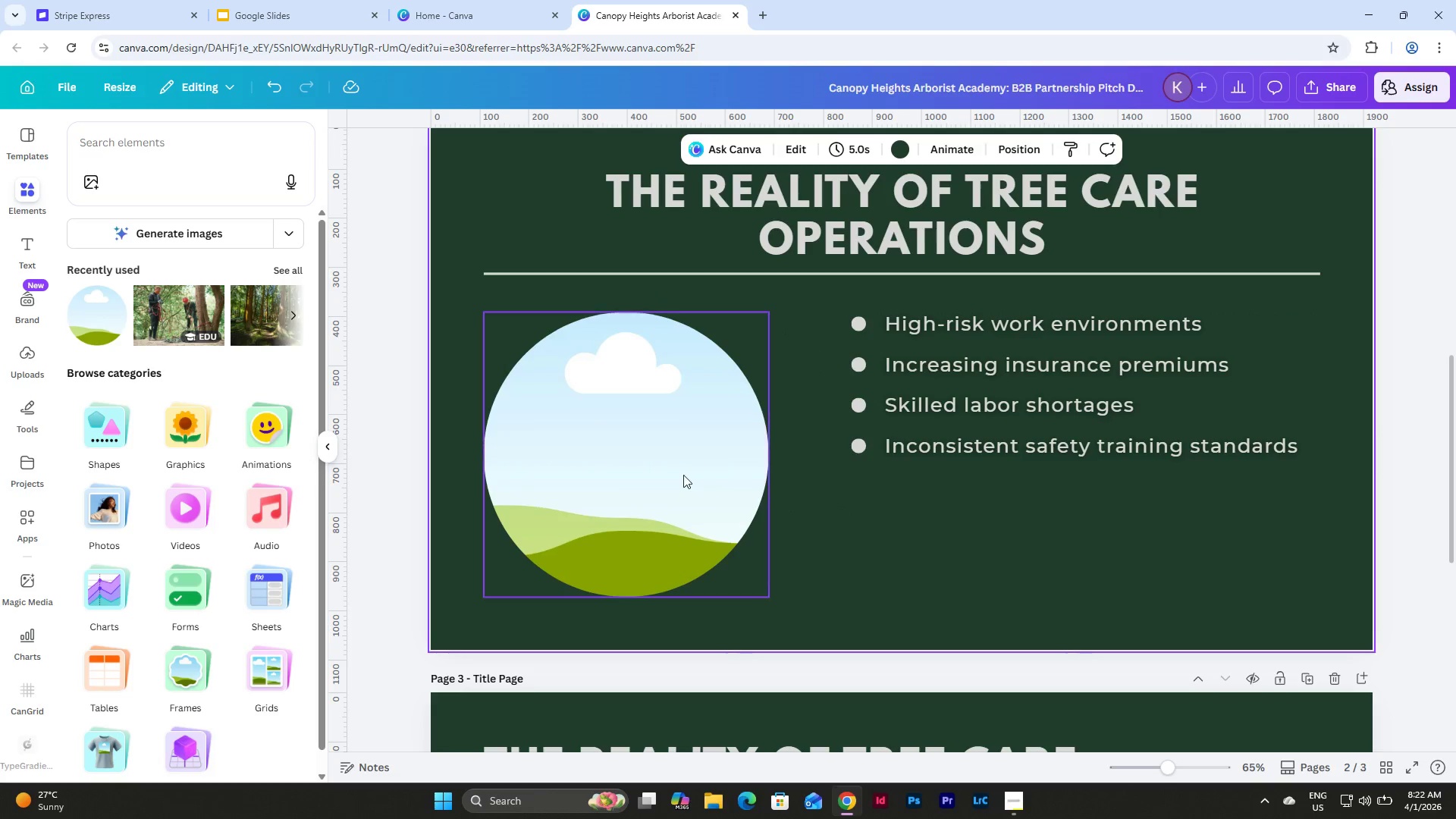 
left_click([683, 475])
 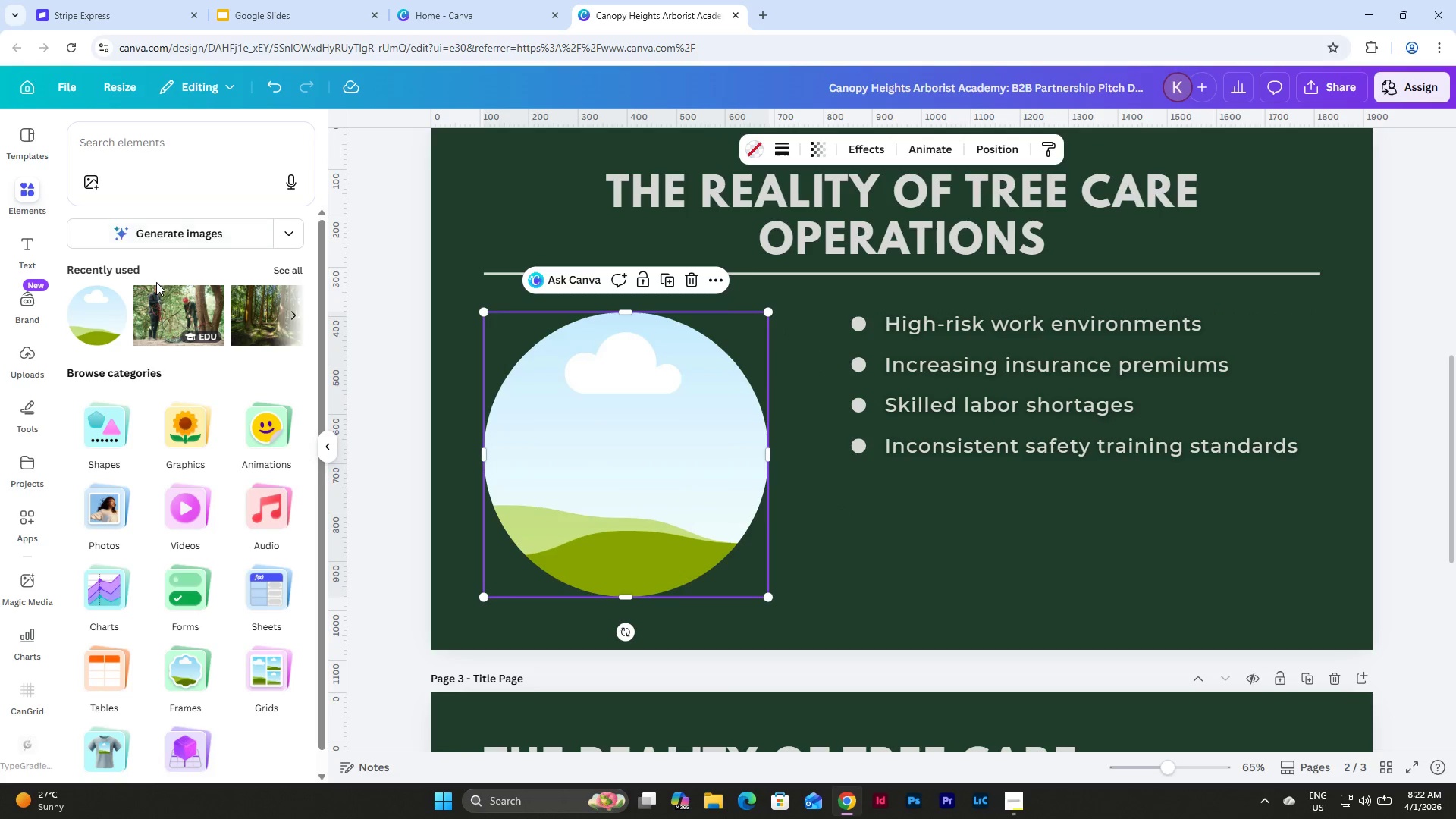 
left_click_drag(start_coordinate=[160, 302], to_coordinate=[578, 395])
 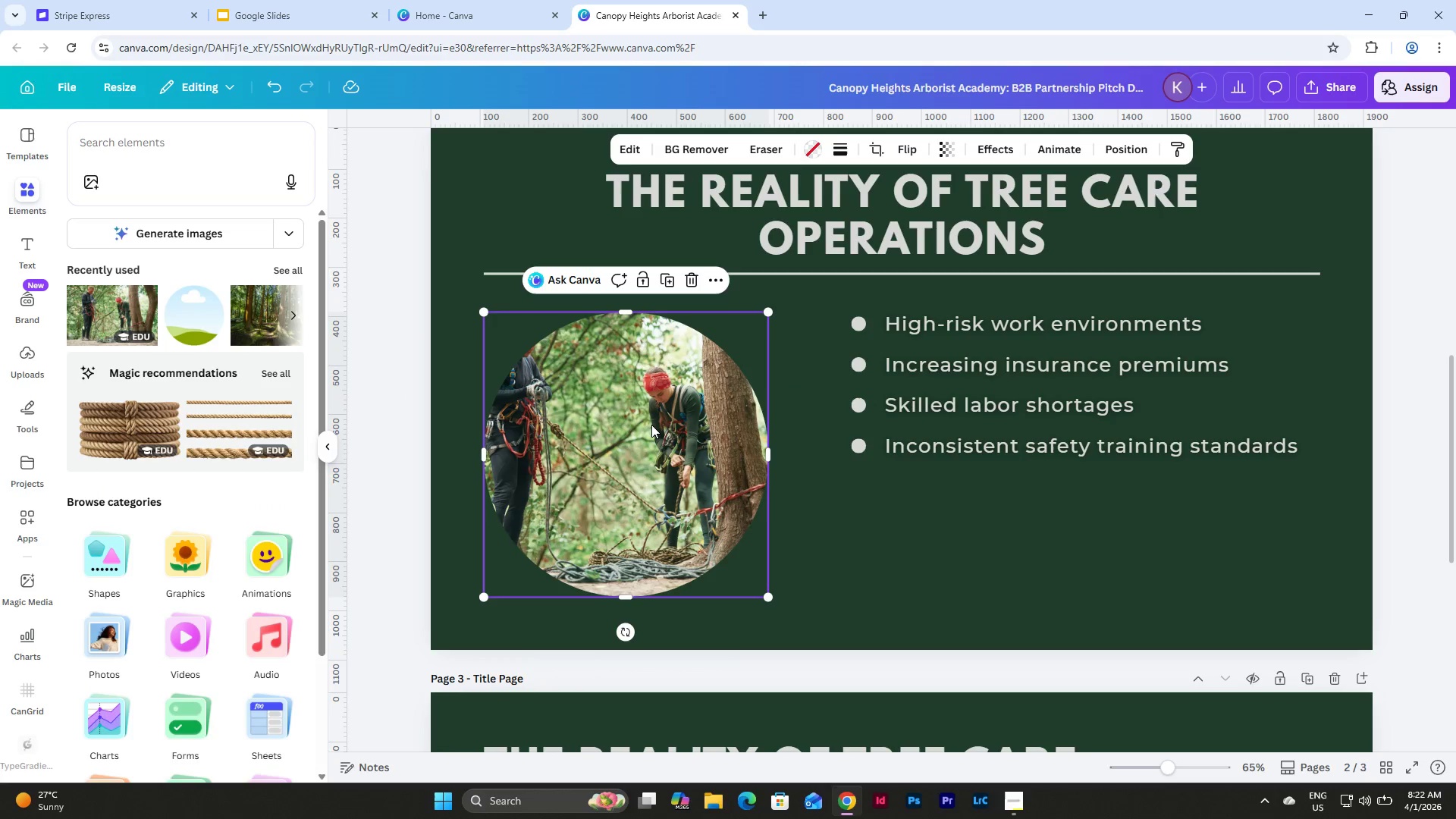 
double_click([651, 425])
 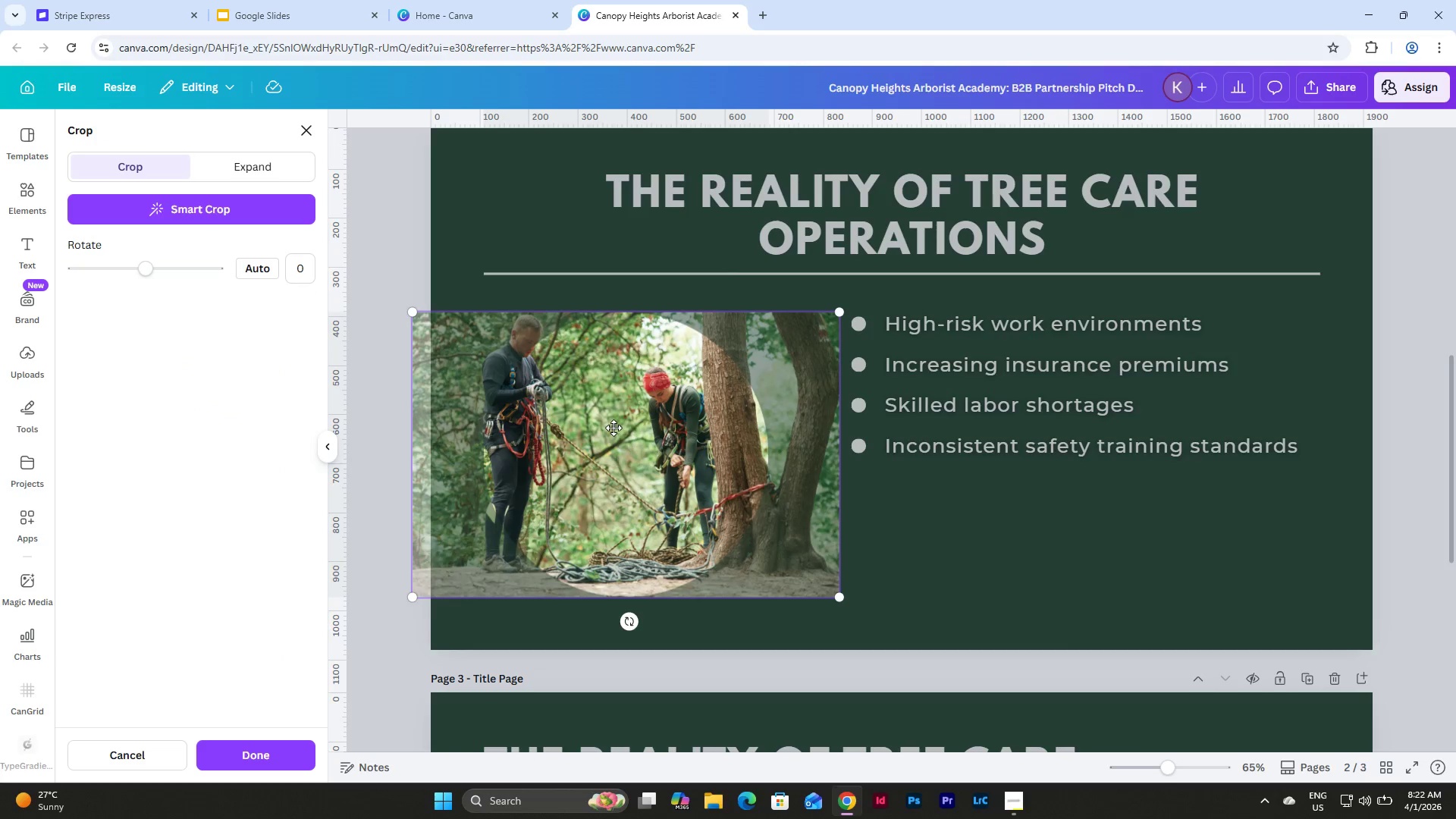 
left_click_drag(start_coordinate=[613, 428], to_coordinate=[673, 446])
 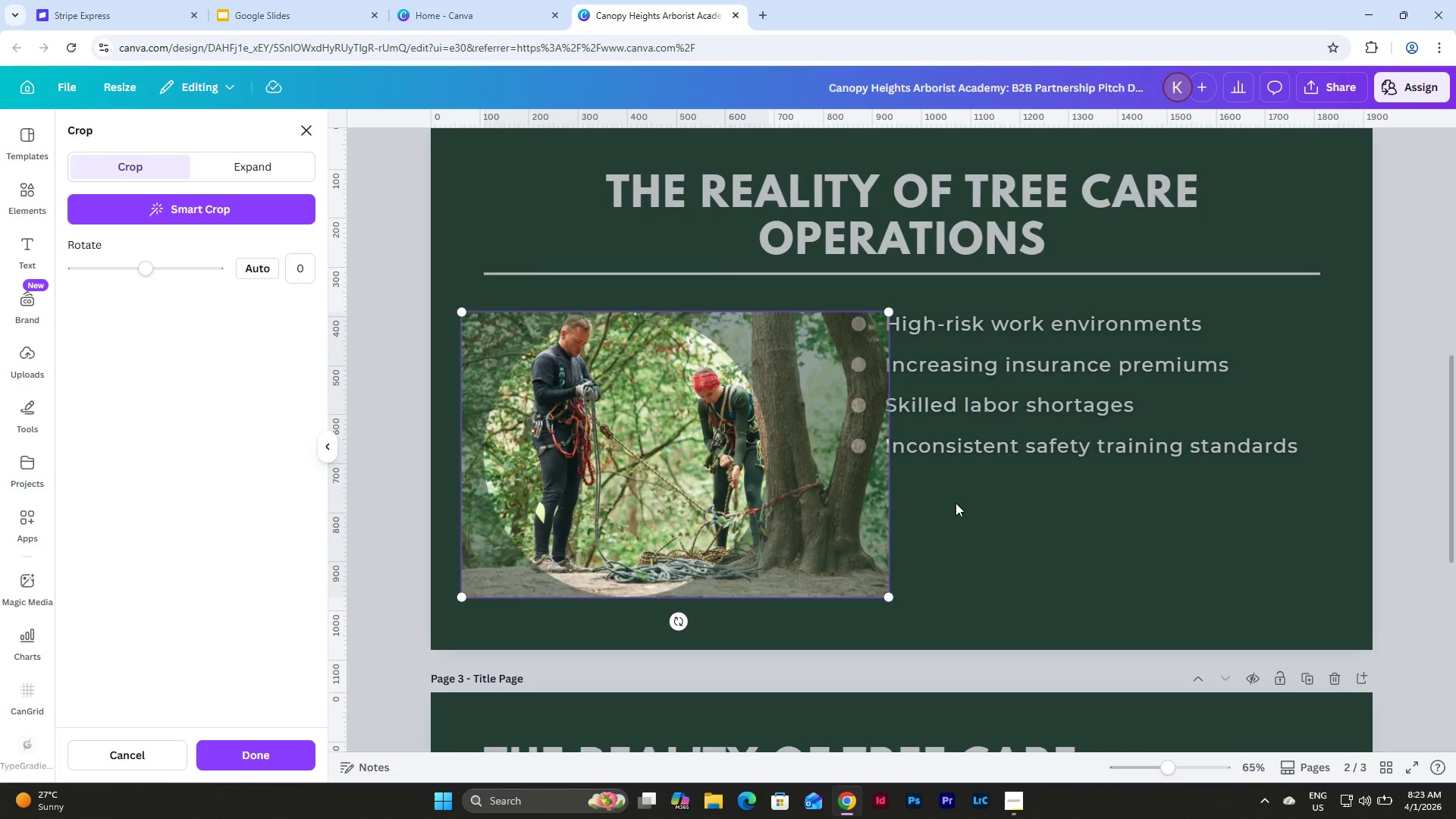 
left_click([956, 503])
 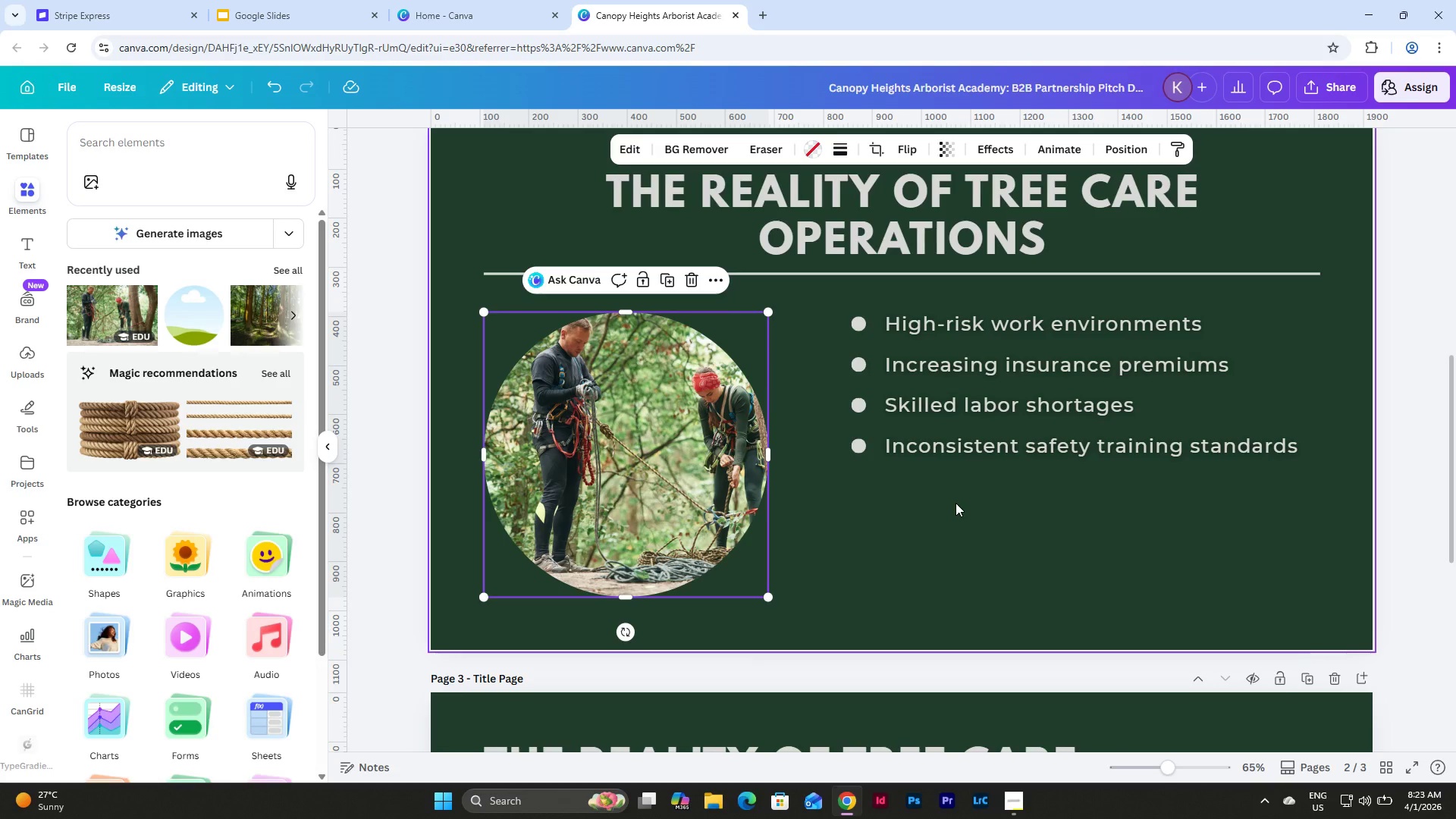 
left_click([956, 503])
 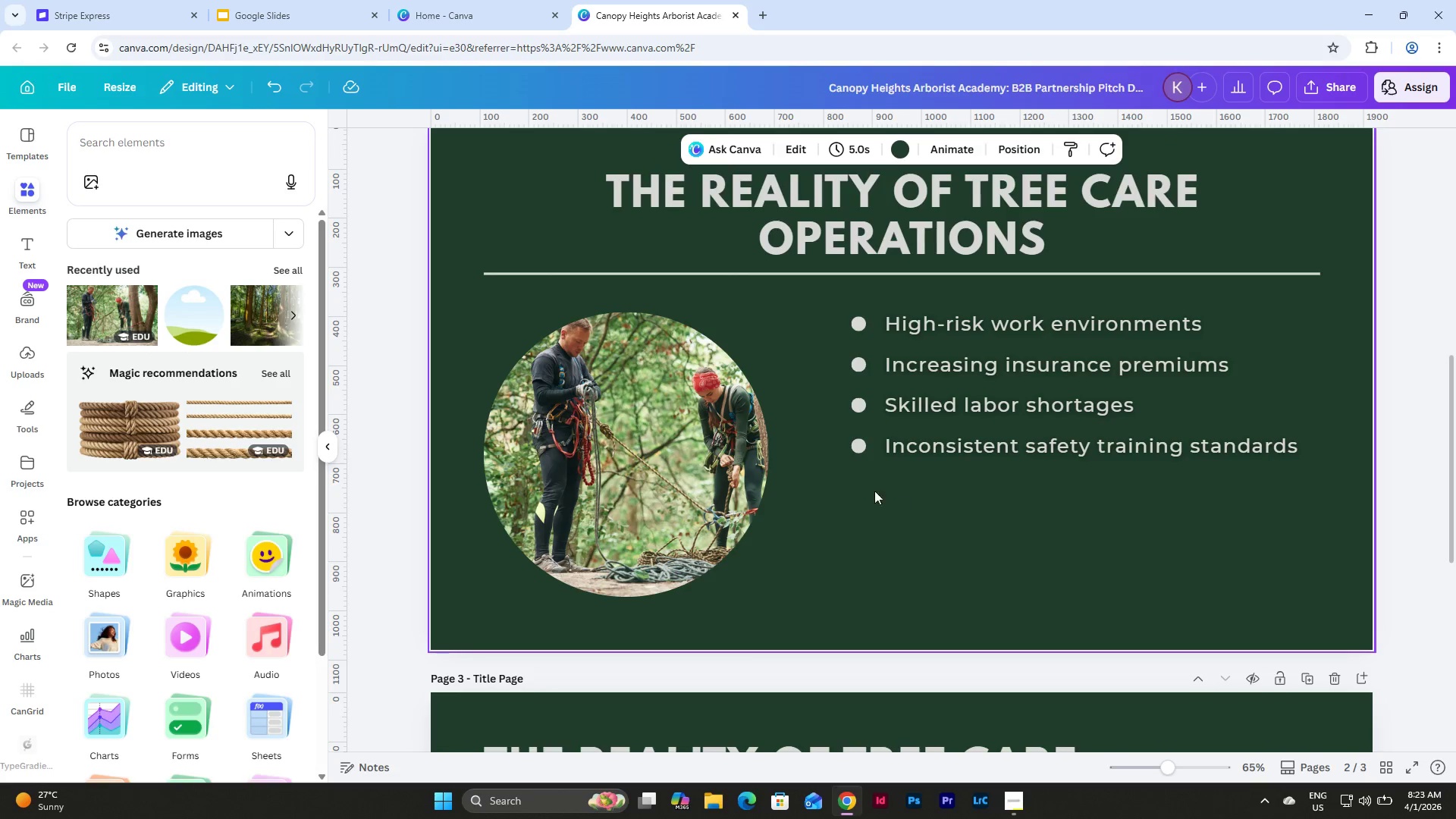 
scroll: coordinate [876, 472], scroll_direction: down, amount: 8.0
 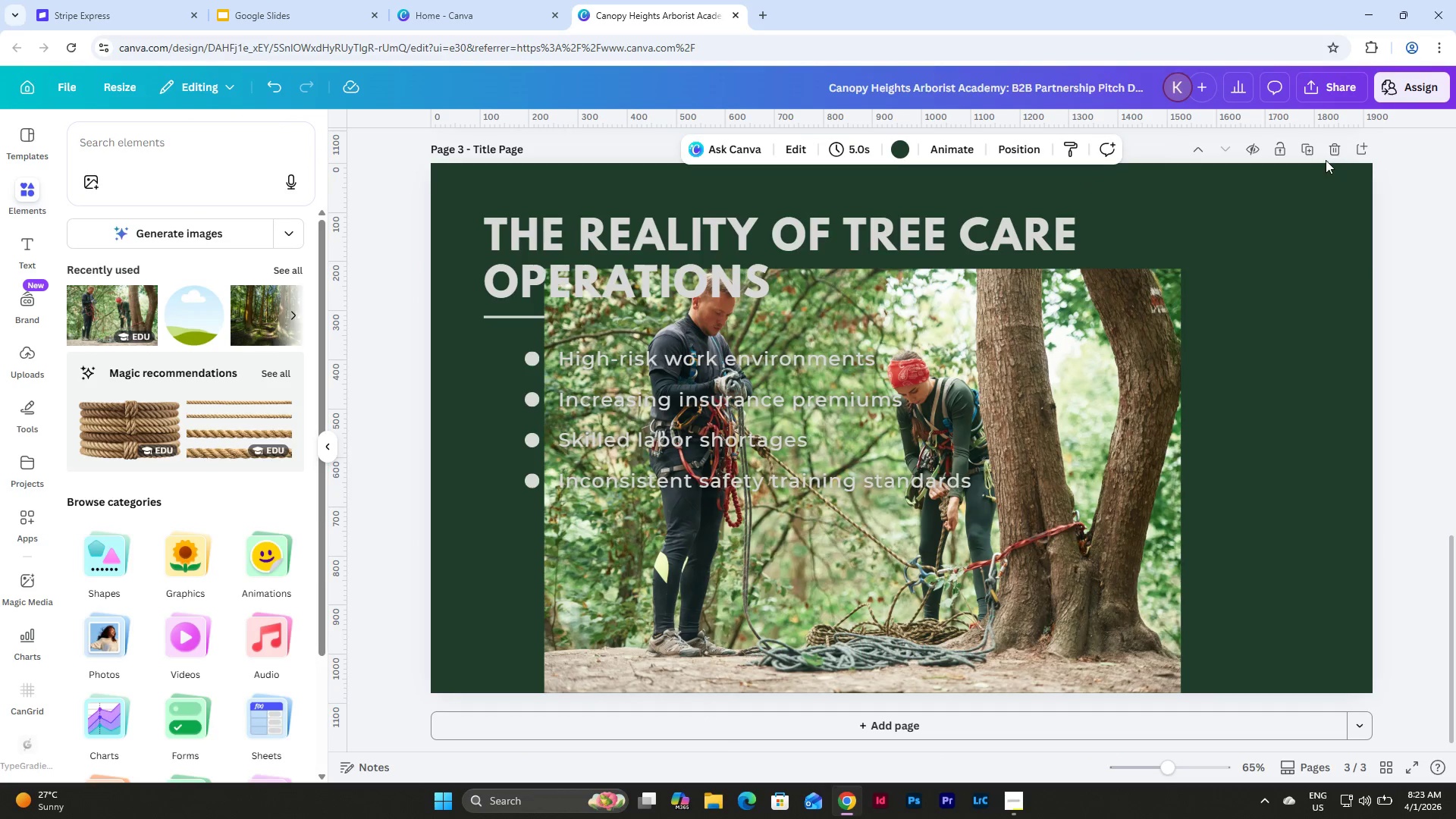 
left_click([1332, 143])
 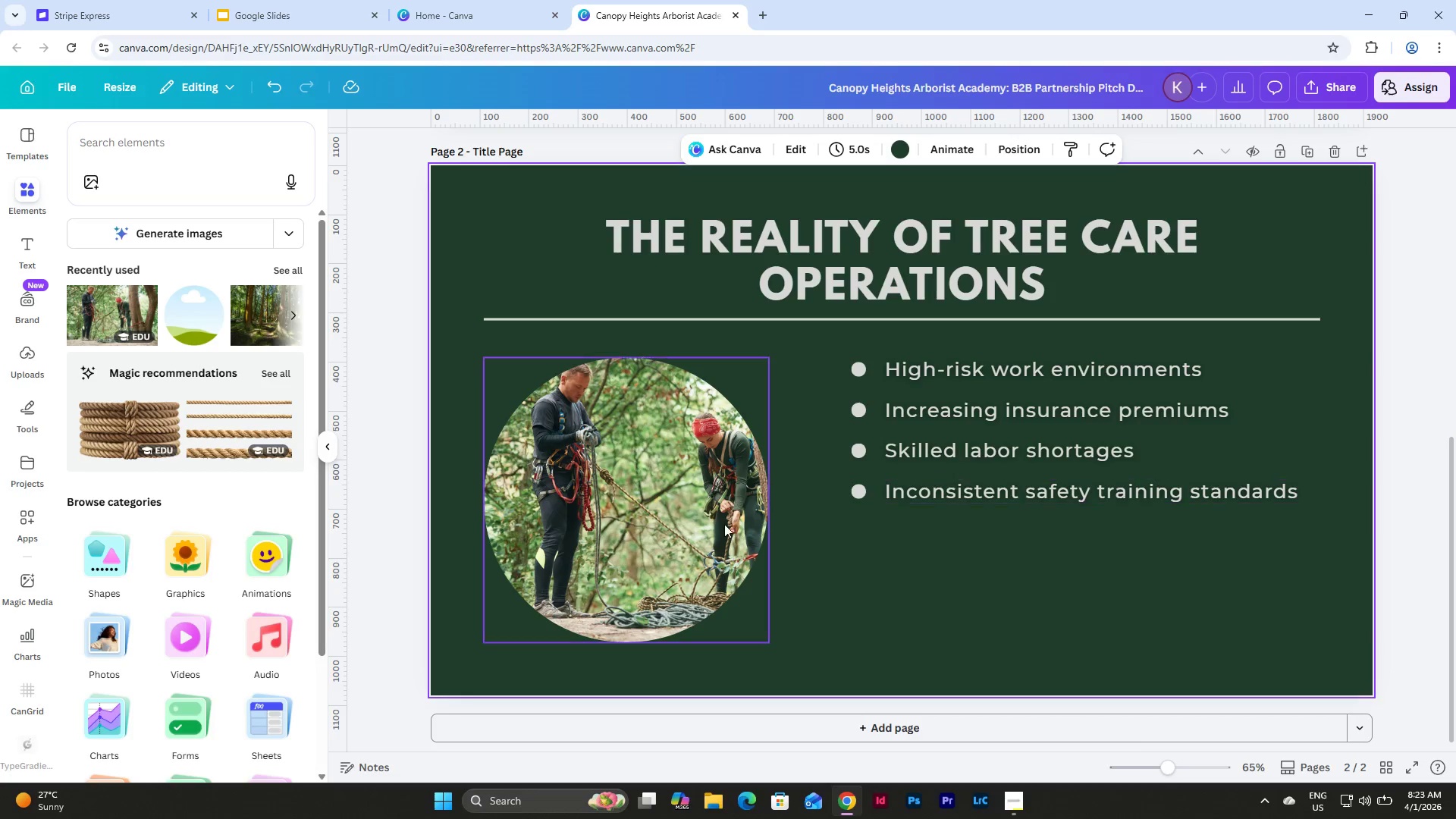 
left_click([675, 482])
 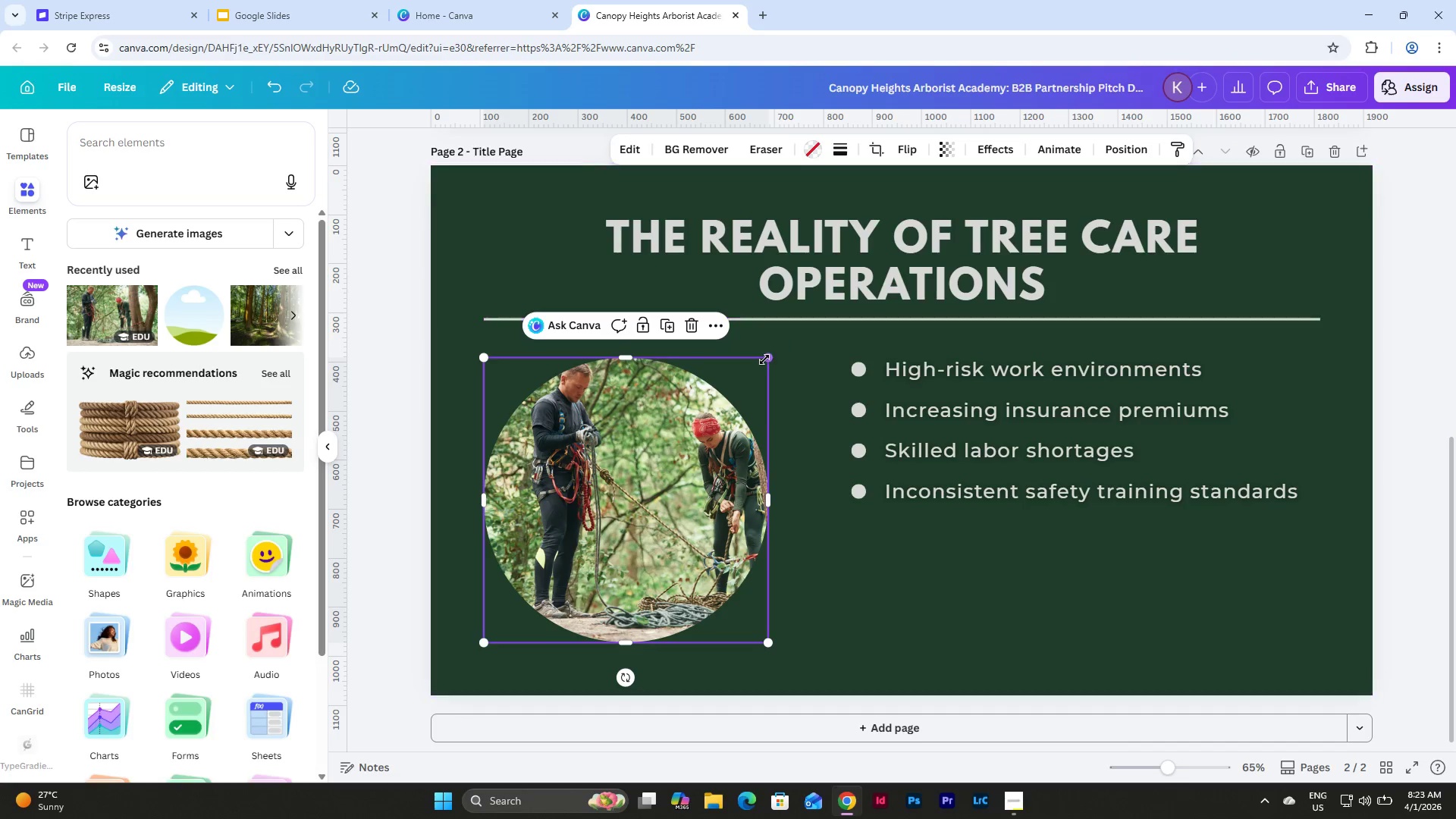 
left_click_drag(start_coordinate=[768, 359], to_coordinate=[784, 359])
 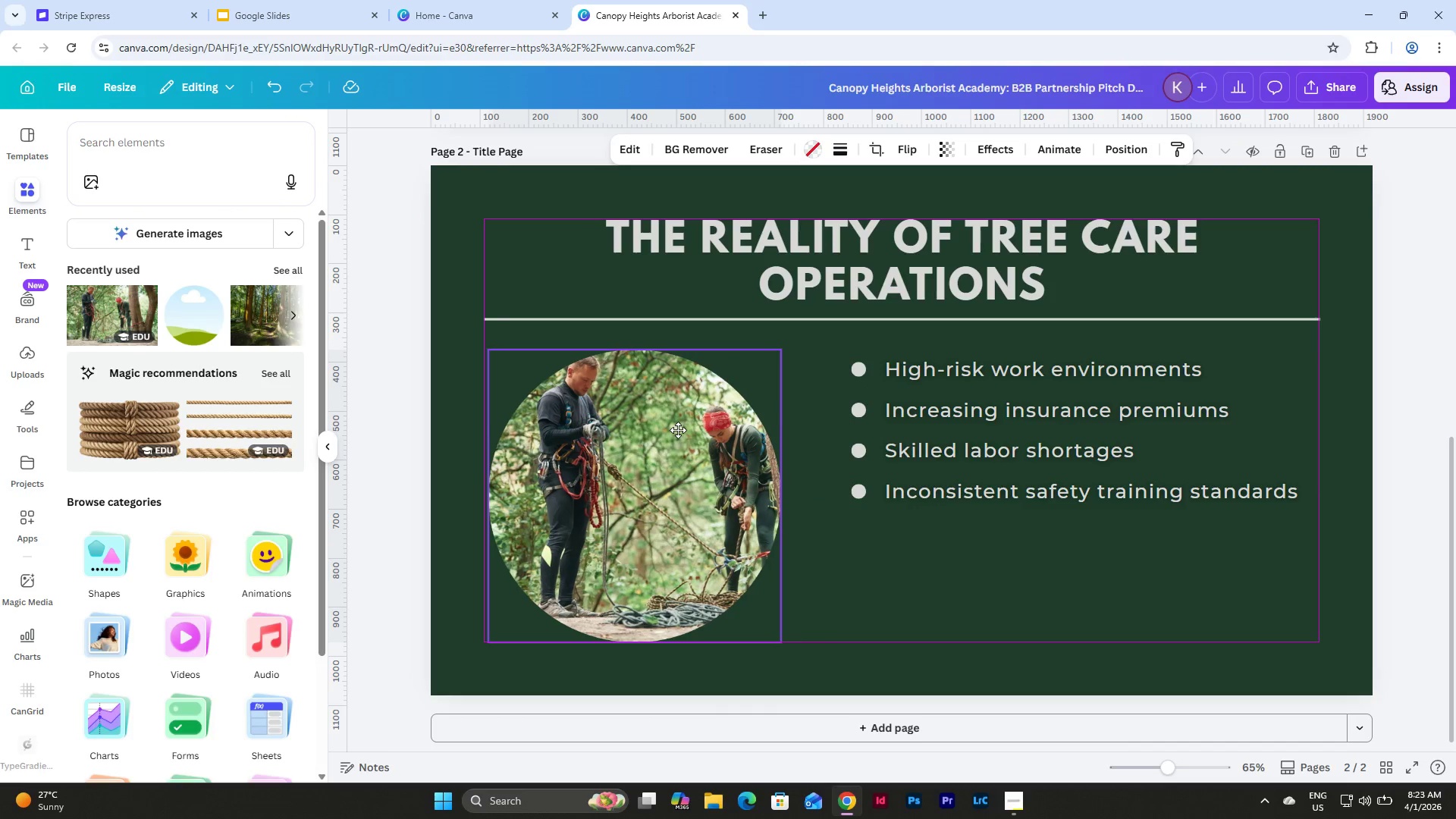 
wait(6.92)
 